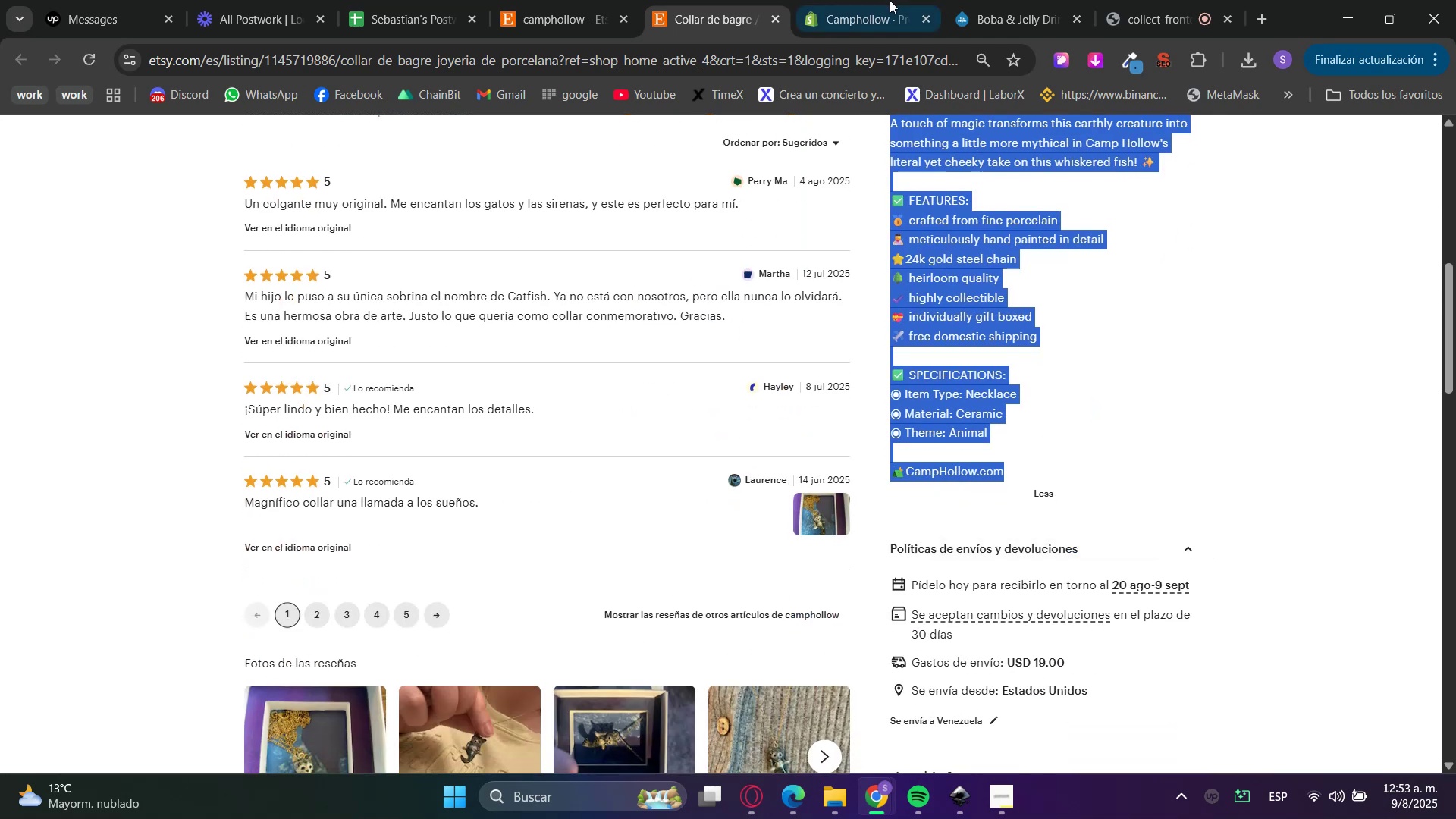 
left_click([891, 0])
 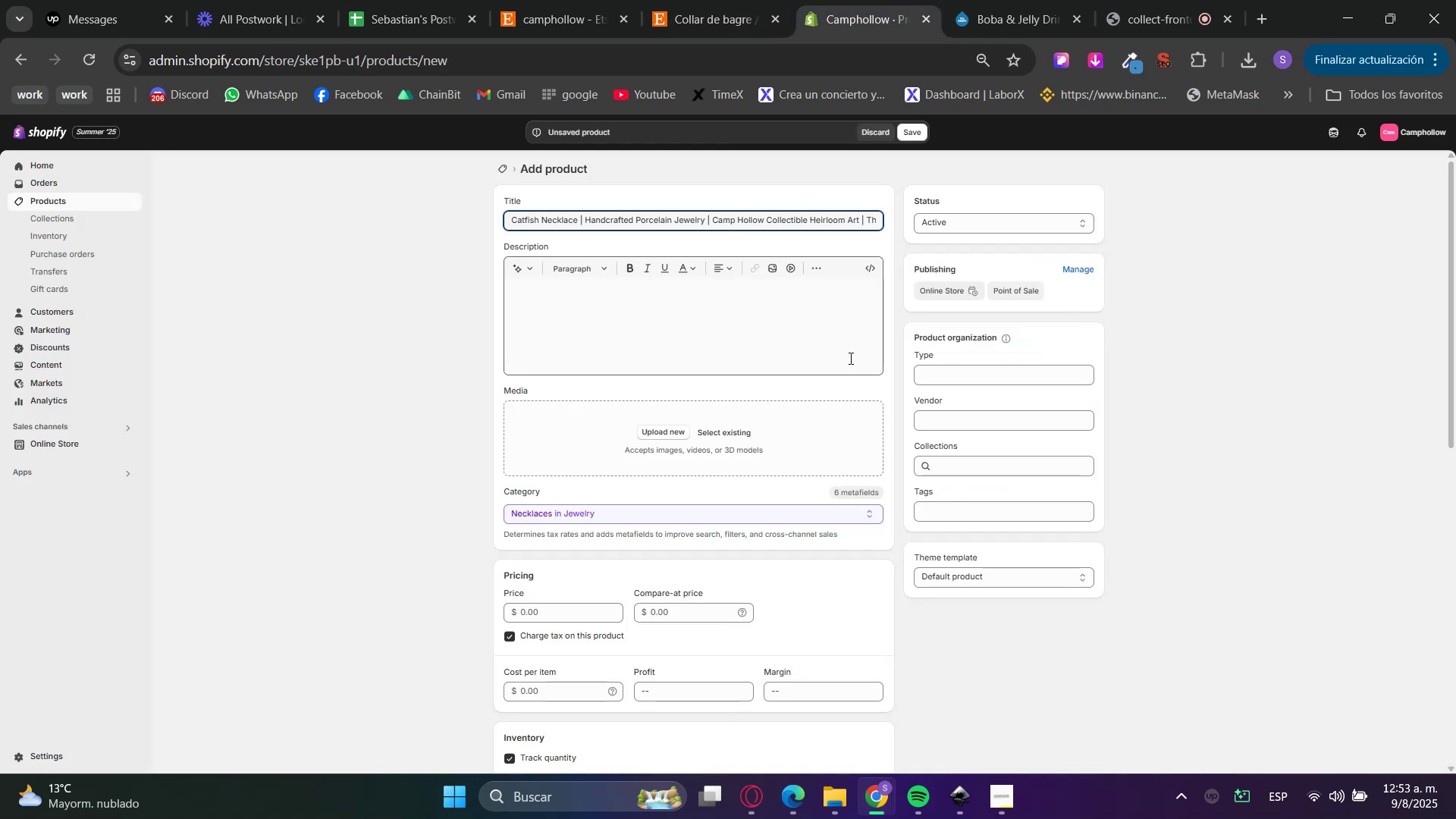 
left_click([682, 333])
 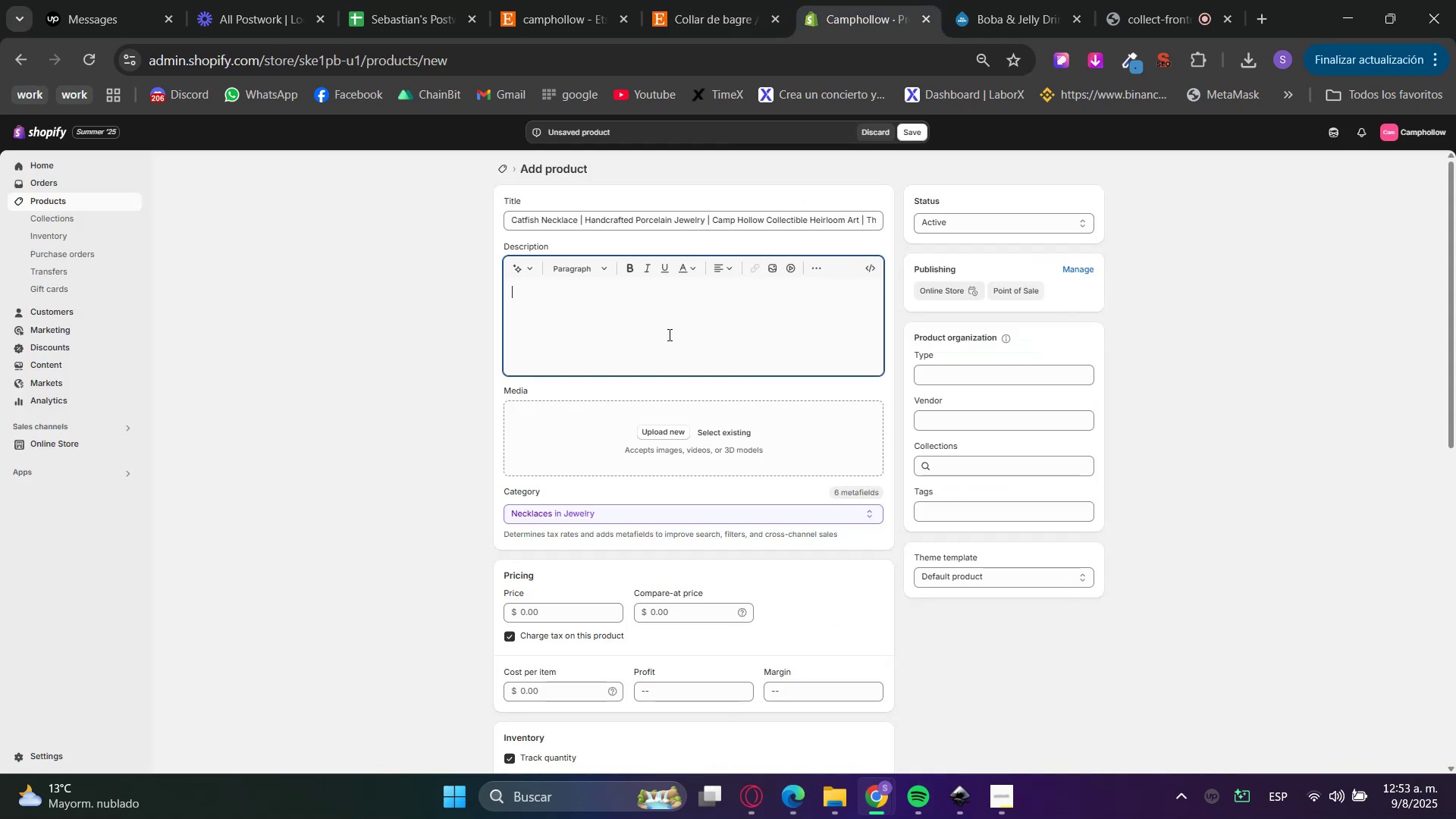 
key(Control+V)
 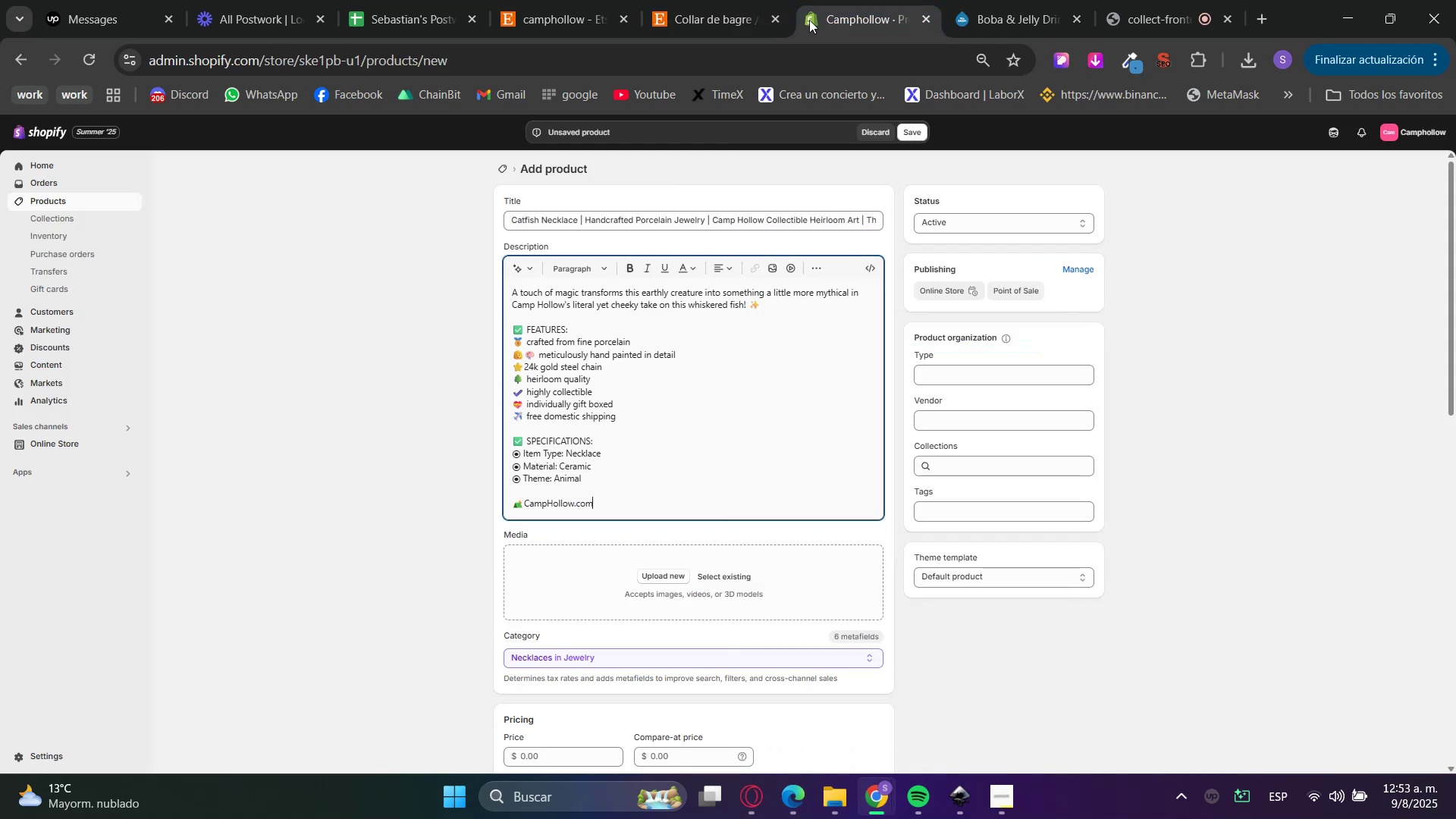 
left_click([764, 0])
 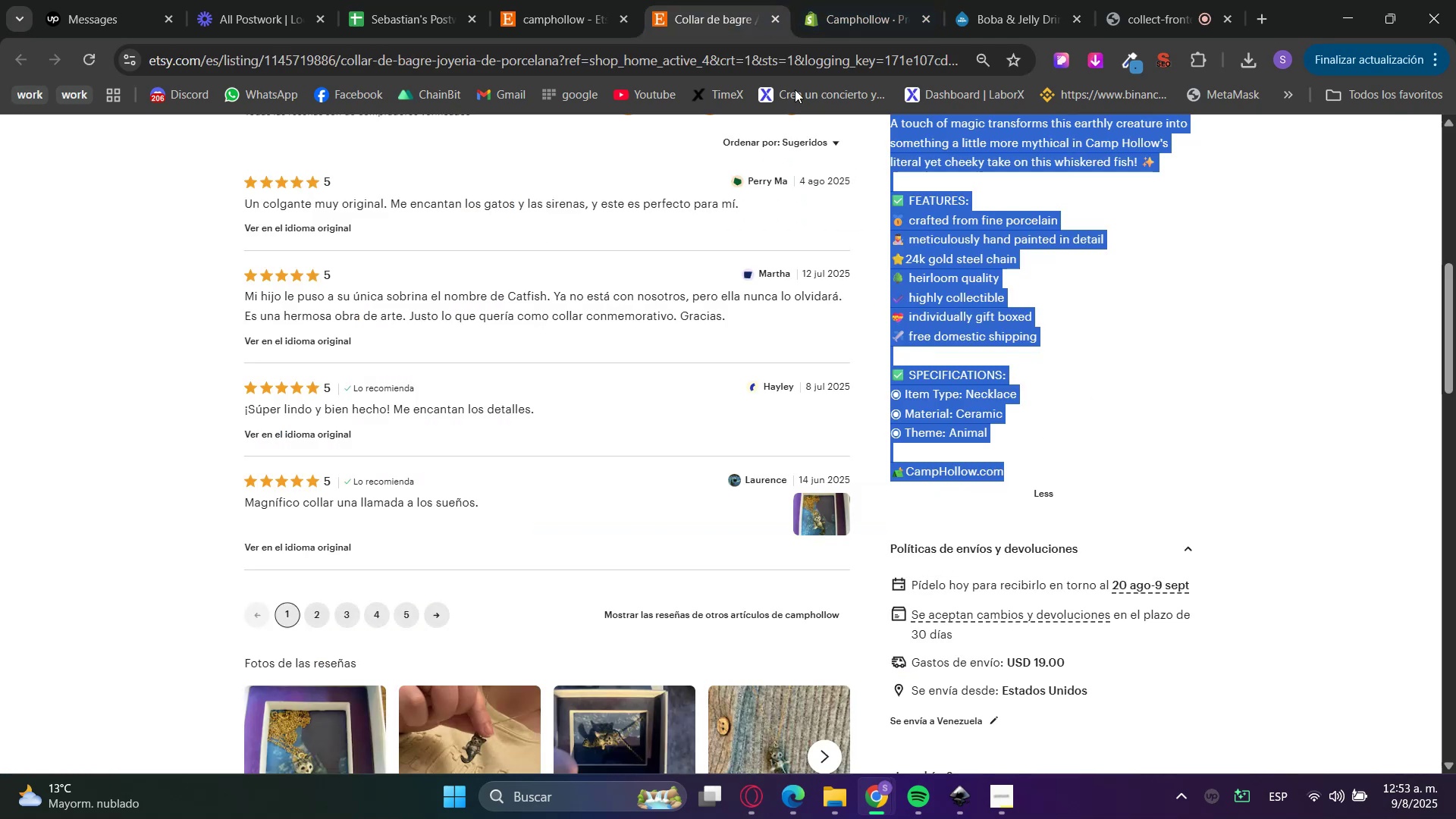 
scroll: coordinate [978, 650], scroll_direction: up, amount: 9.0
 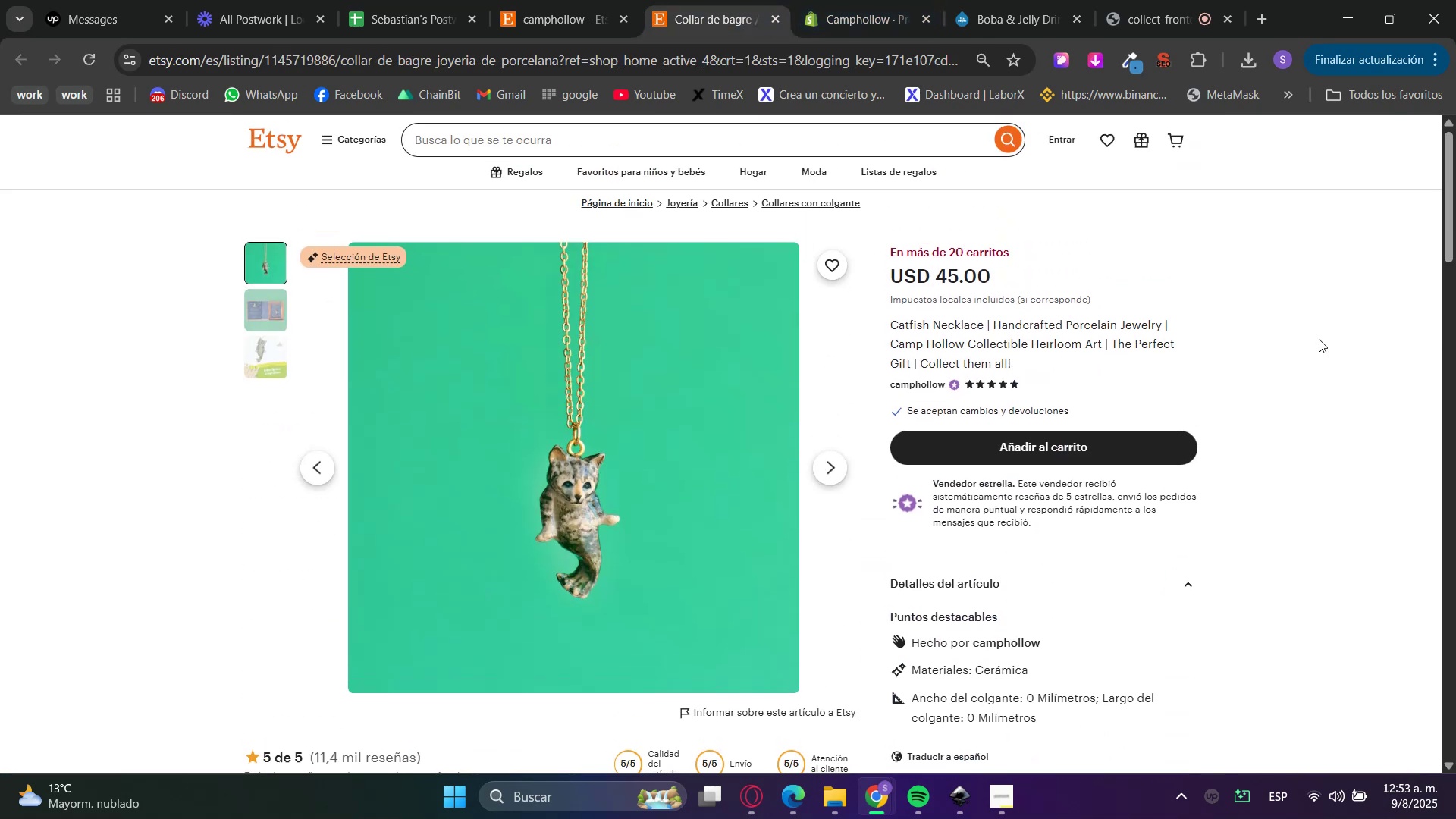 
left_click([1329, 329])
 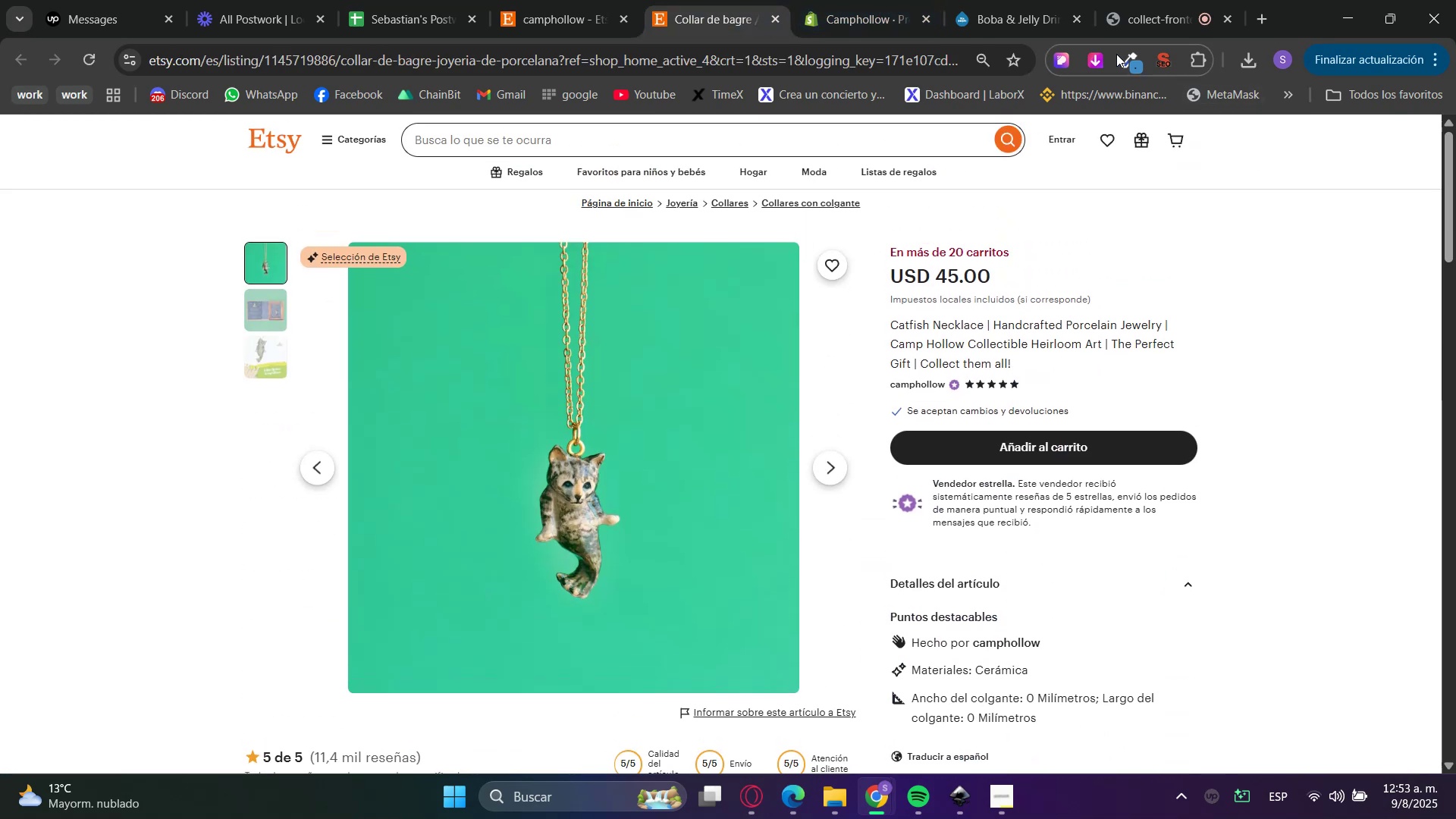 
left_click([1095, 58])
 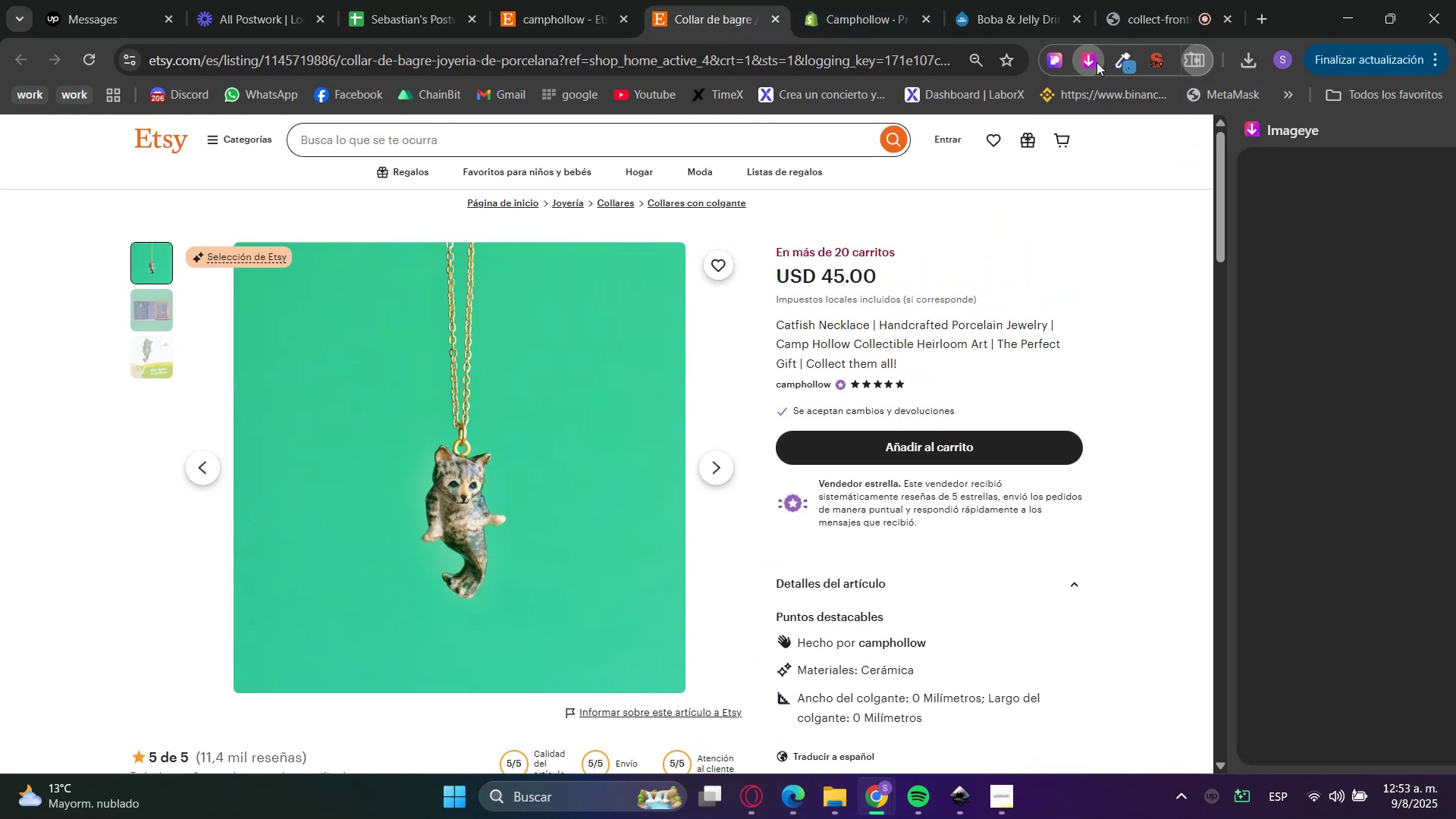 
mouse_move([1100, 310])
 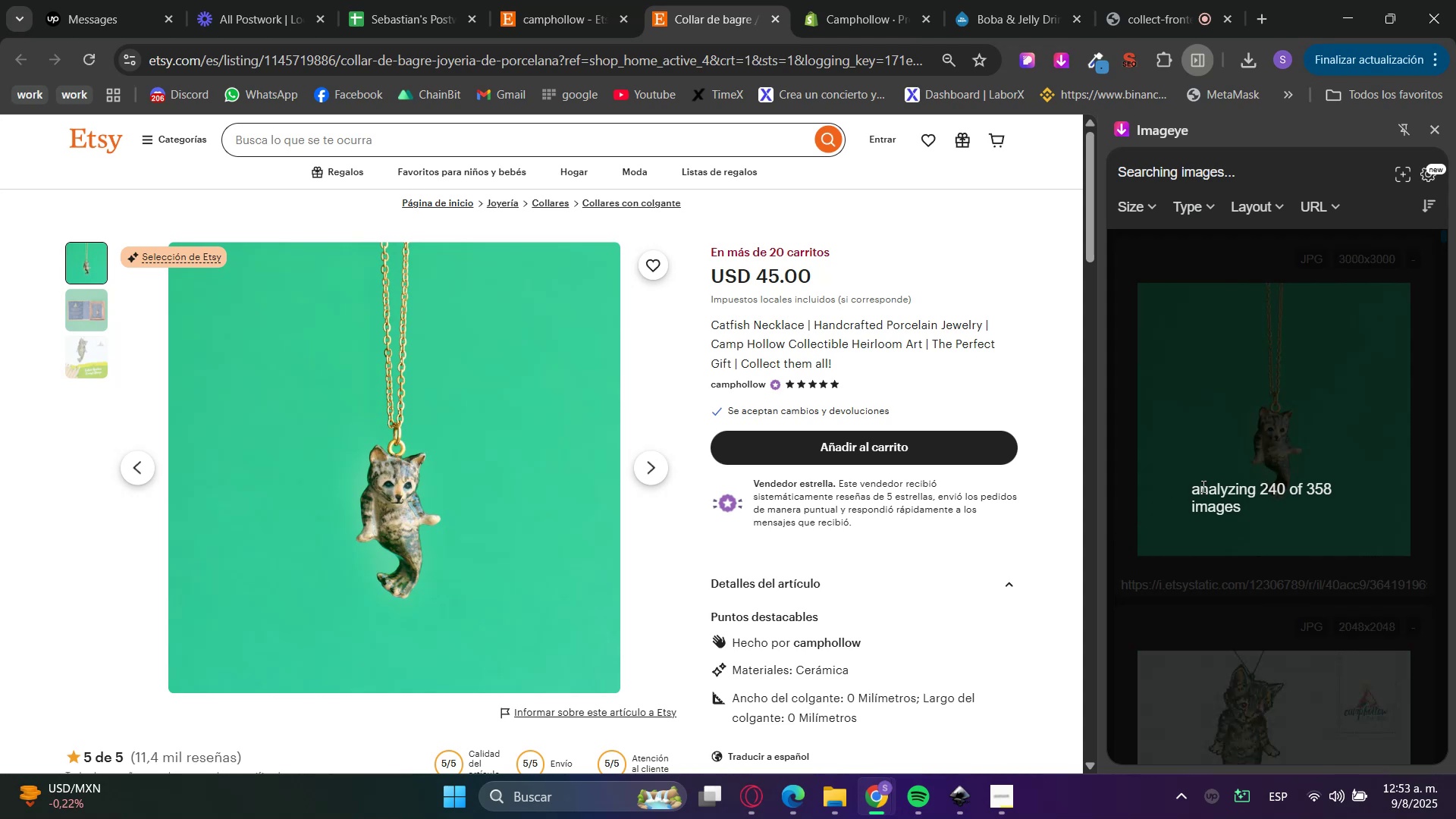 
wait(7.05)
 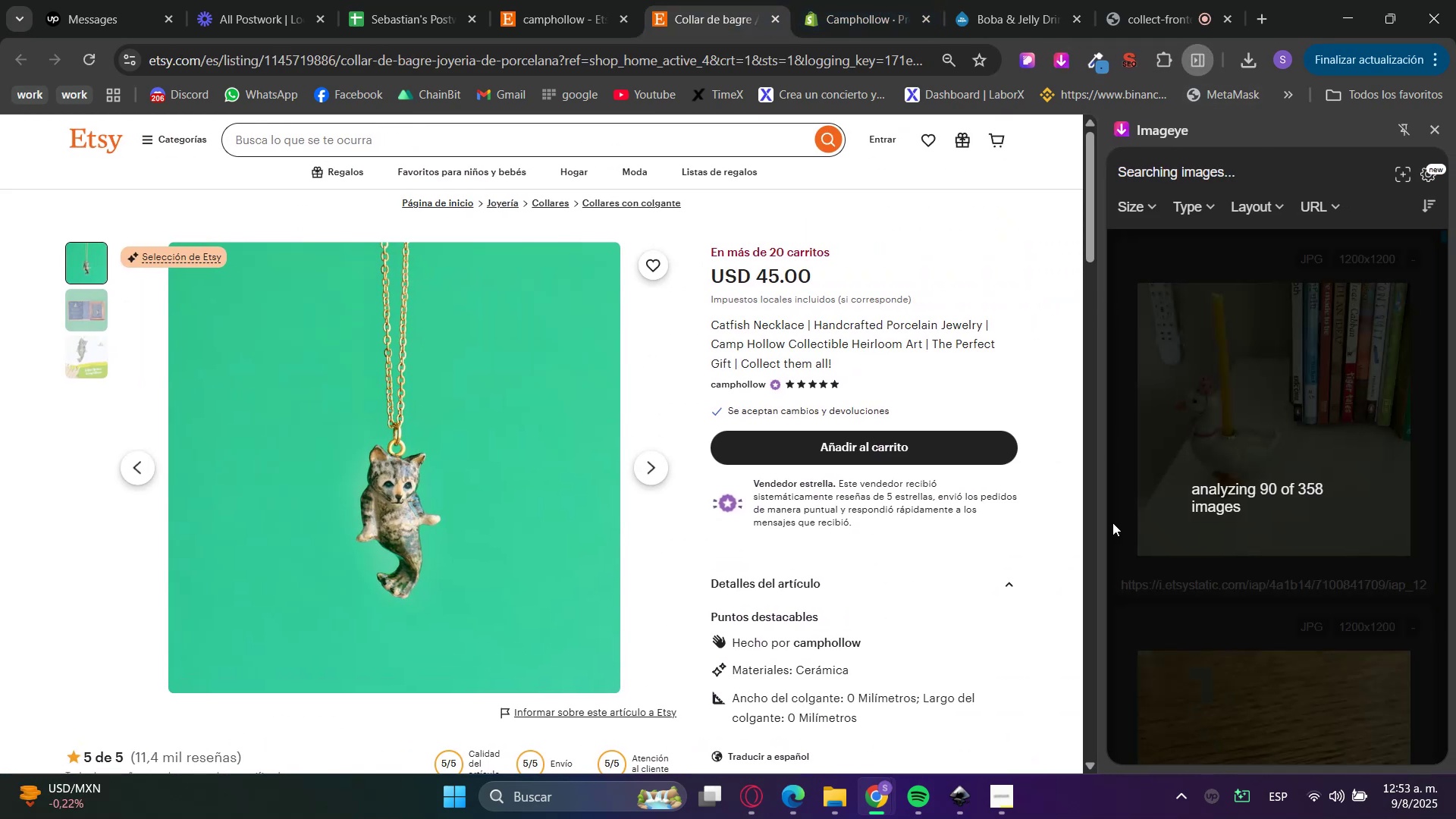 
left_click([1235, 458])
 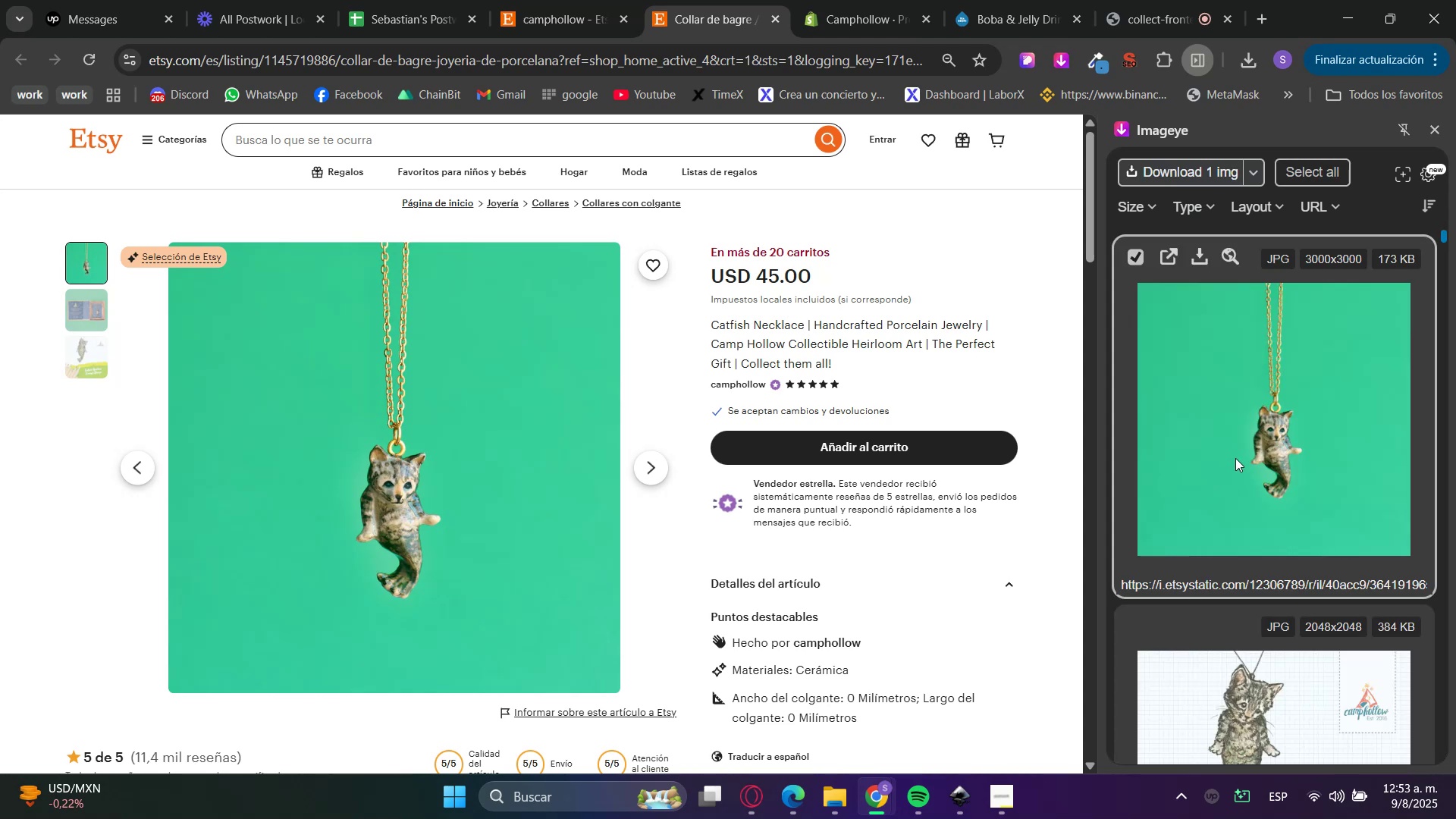 
scroll: coordinate [1234, 474], scroll_direction: down, amount: 7.0
 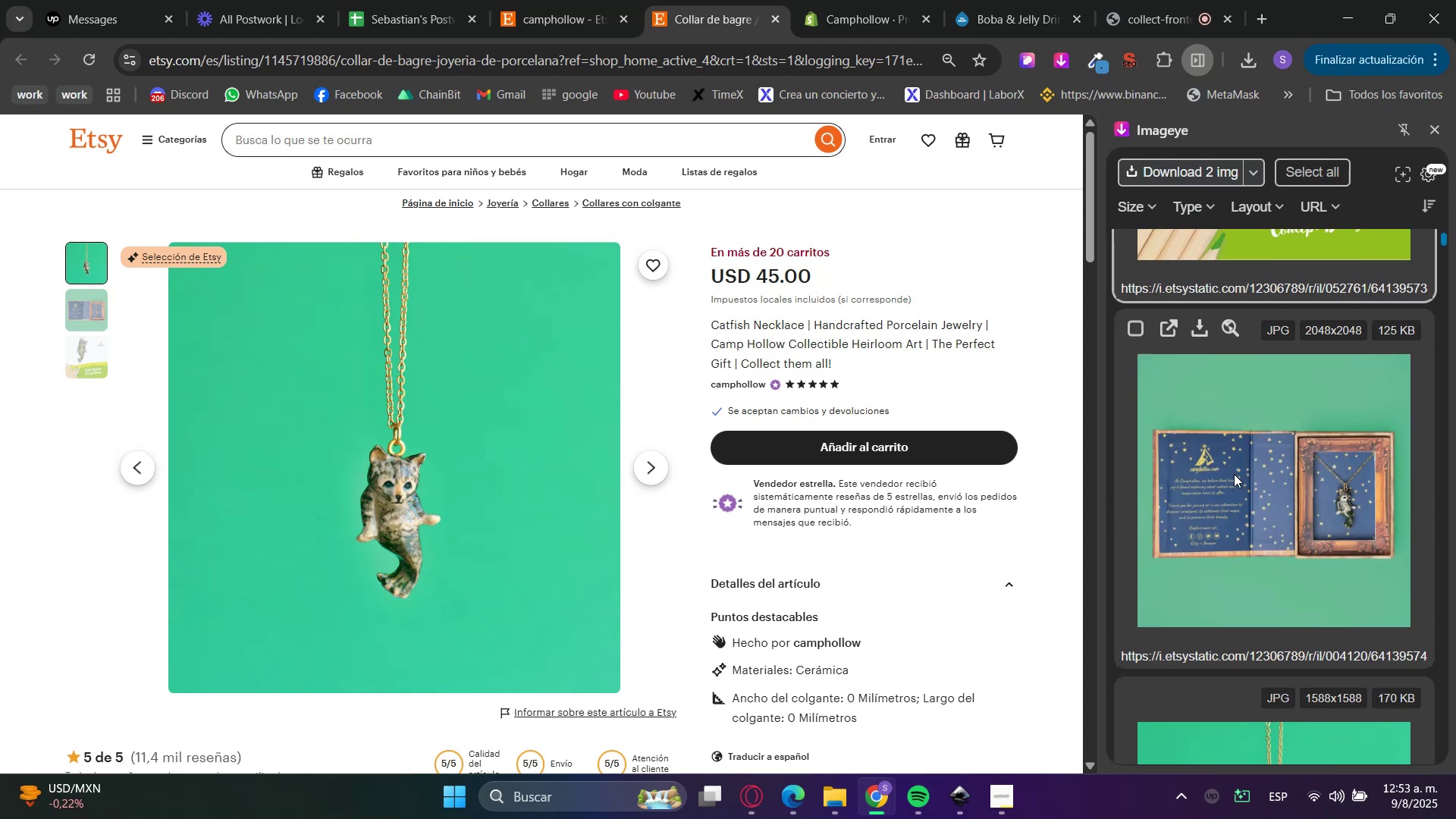 
left_click([1234, 473])
 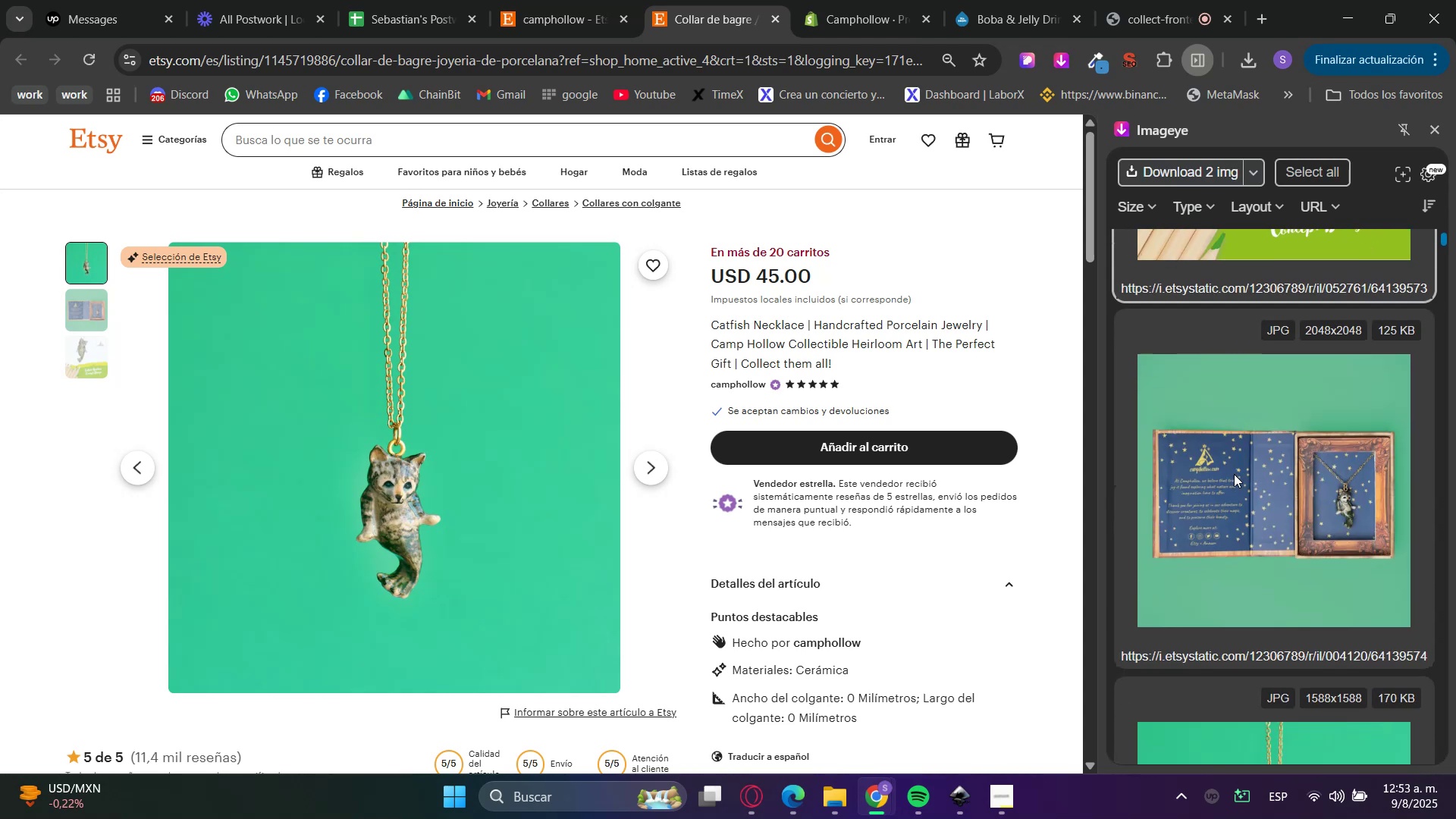 
left_click([1234, 474])
 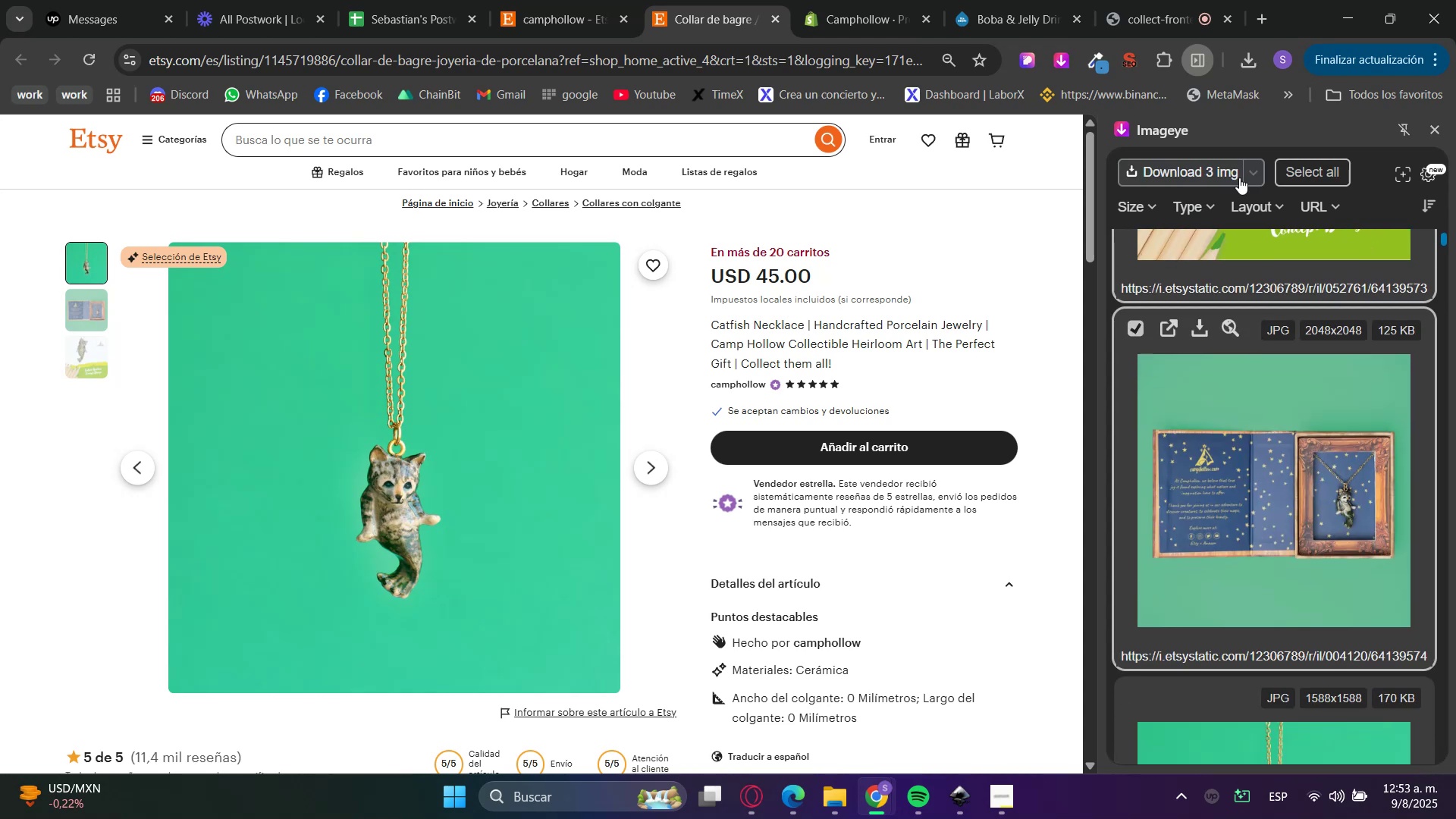 
scroll: coordinate [1249, 530], scroll_direction: down, amount: 2.0
 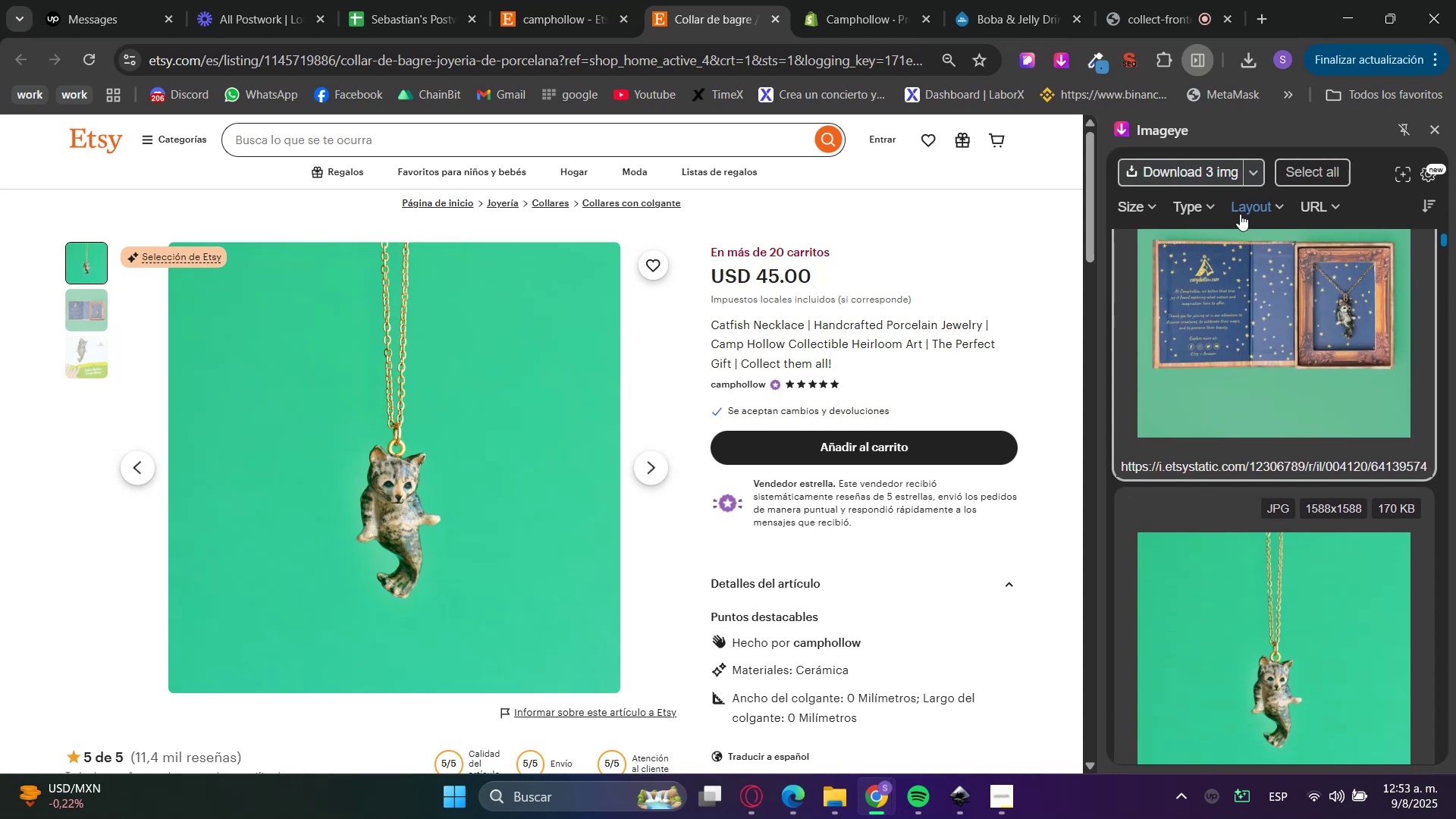 
left_click([1209, 172])
 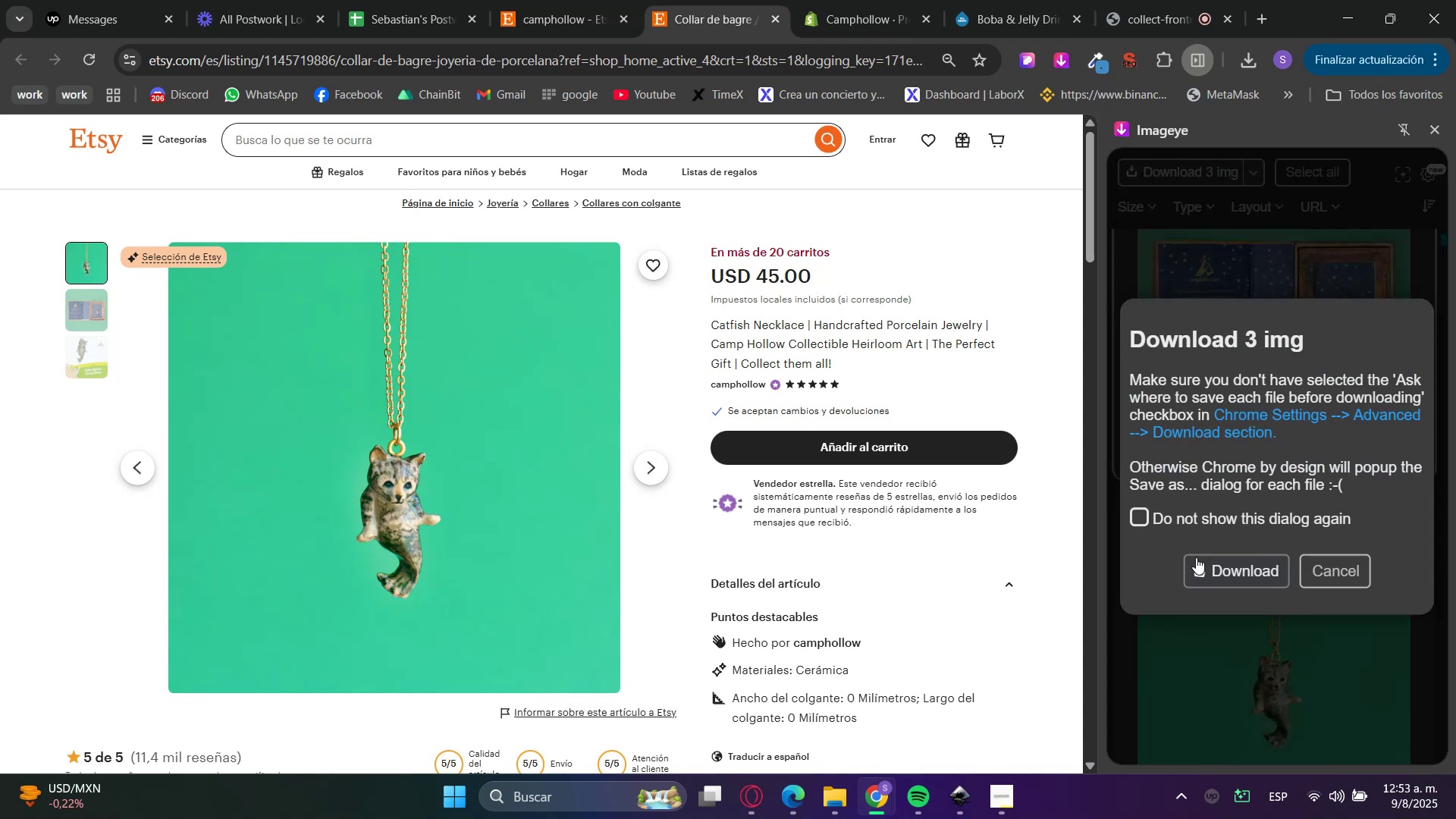 
left_click([1260, 570])
 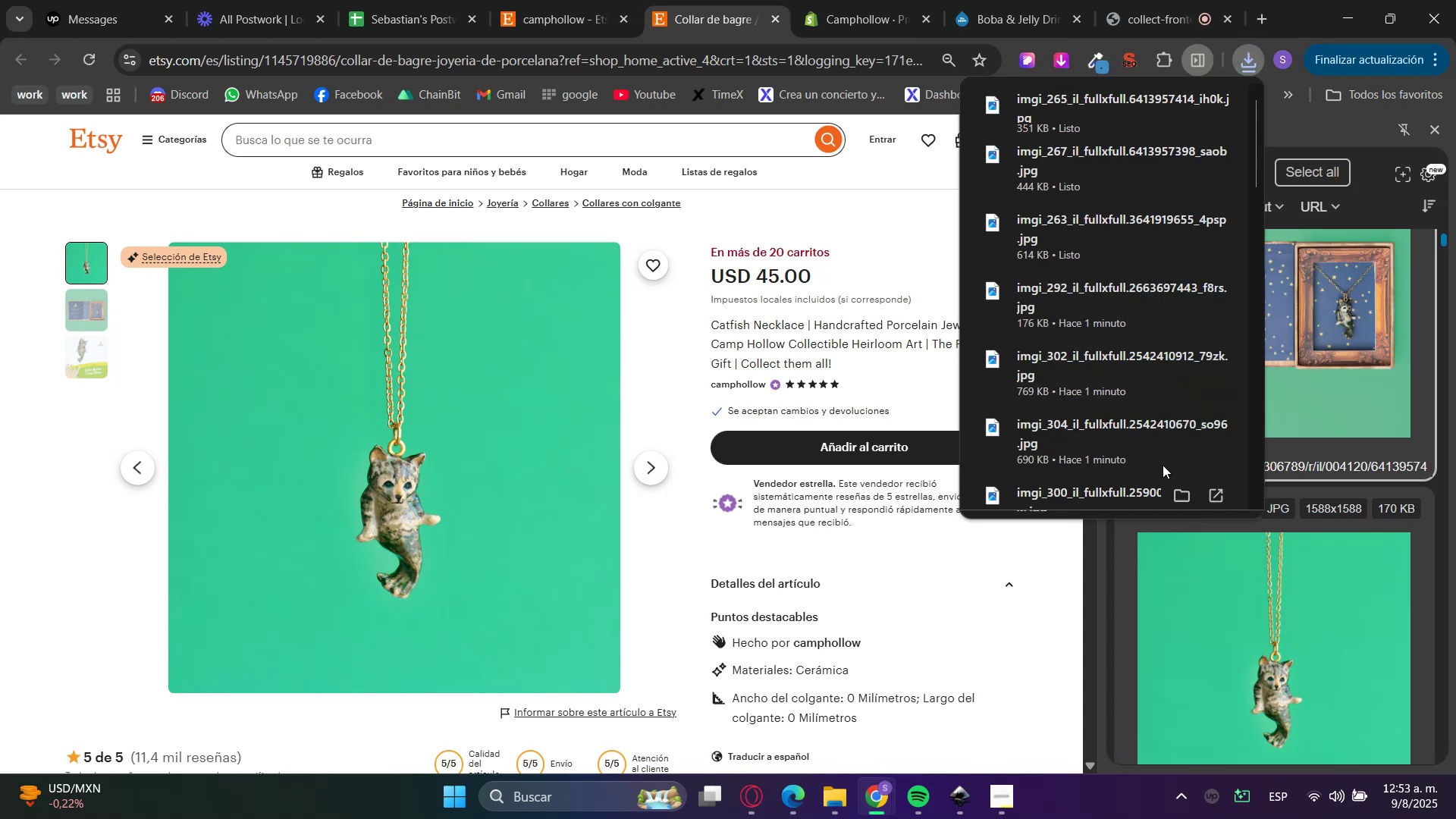 
left_click([842, 0])
 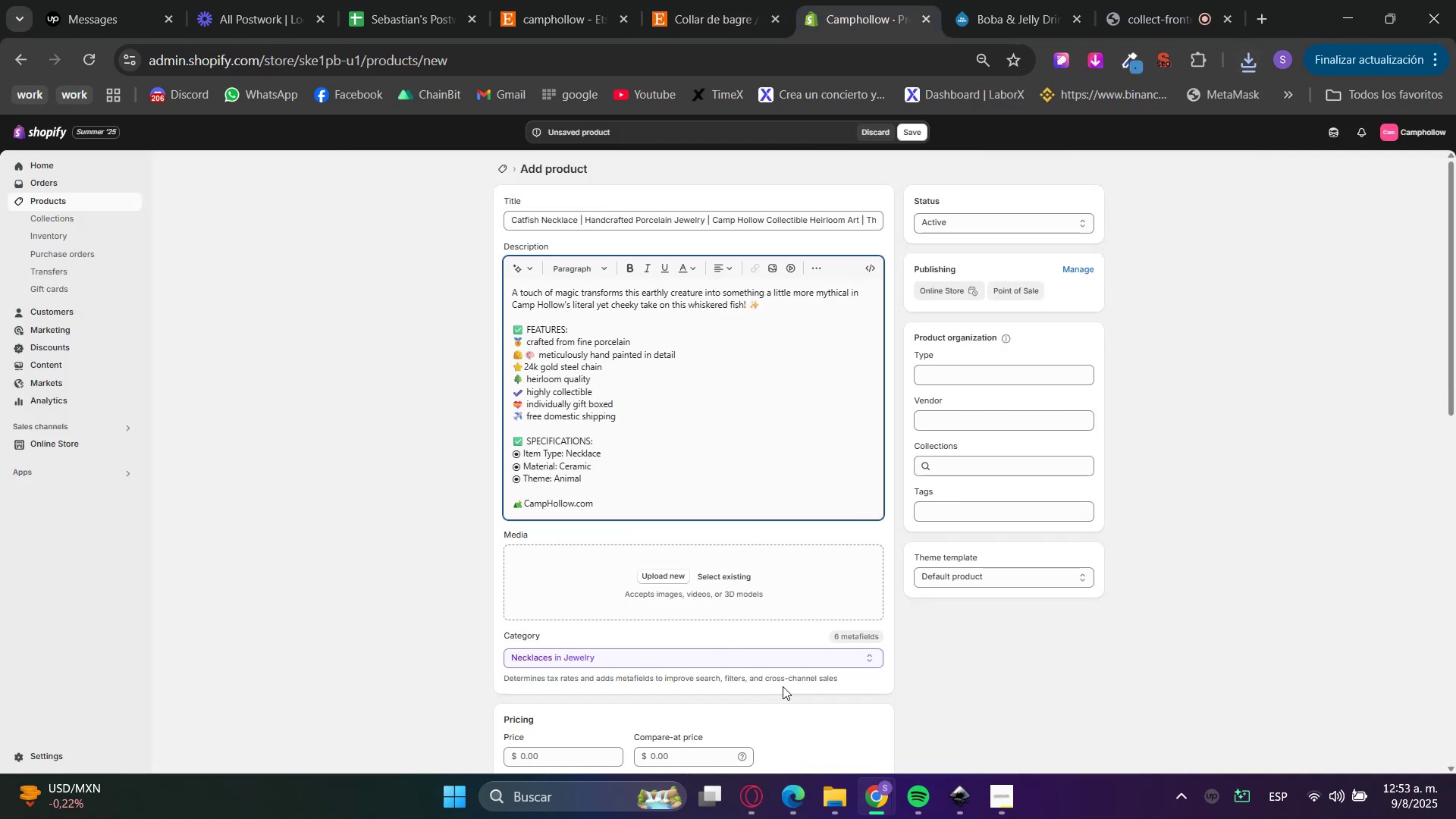 
scroll: coordinate [775, 630], scroll_direction: down, amount: 2.0
 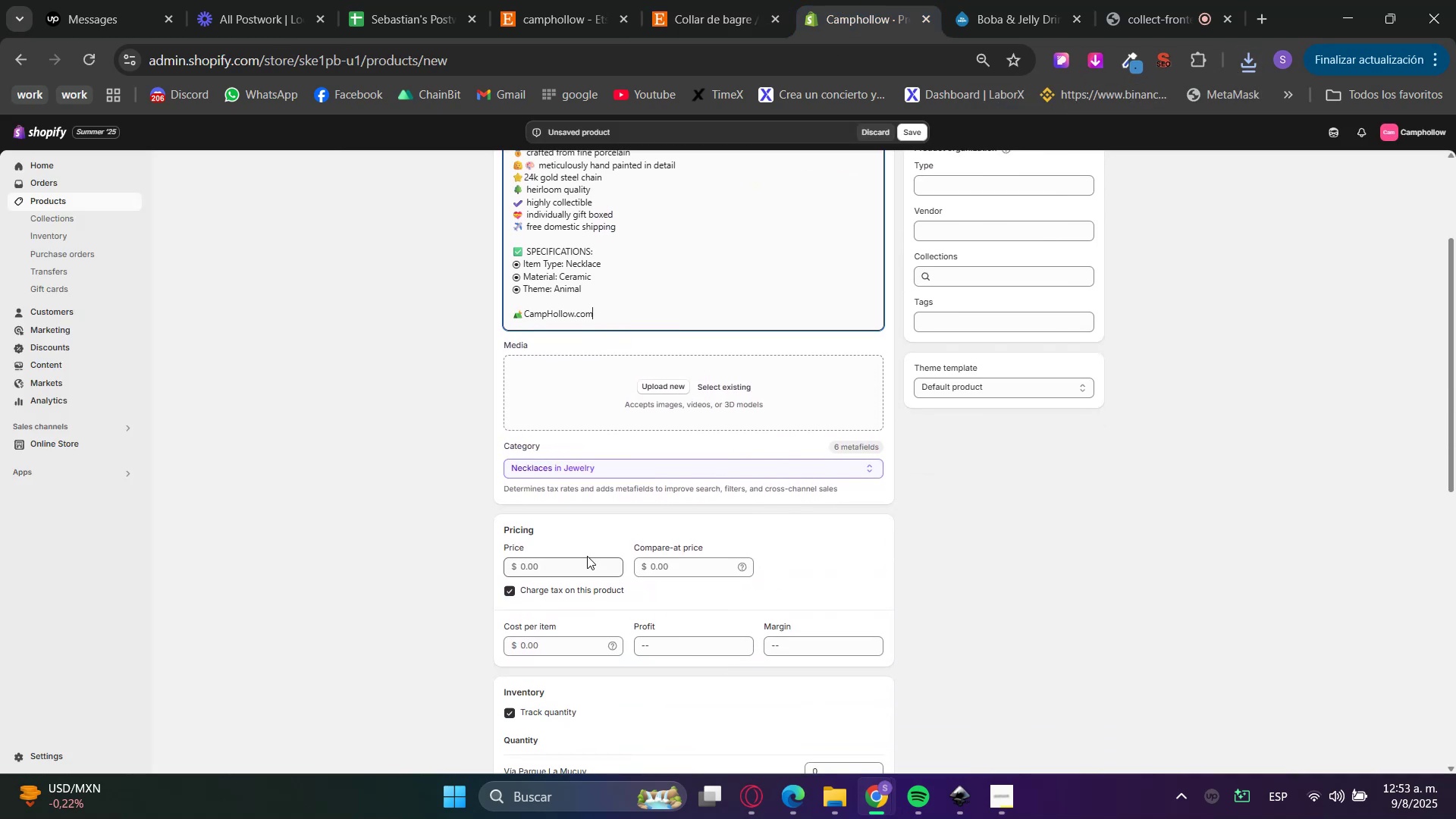 
left_click([708, 0])
 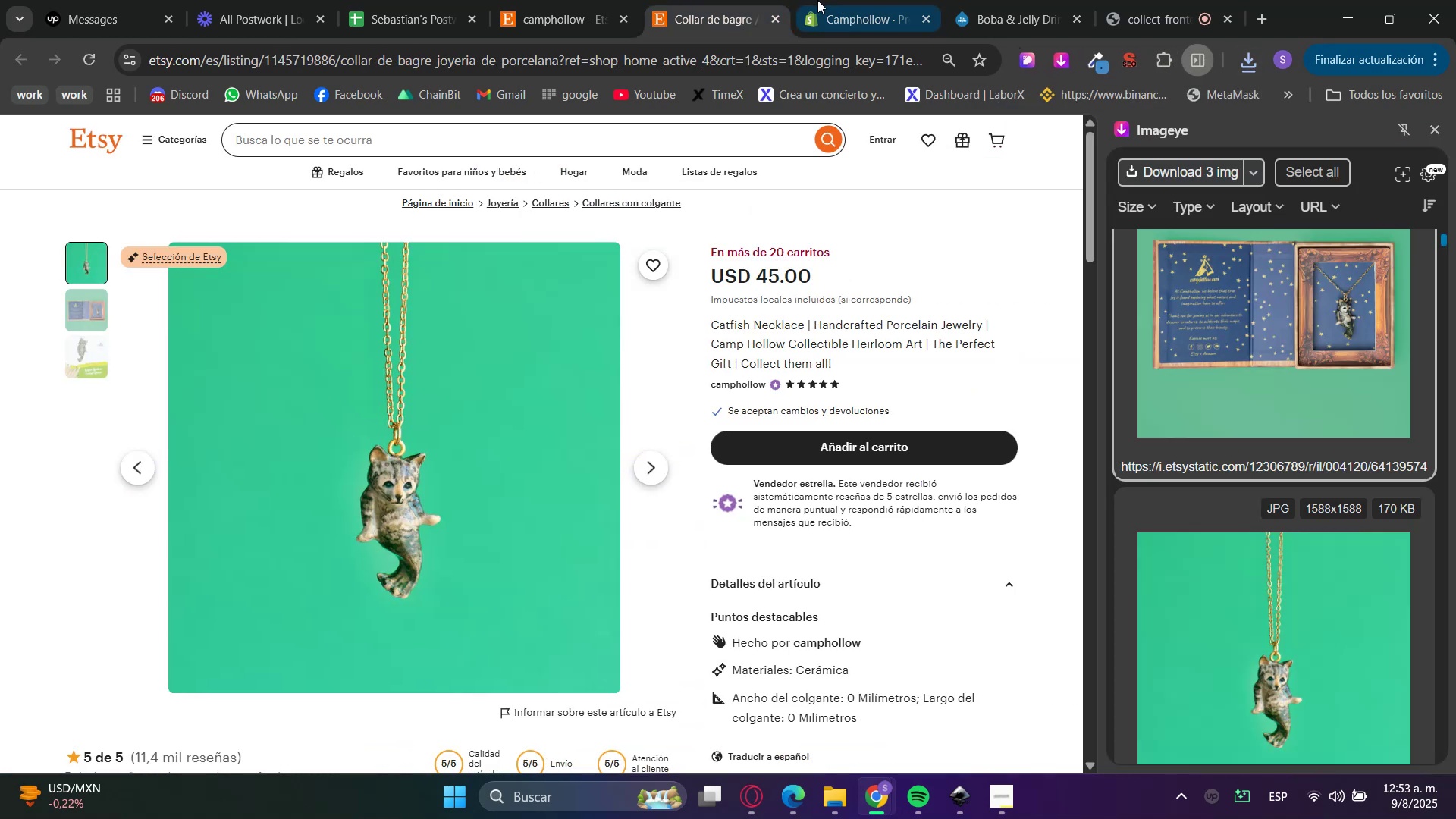 
left_click([817, 0])
 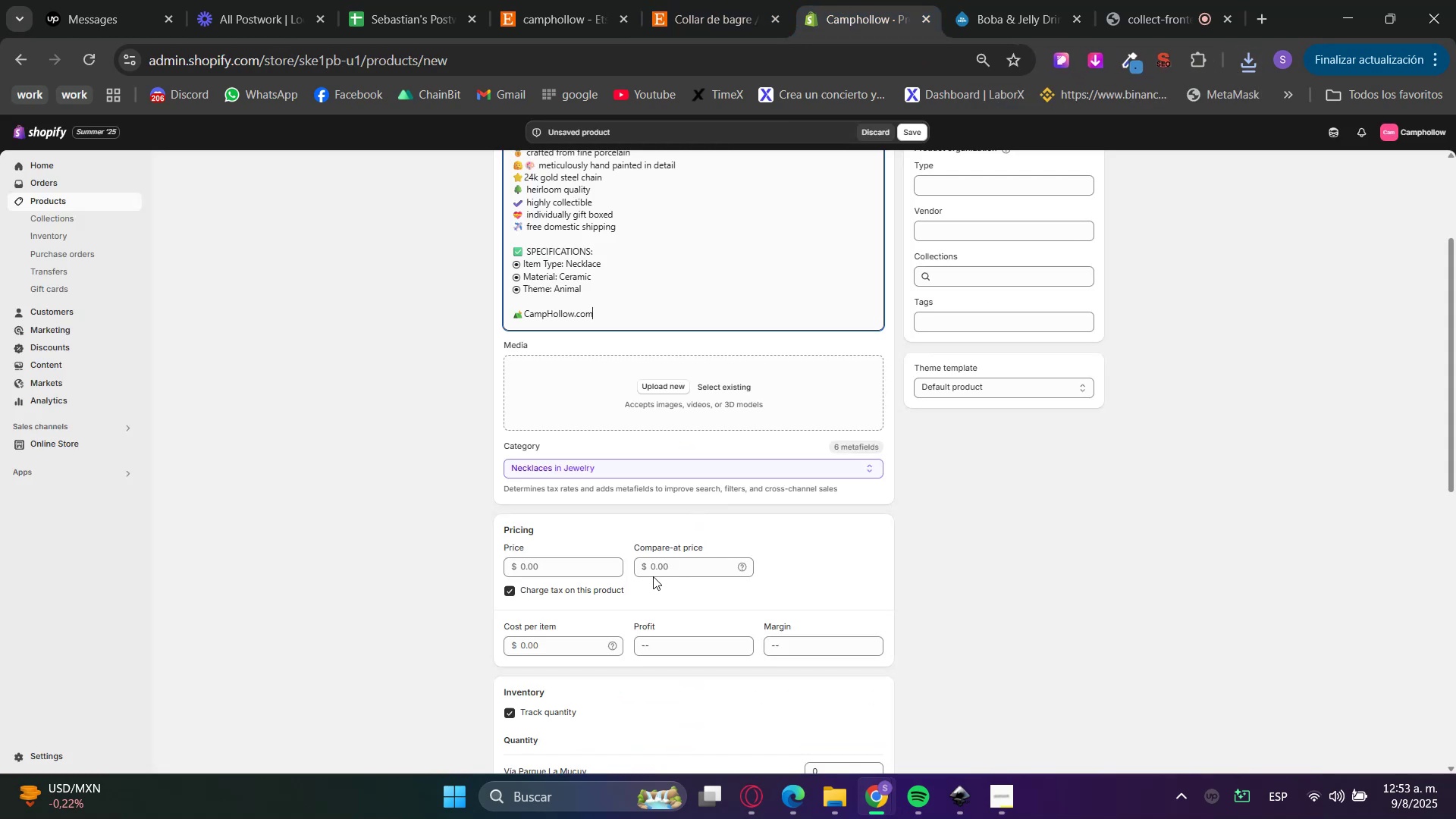 
left_click([595, 563])
 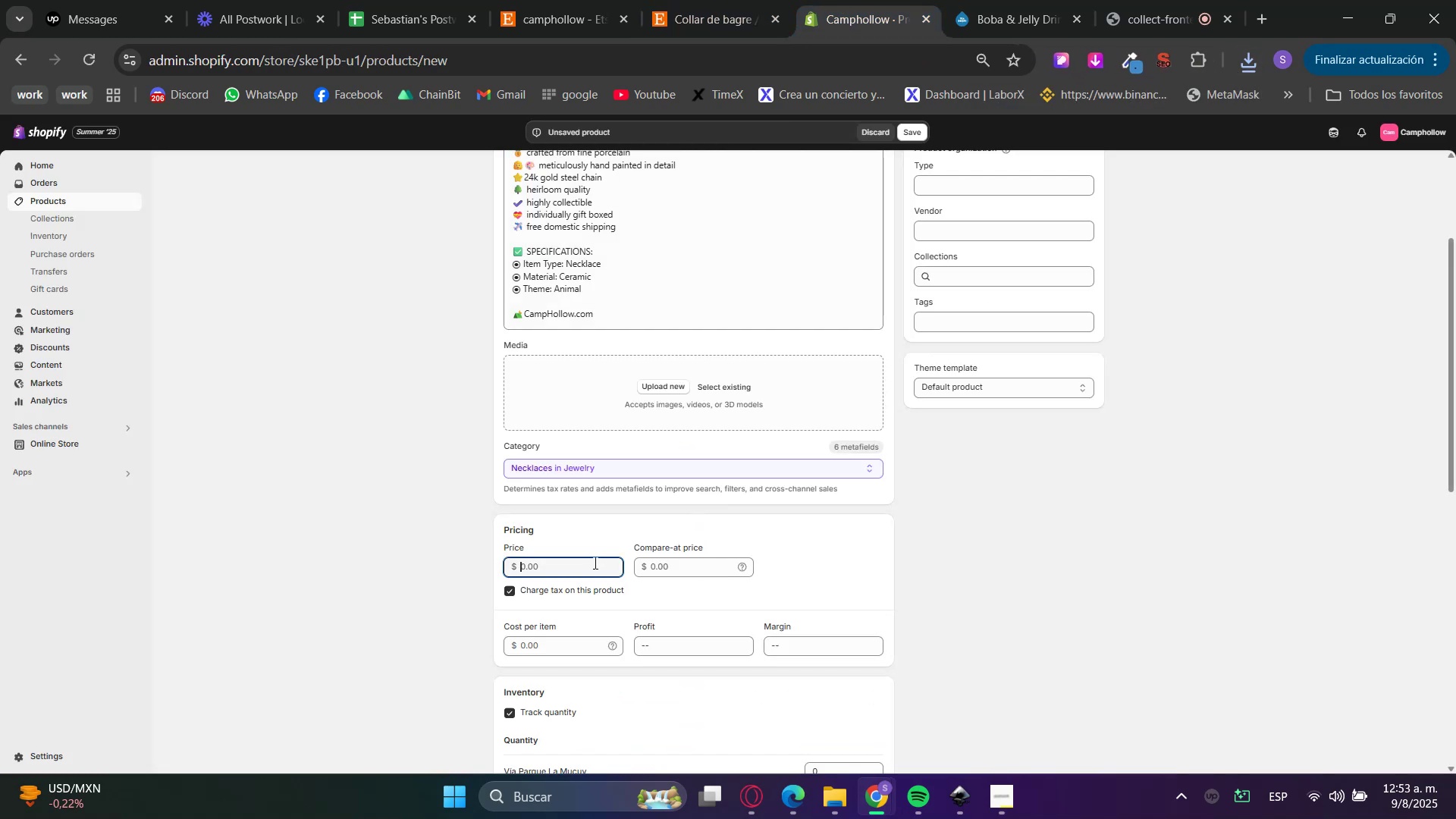 
key(Numpad4)
 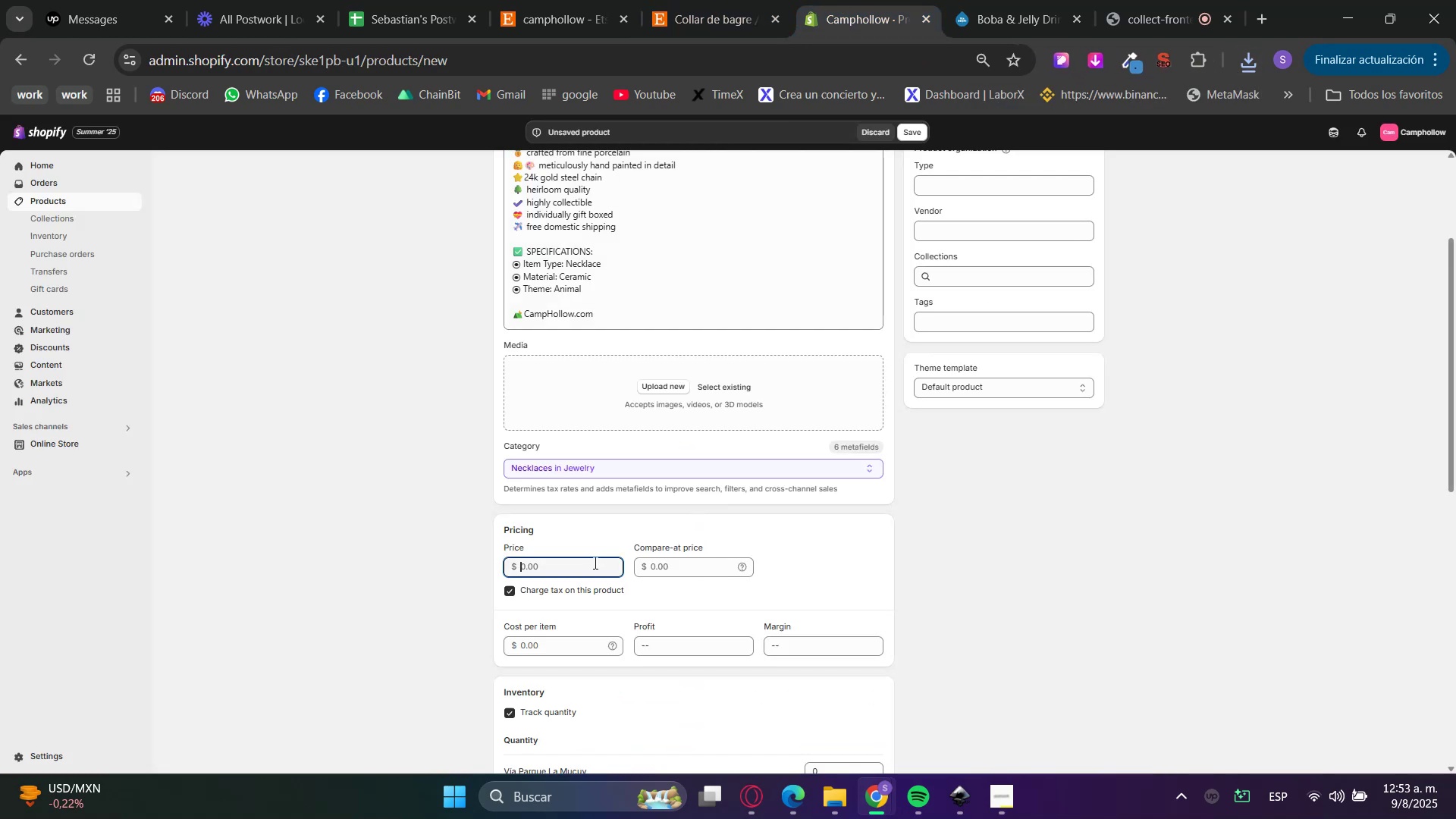 
key(Numpad5)
 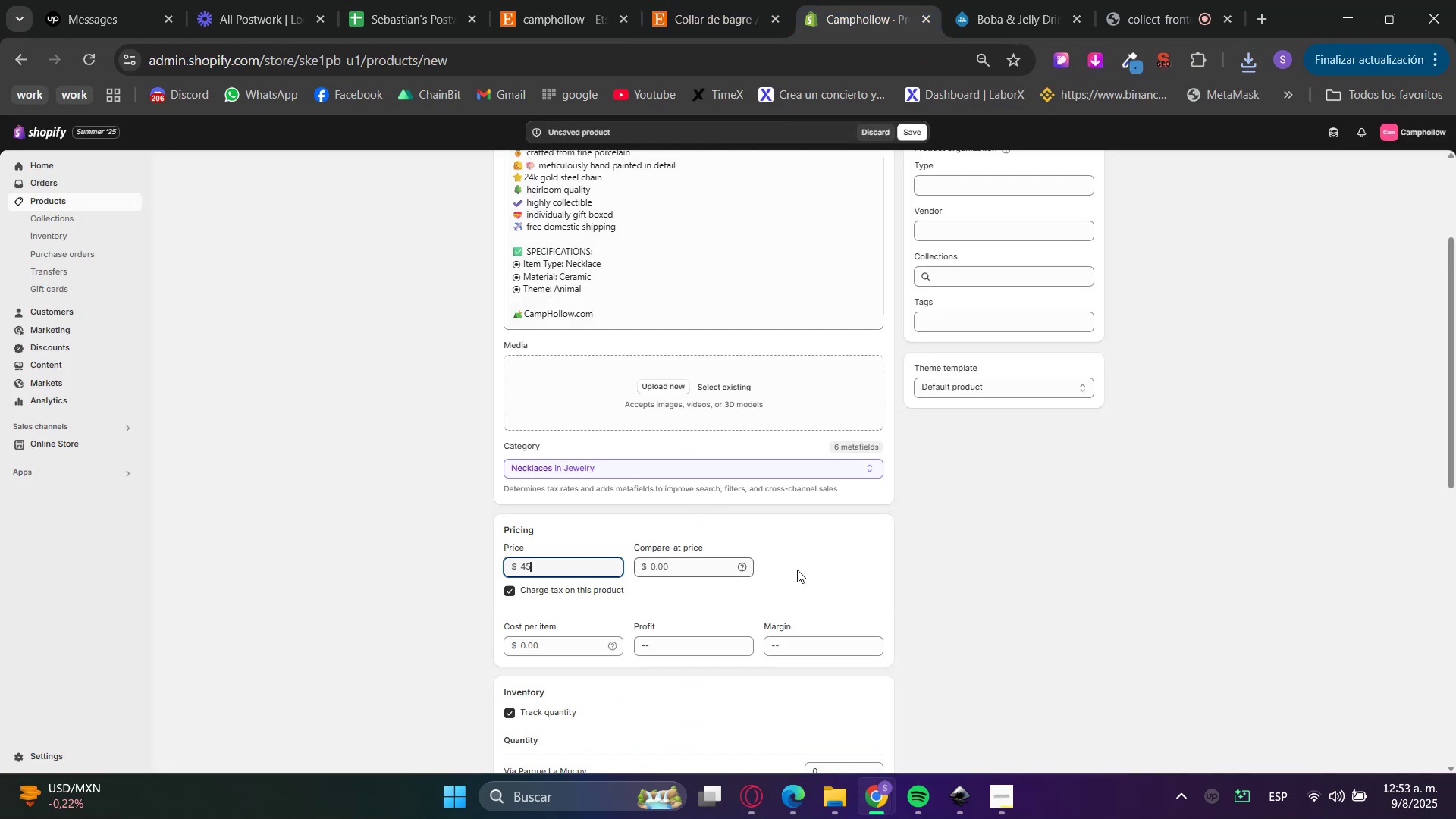 
left_click([1033, 570])
 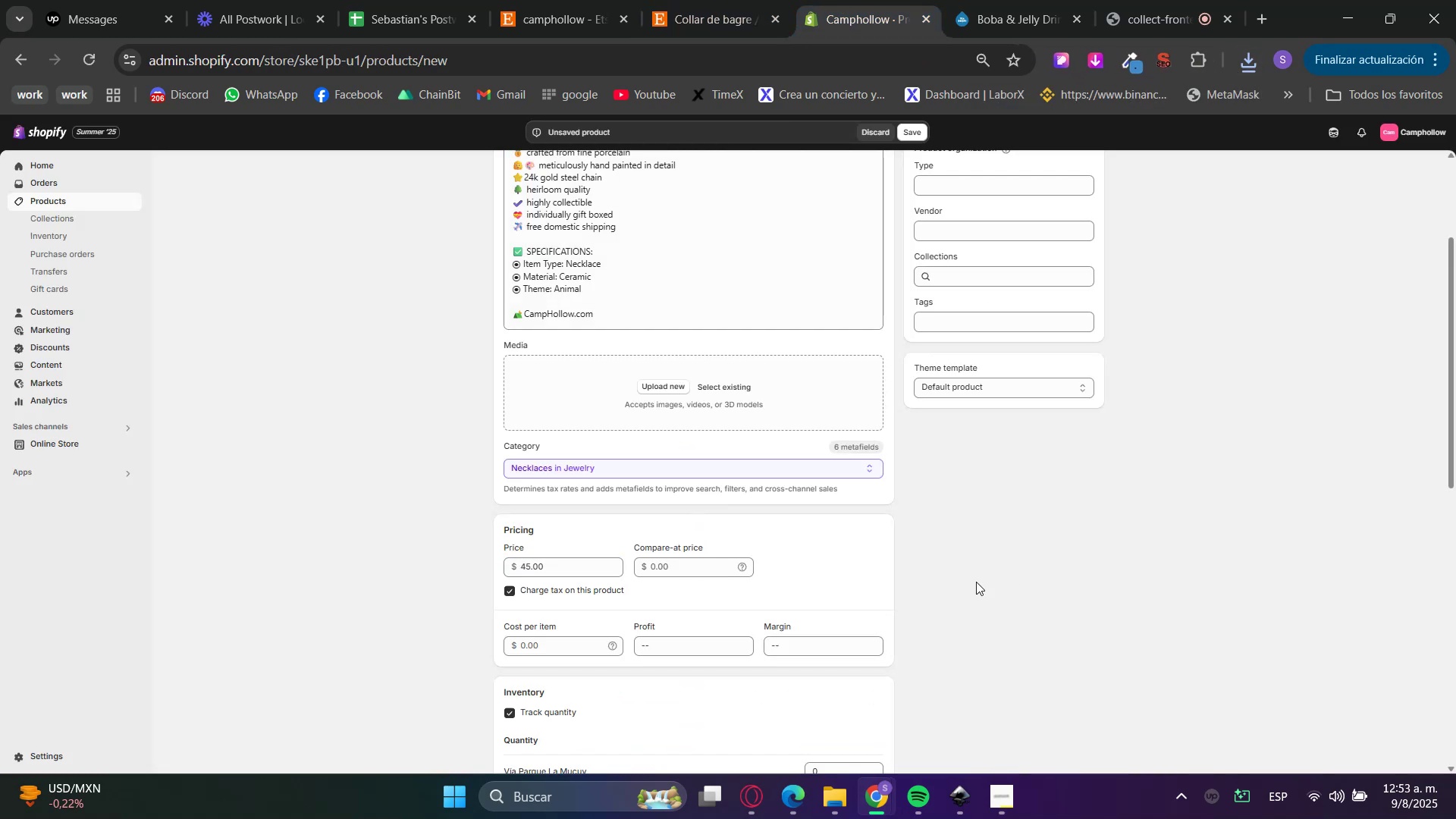 
scroll: coordinate [834, 620], scroll_direction: down, amount: 2.0
 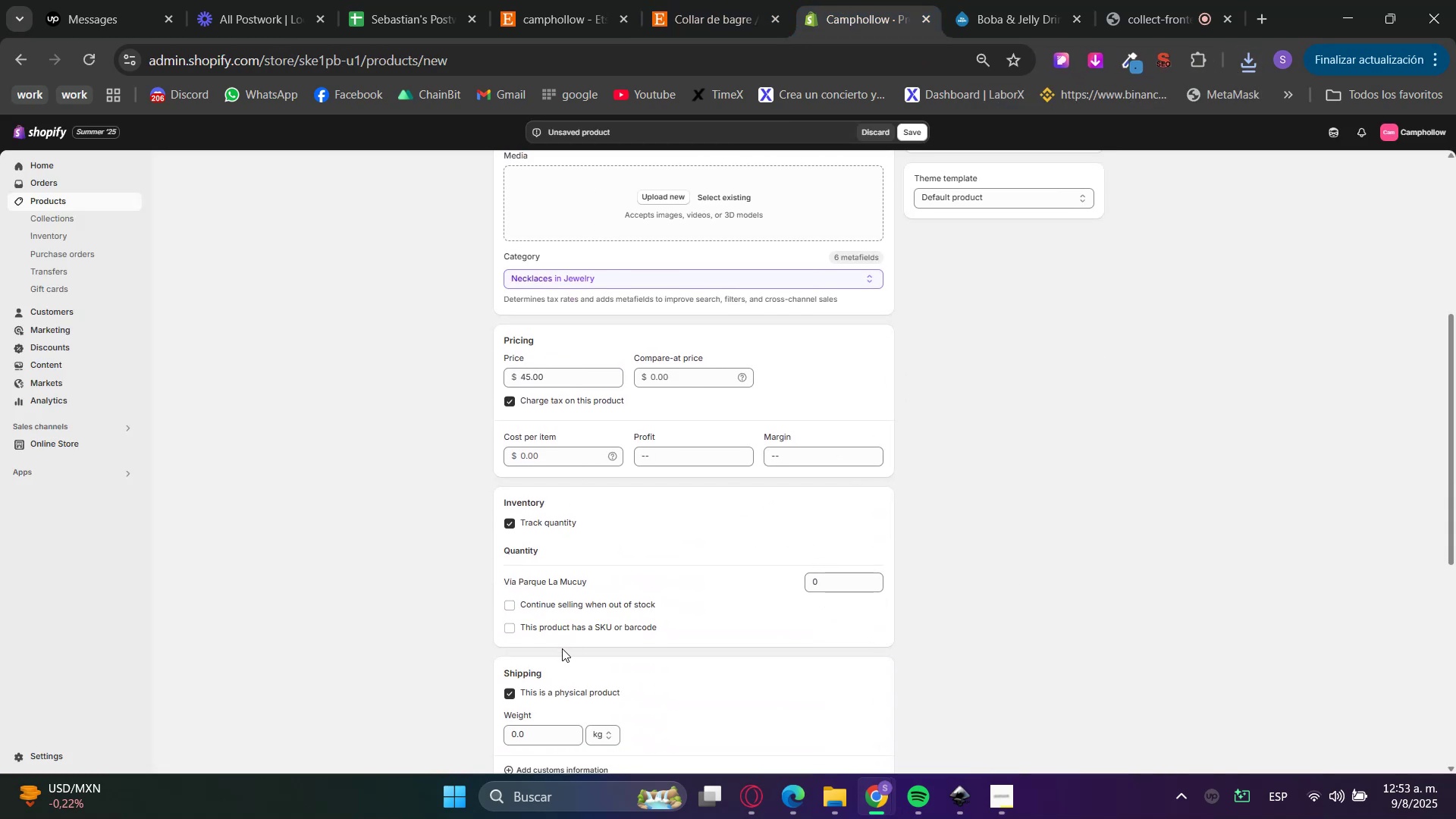 
left_click([540, 610])
 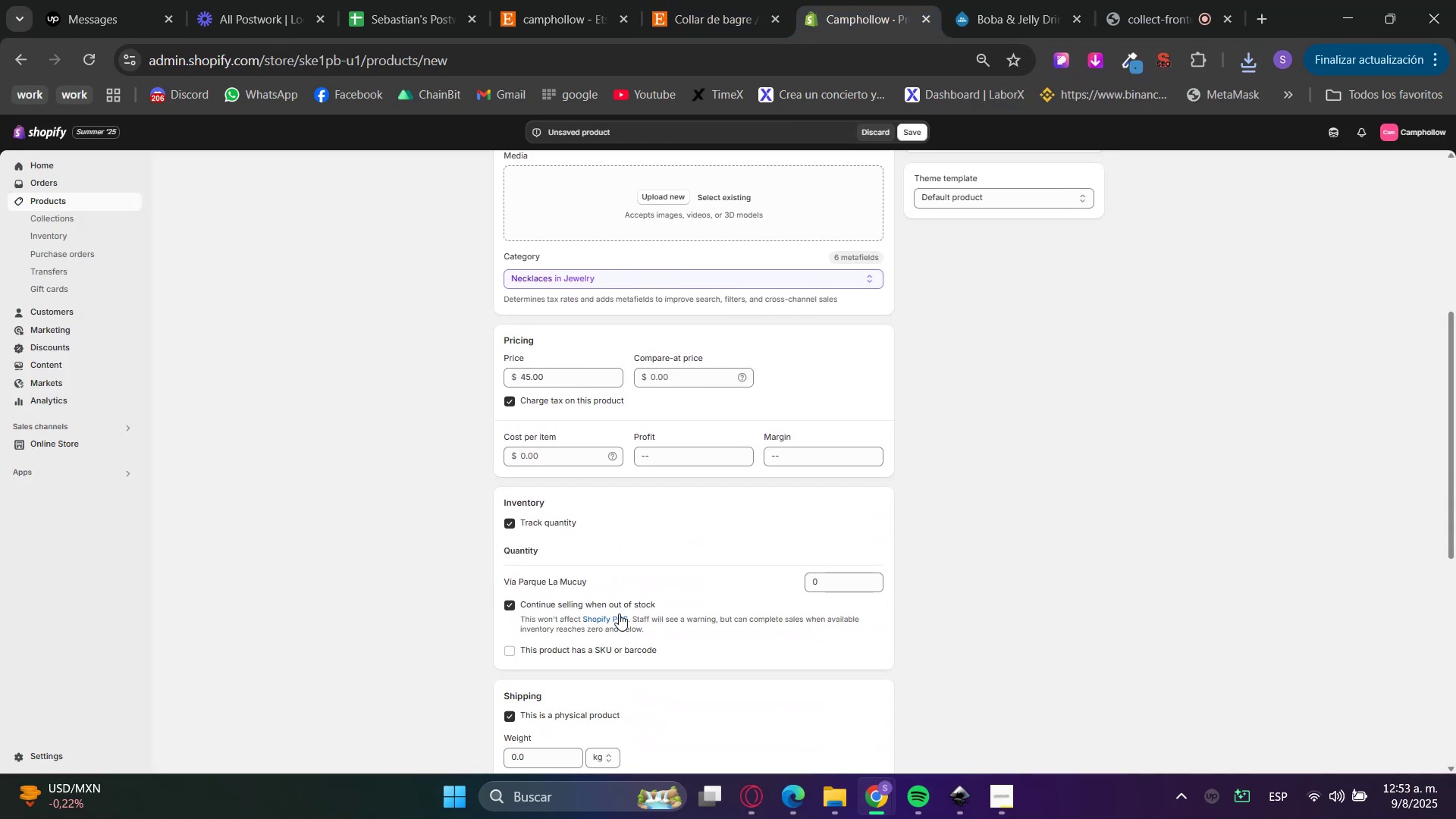 
scroll: coordinate [820, 605], scroll_direction: up, amount: 2.0
 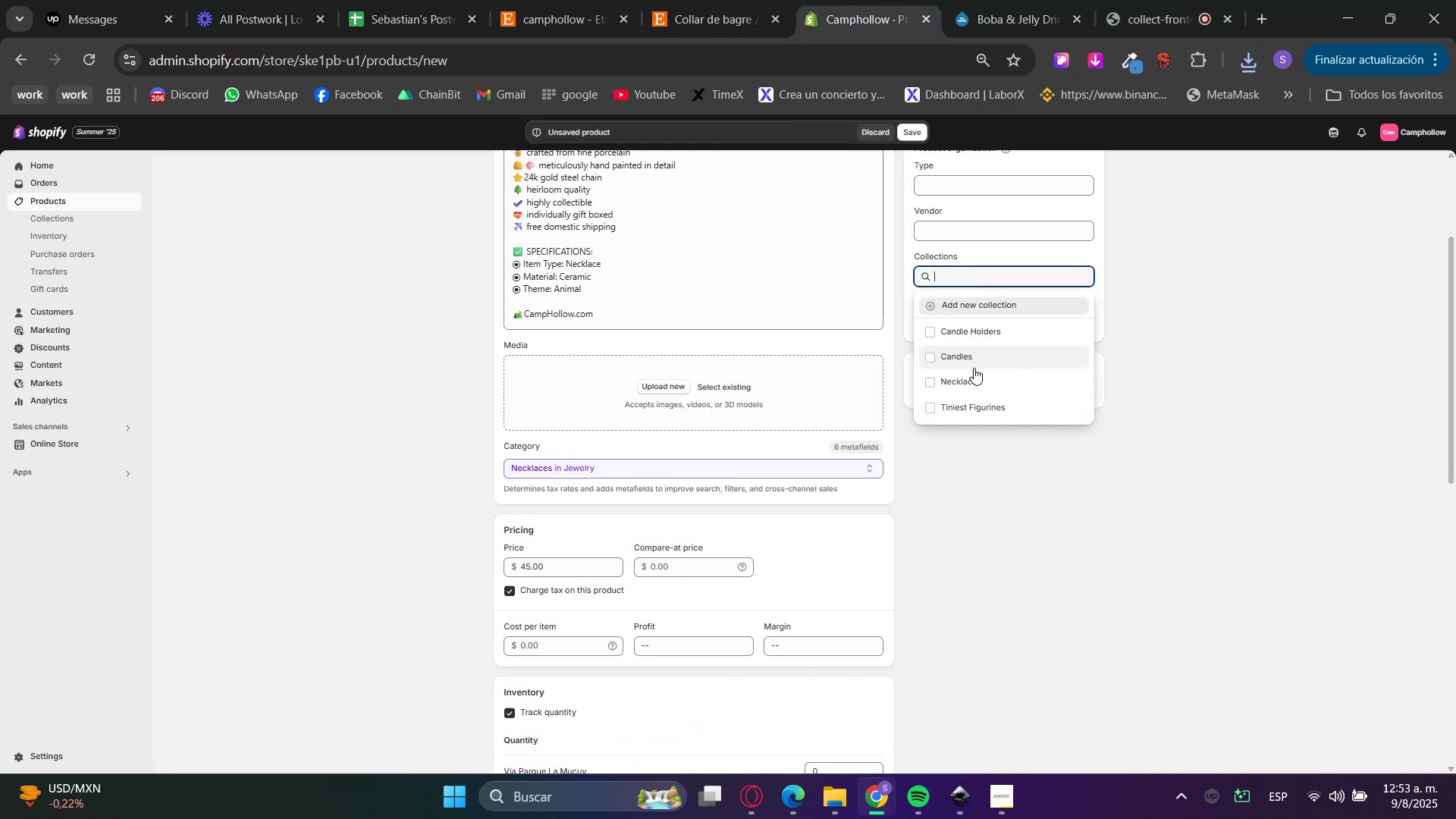 
left_click([957, 375])
 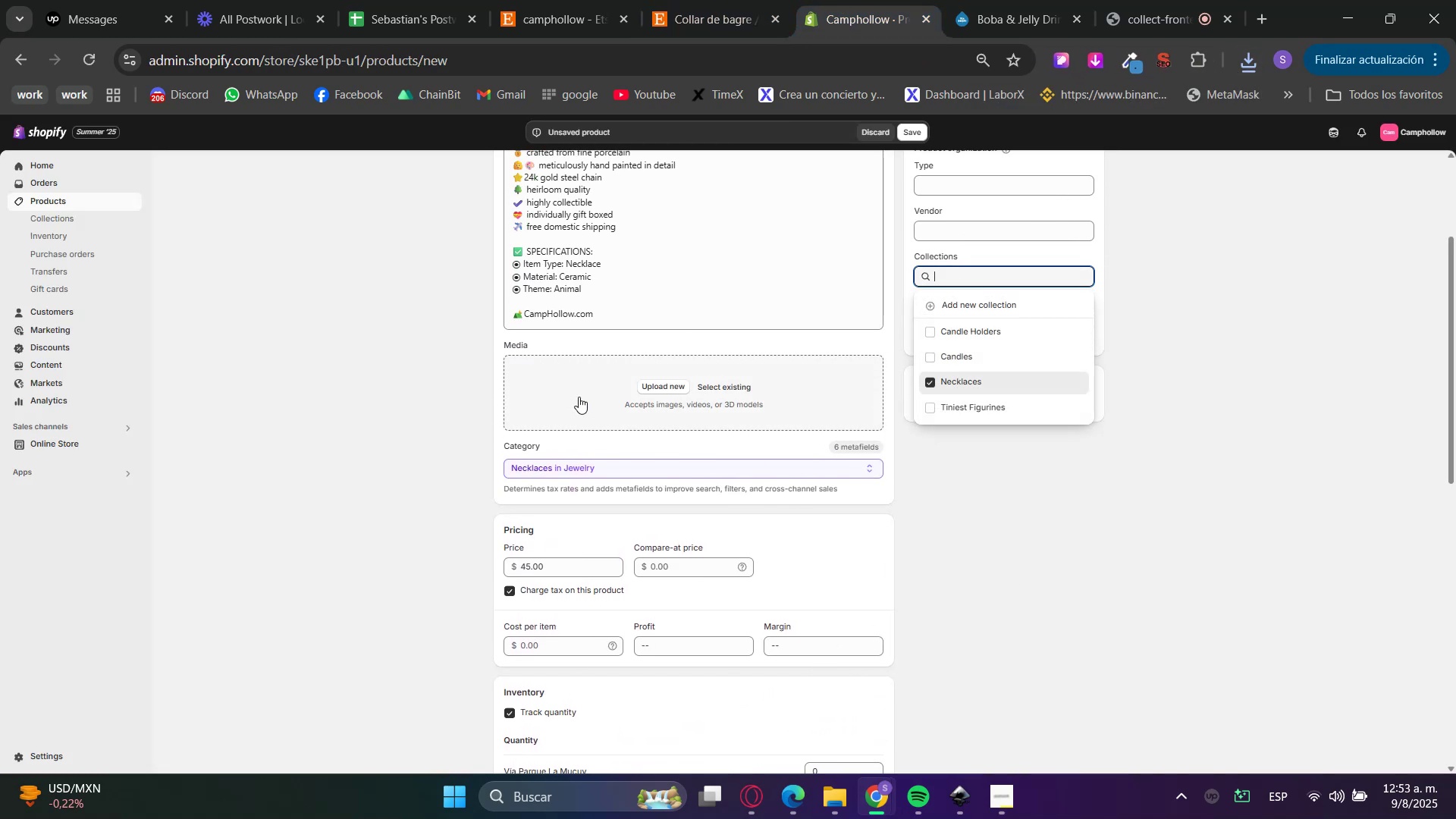 
left_click([579, 397])
 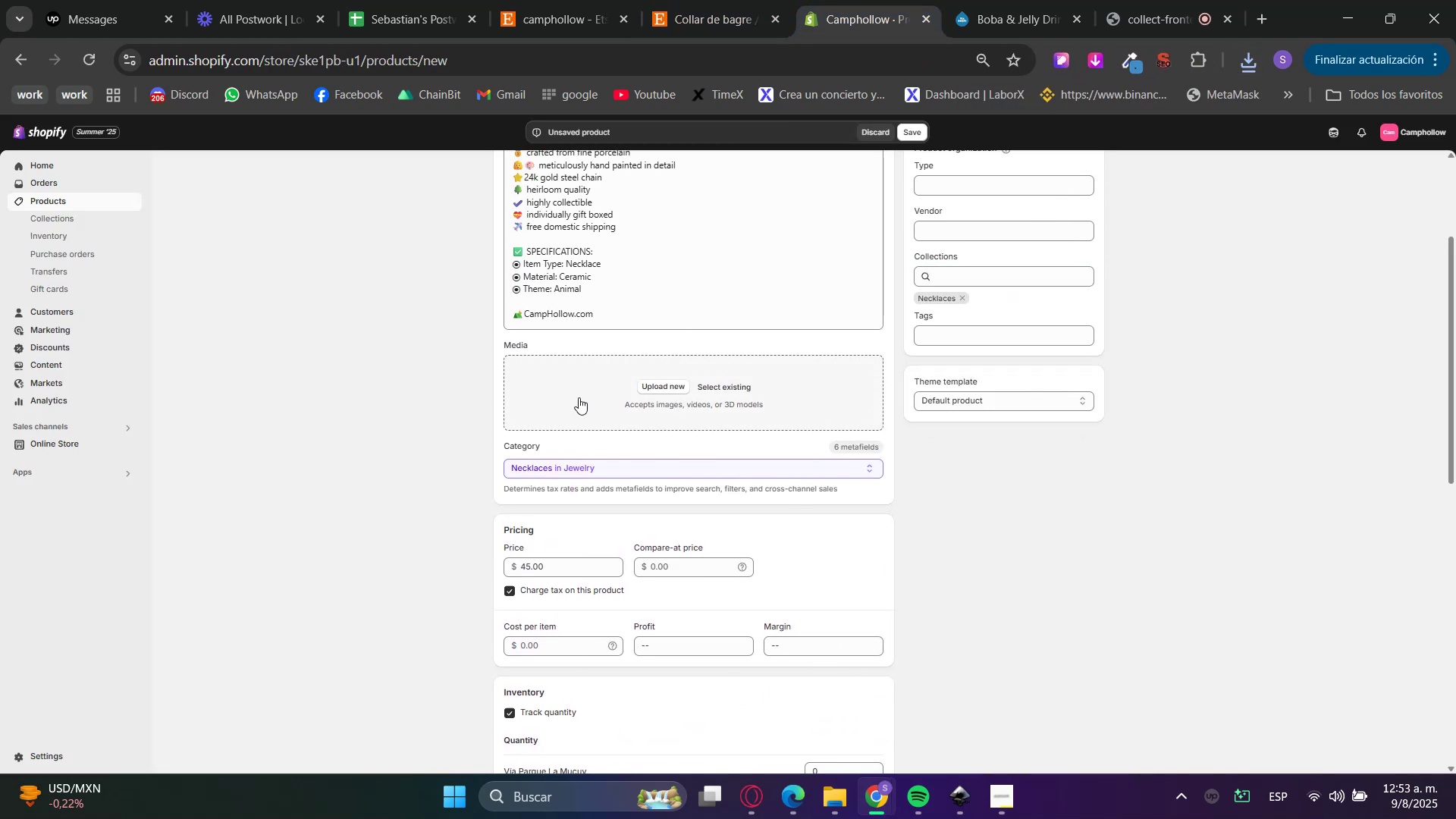 
left_click_drag(start_coordinate=[578, 397], to_coordinate=[416, 394])
 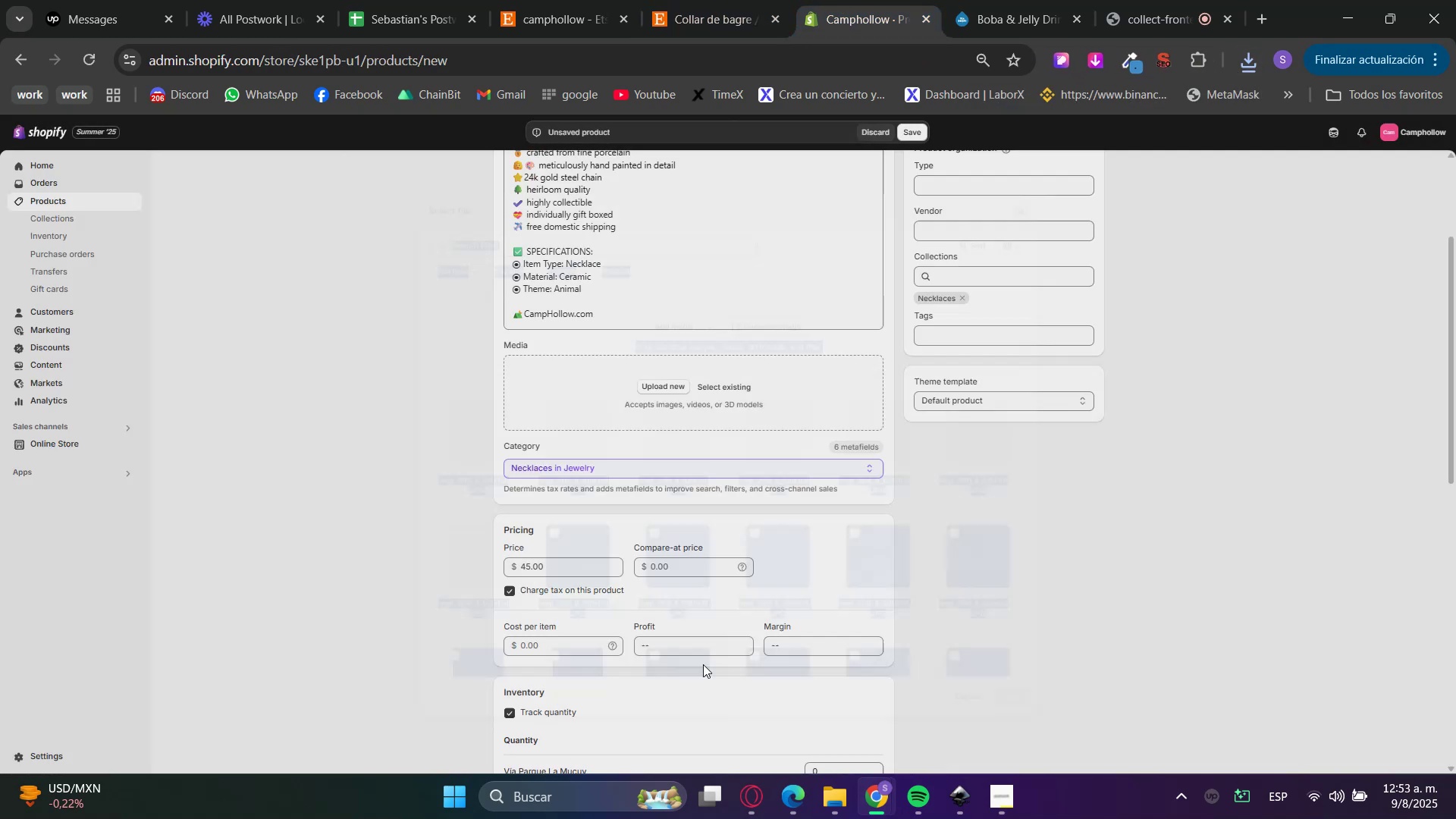 
left_click([375, 522])
 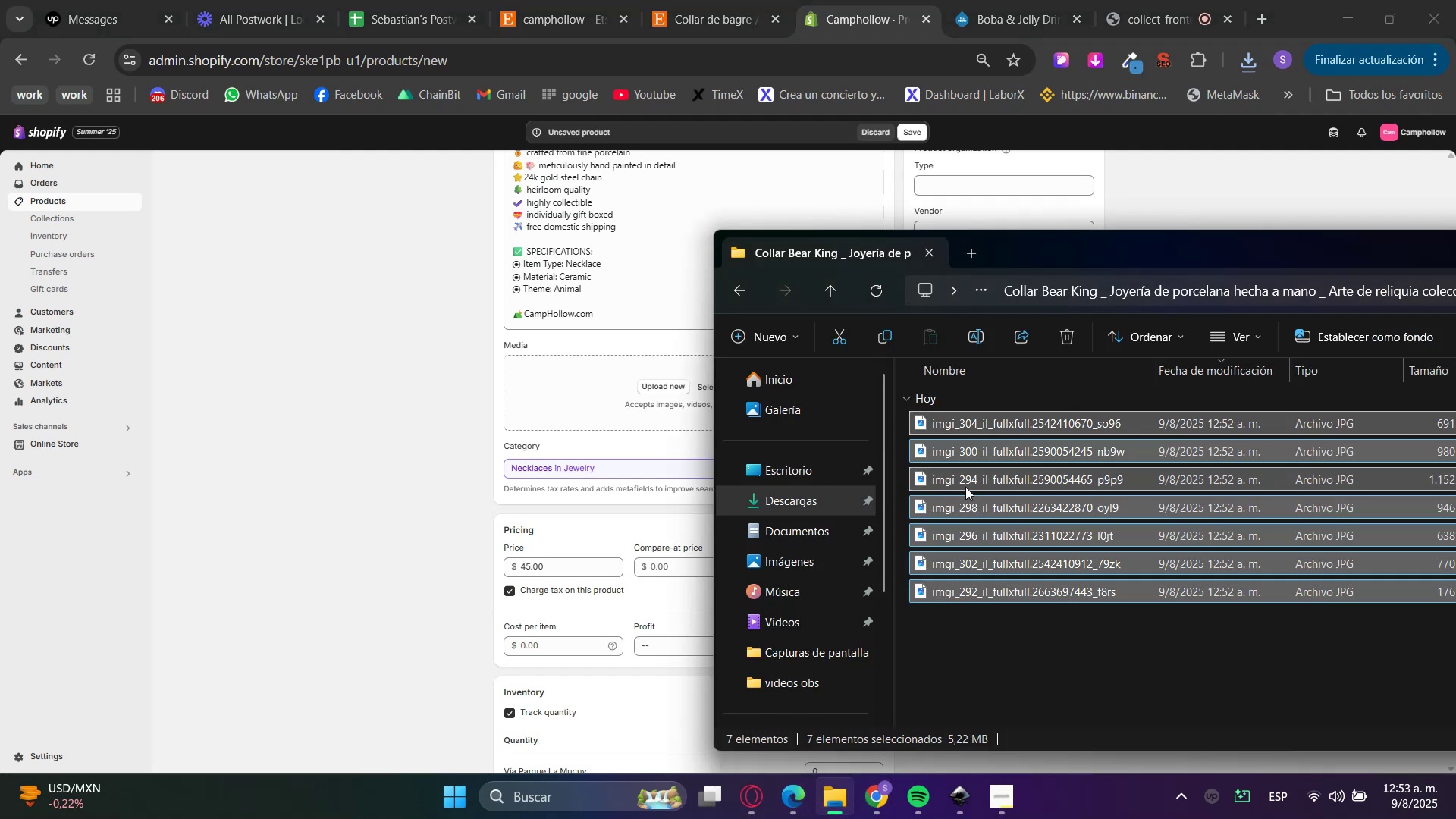 
left_click([771, 494])
 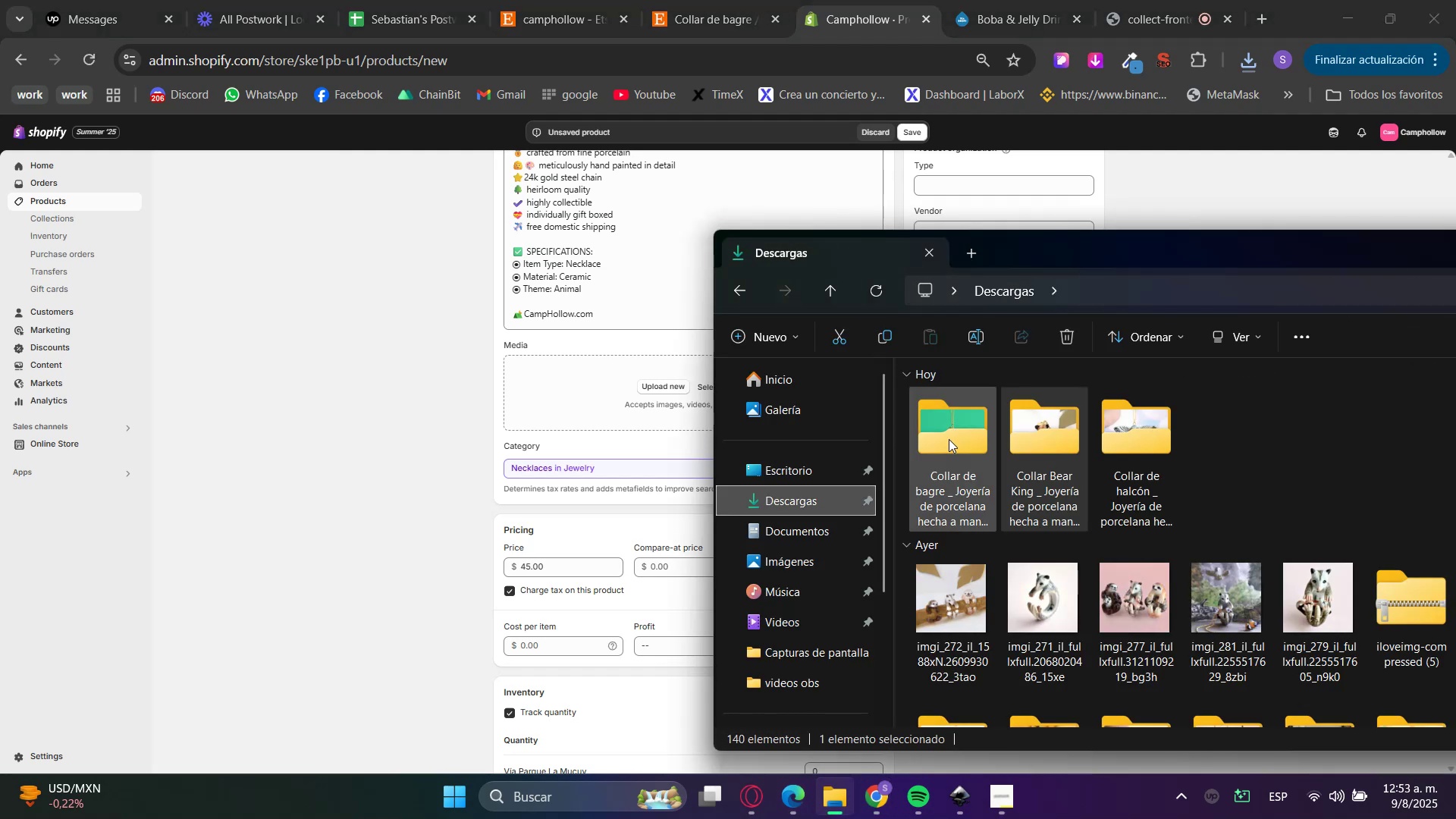 
double_click([949, 439])
 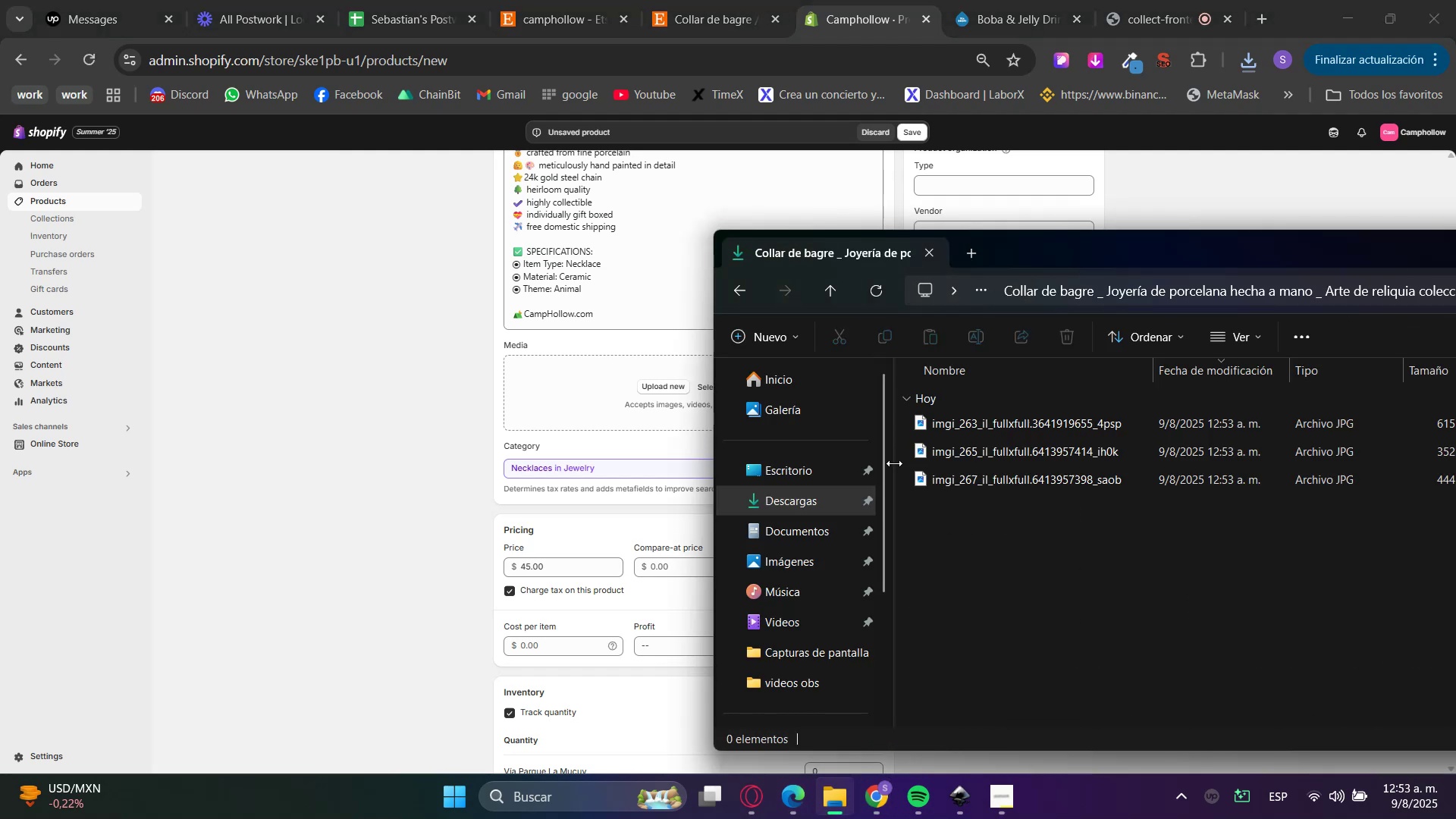 
left_click_drag(start_coordinate=[987, 559], to_coordinate=[1083, 372])
 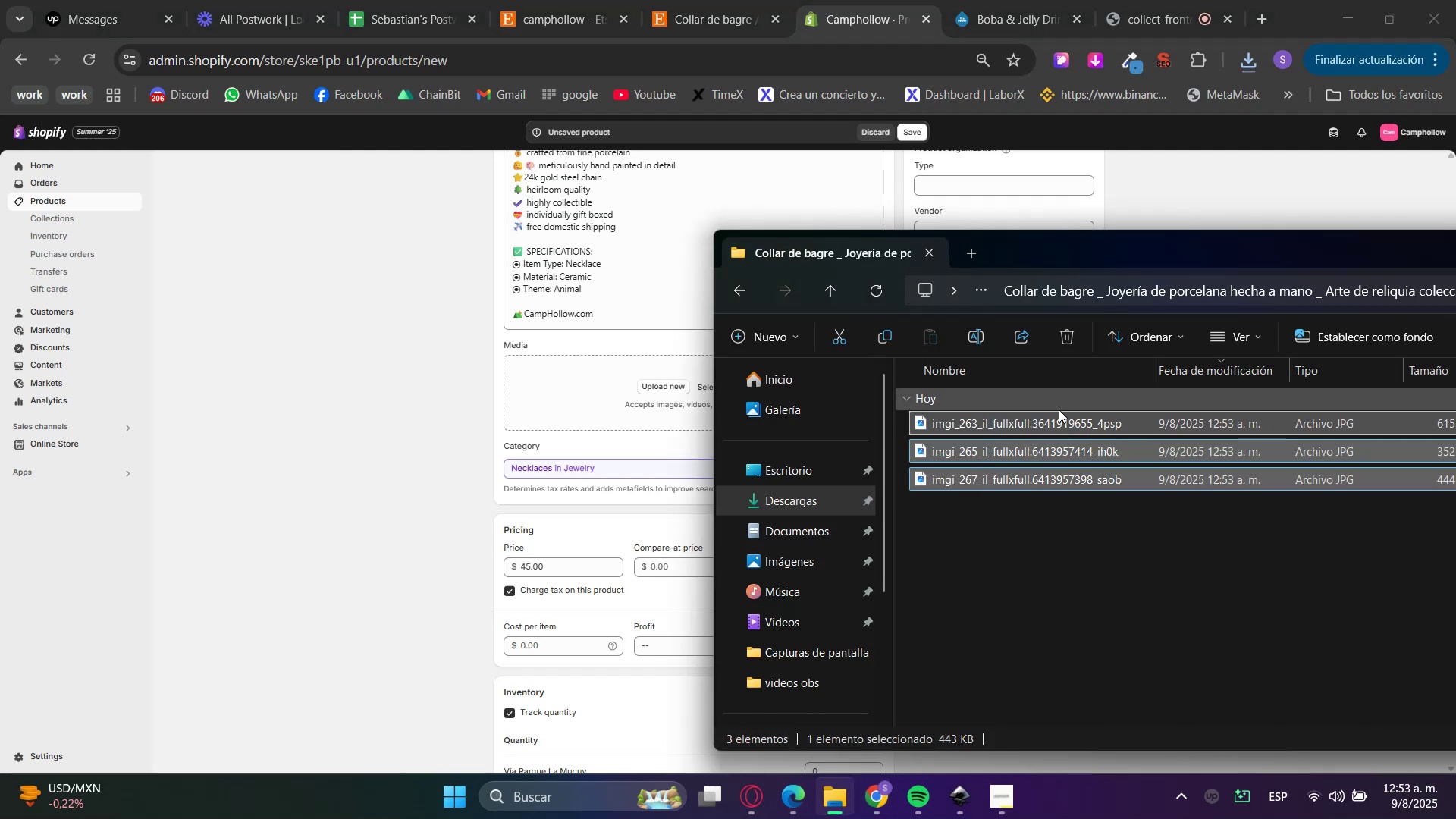 
left_click_drag(start_coordinate=[1042, 418], to_coordinate=[521, 385])
 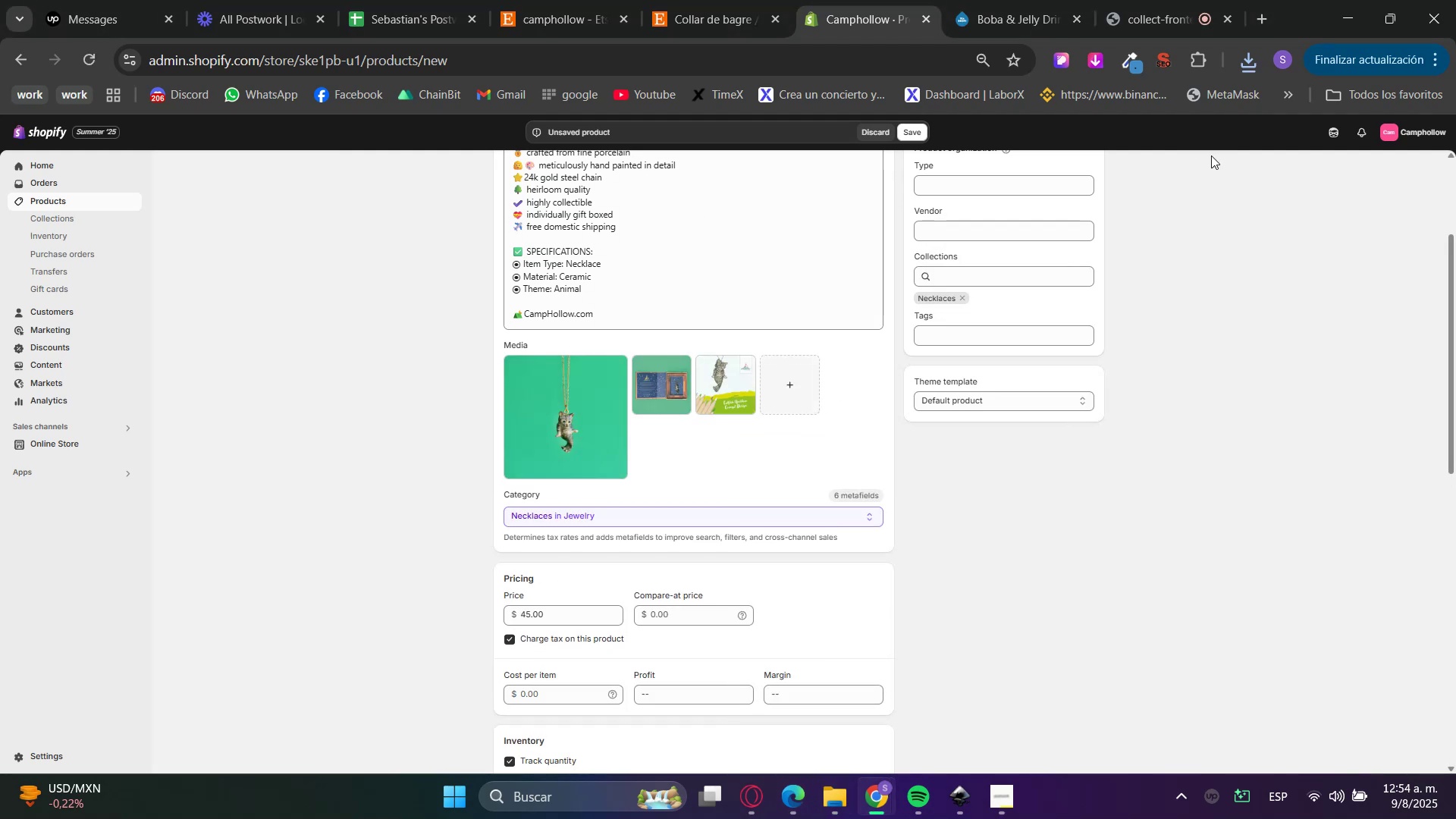 
wait(6.24)
 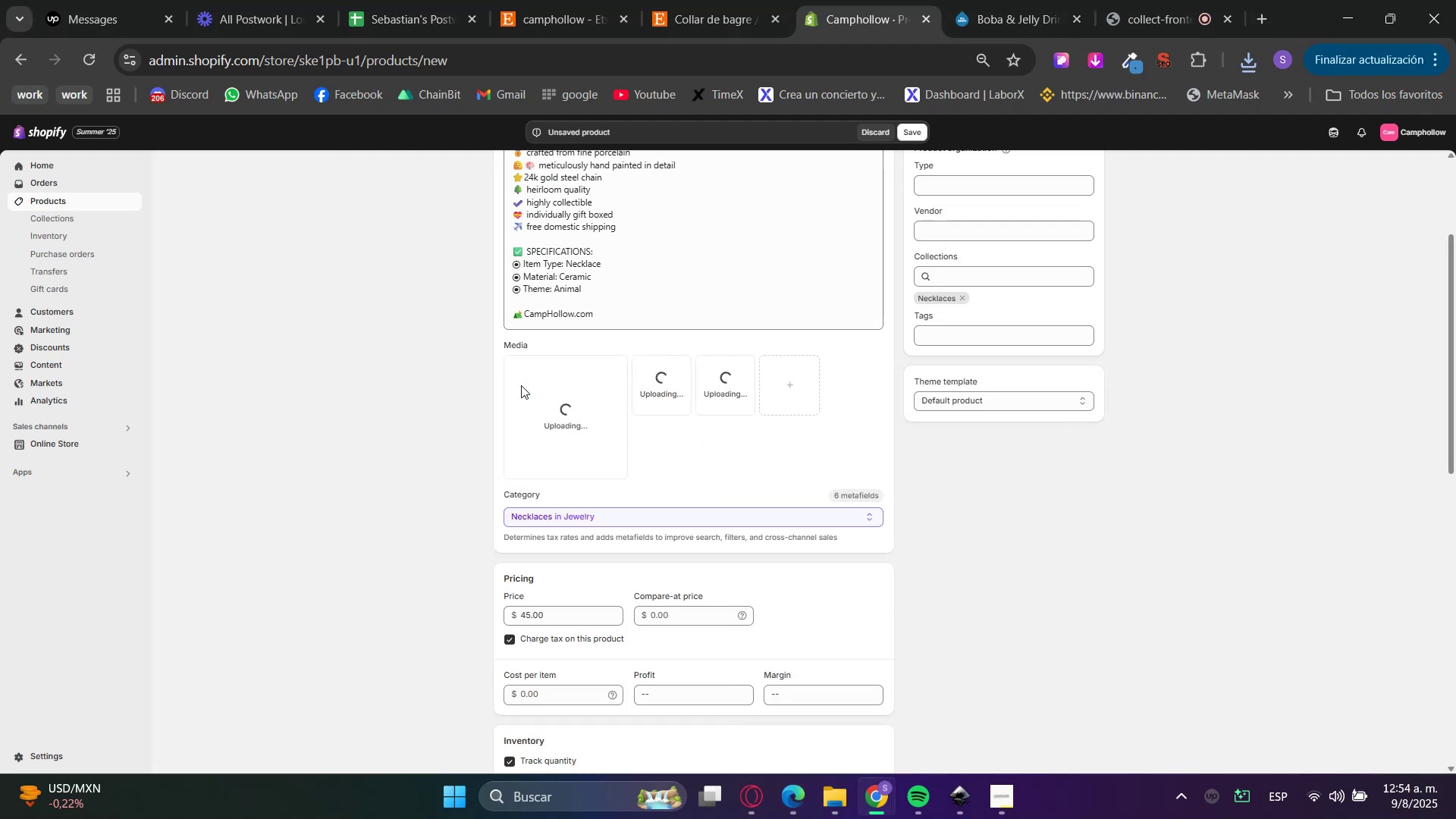 
left_click([668, 0])
 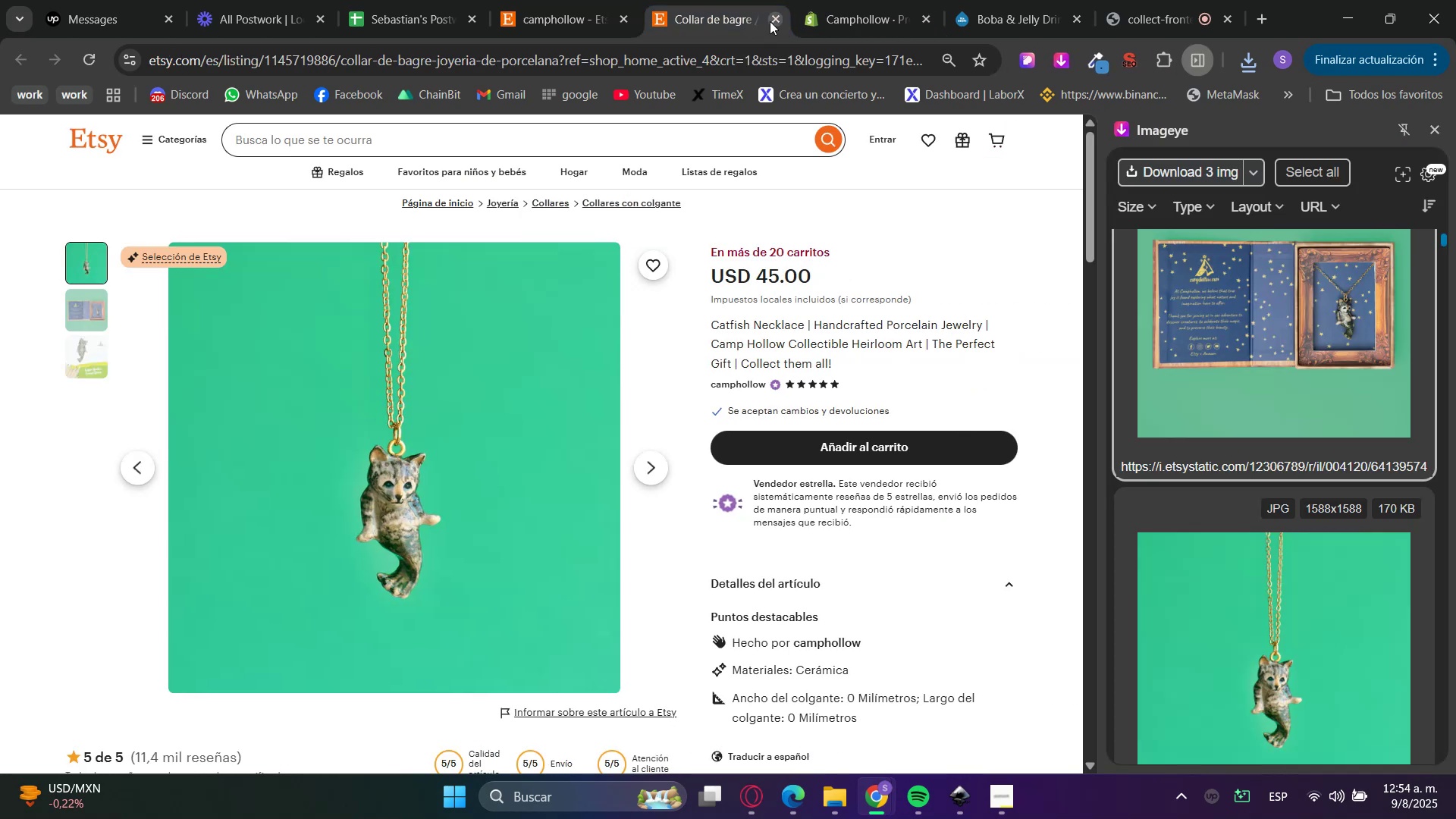 
double_click([620, 0])
 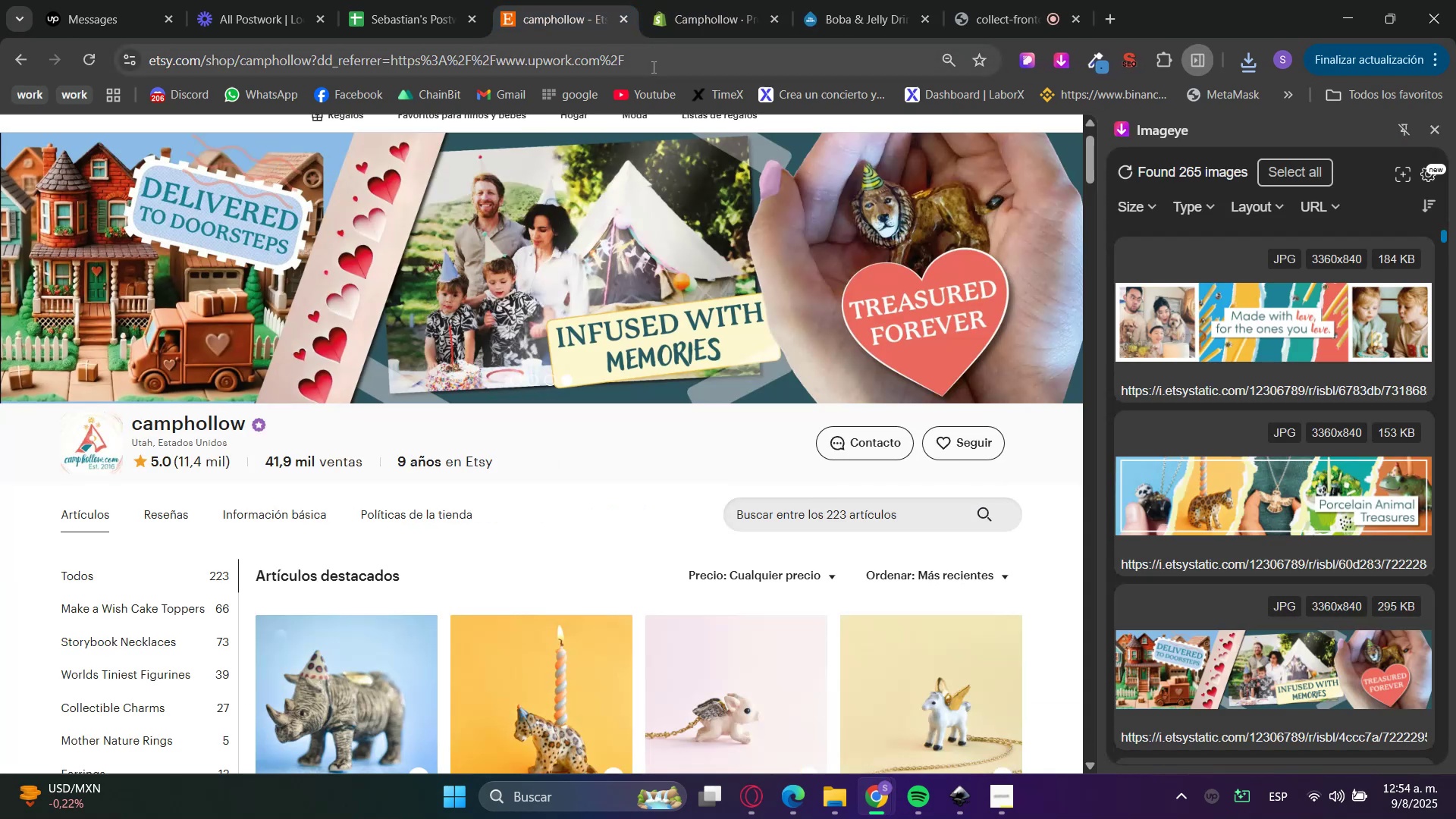 
left_click([699, 0])
 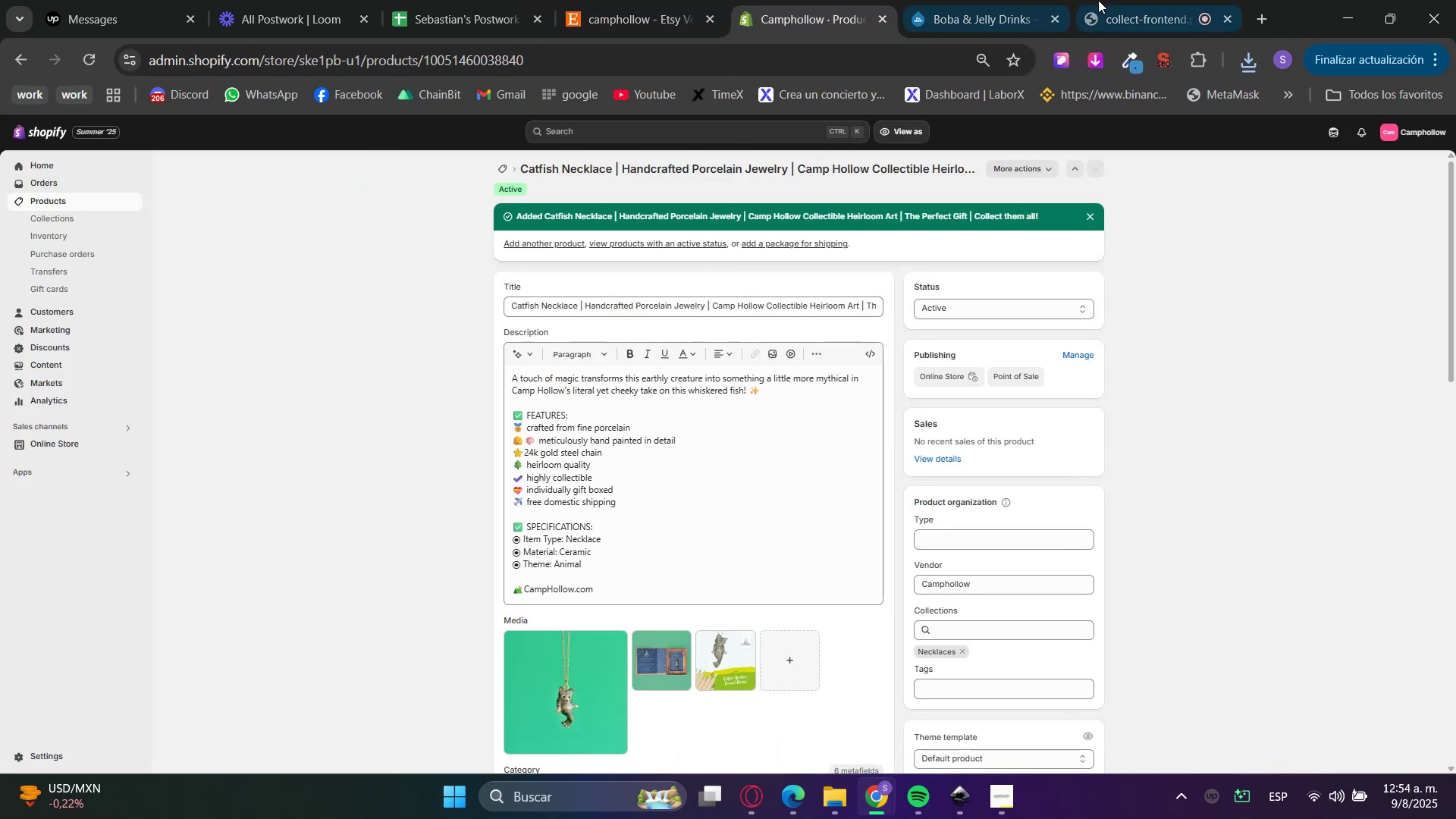 
wait(6.33)
 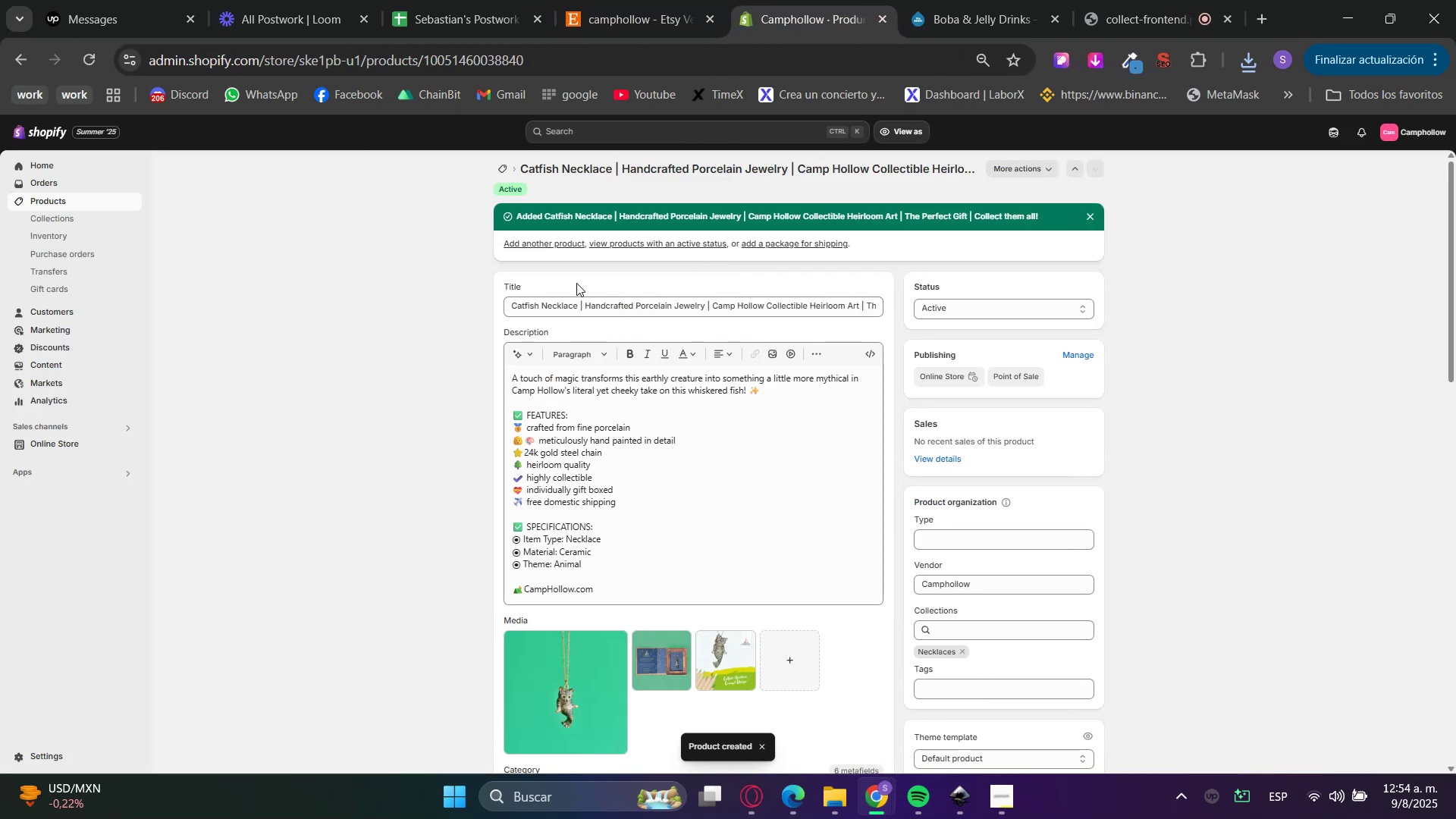 
left_click([95, 445])
 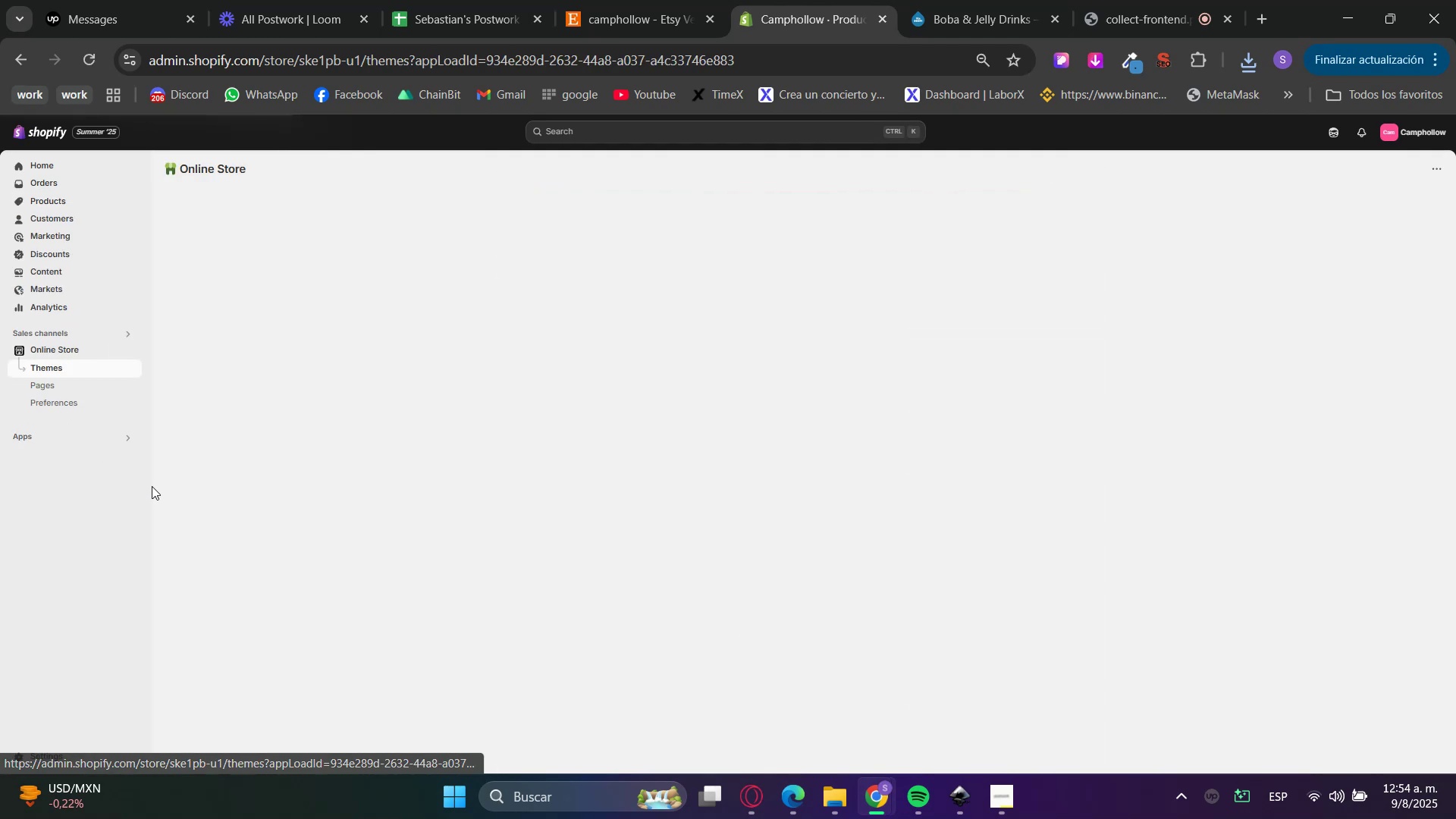 
mouse_move([472, 420])
 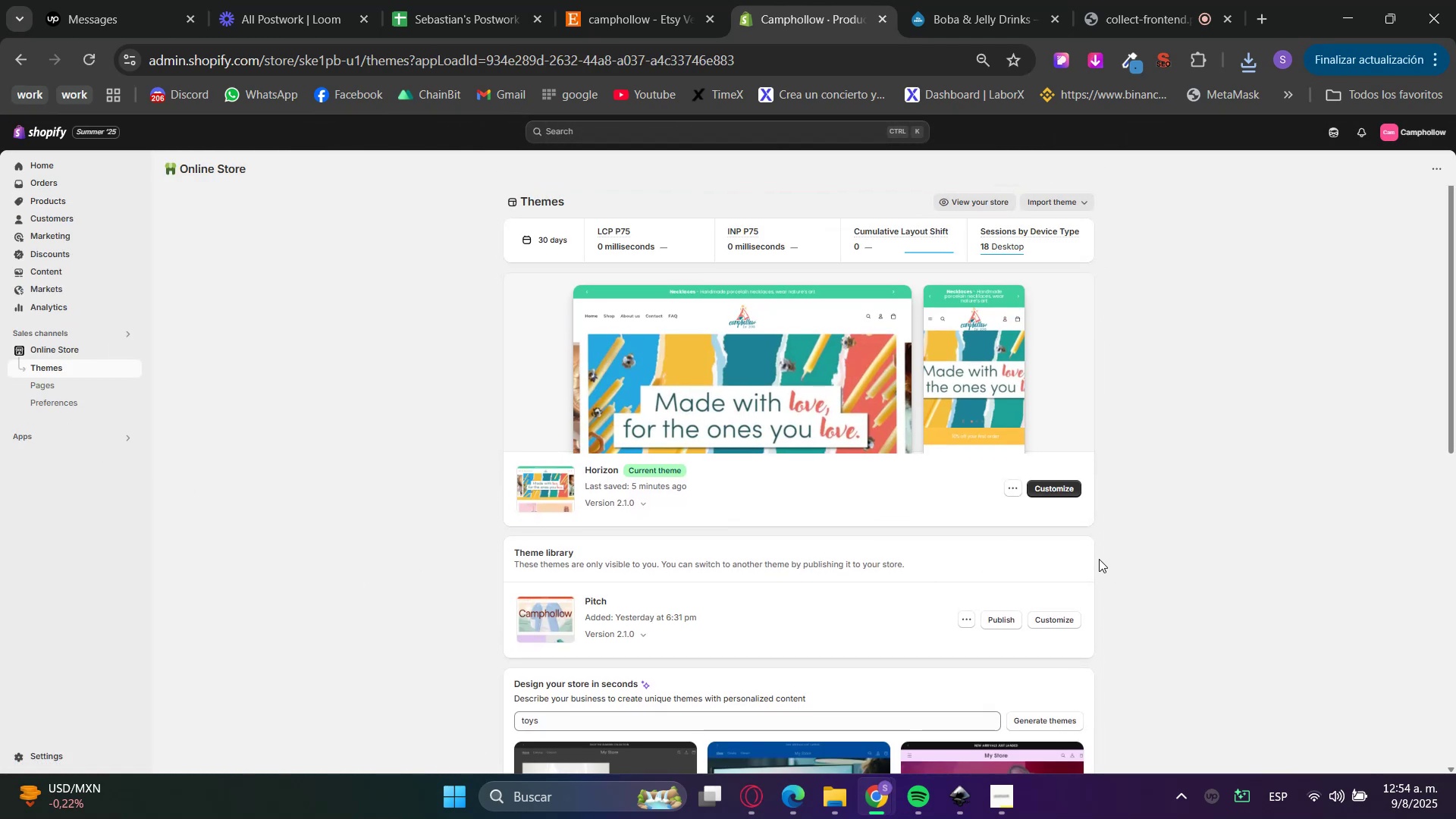 
left_click([893, 389])
 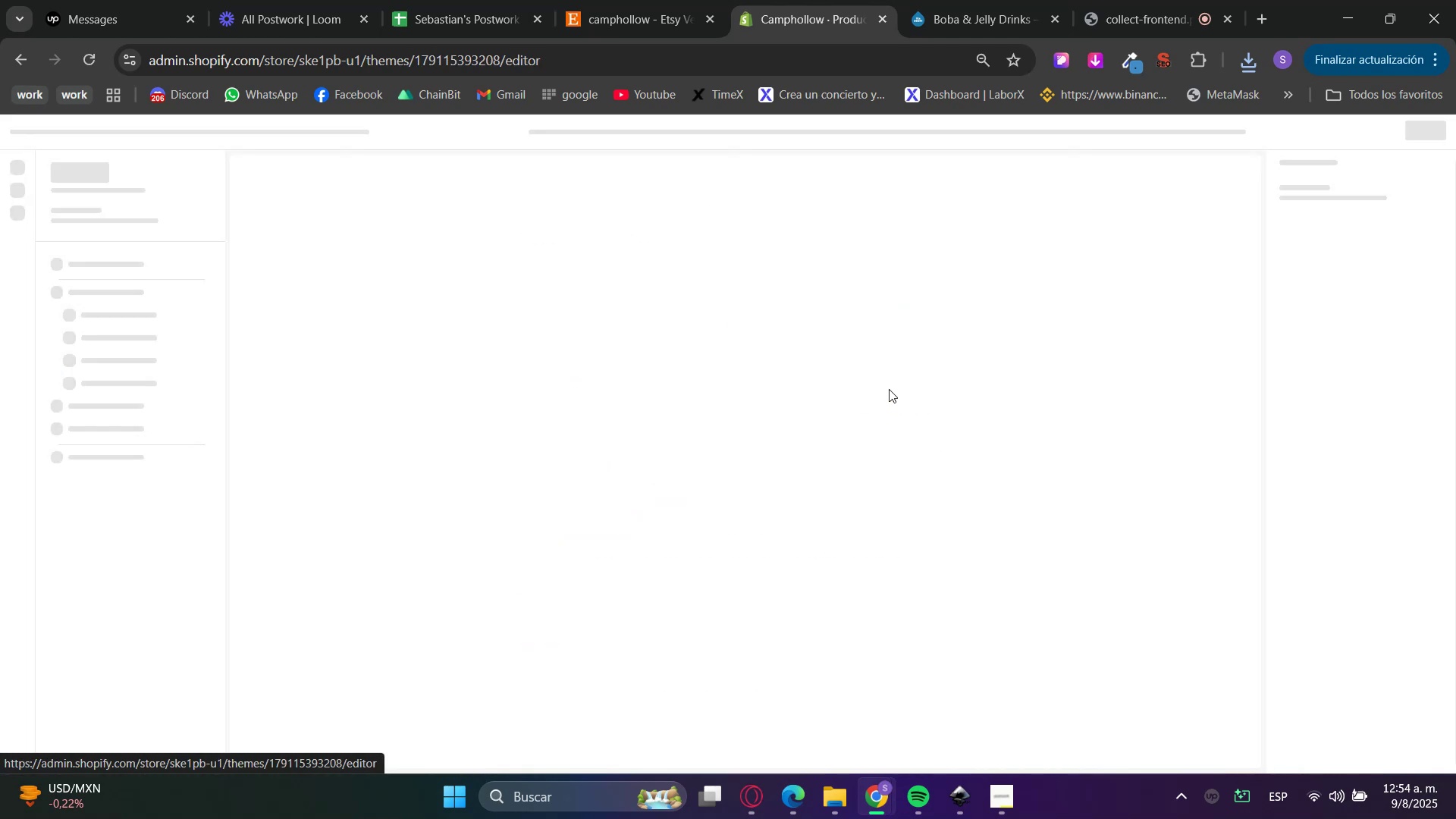 
hold_key(key=ControlLeft, duration=1.49)
scroll: coordinate [1208, 607], scroll_direction: down, amount: 4.0
 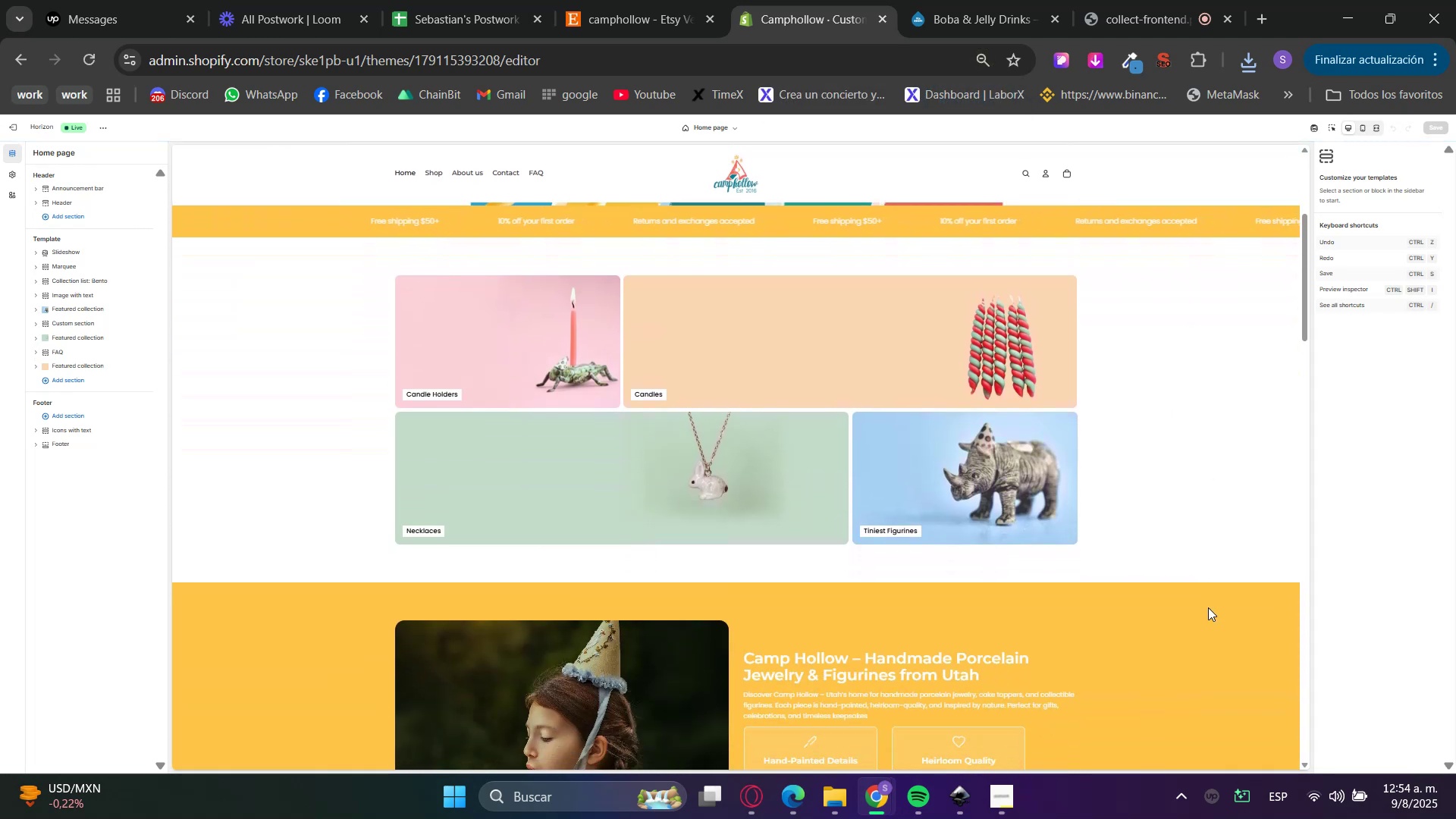 
scroll: coordinate [1208, 607], scroll_direction: up, amount: 6.0
 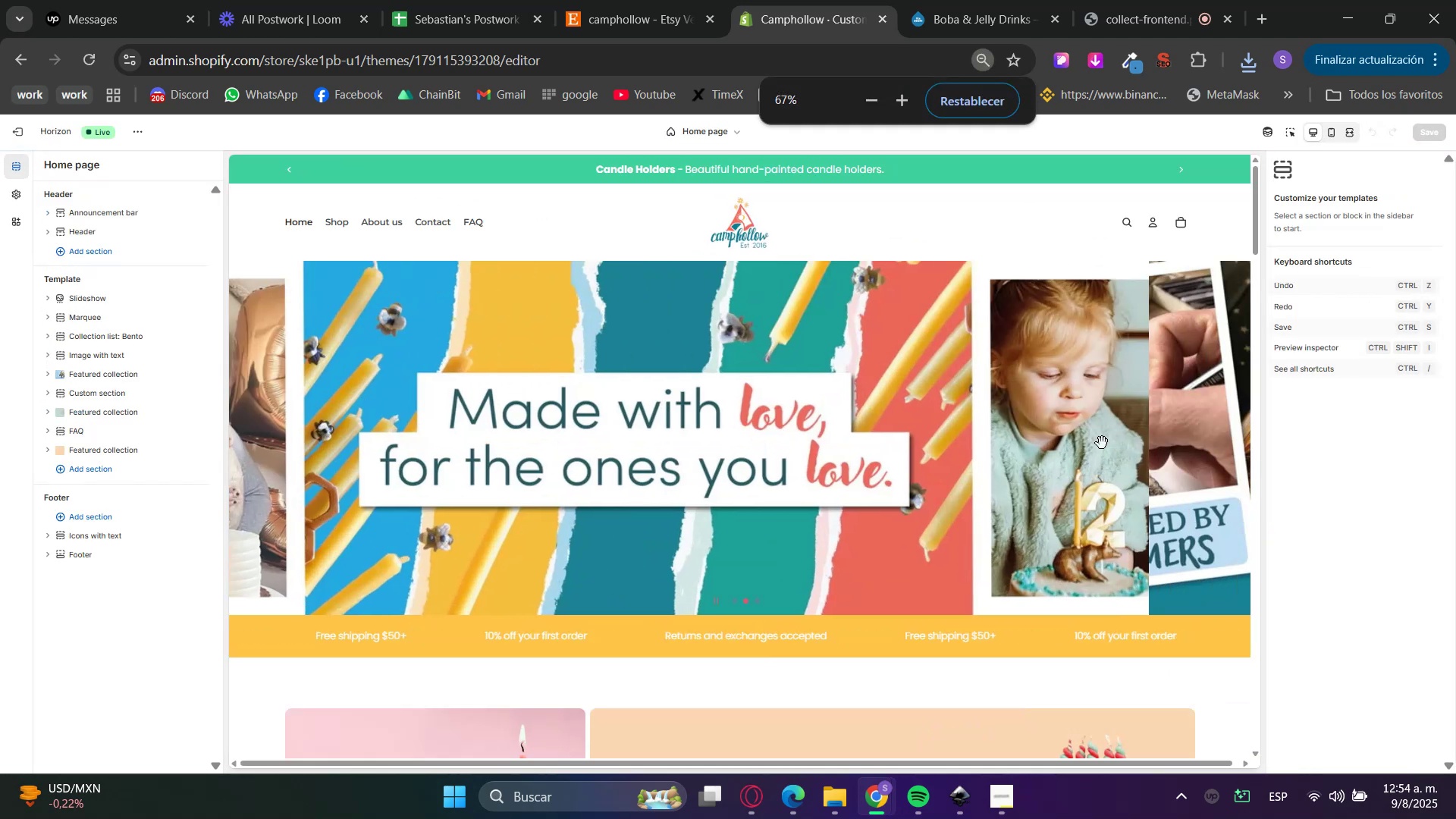 
hold_key(key=ControlLeft, duration=0.79)
 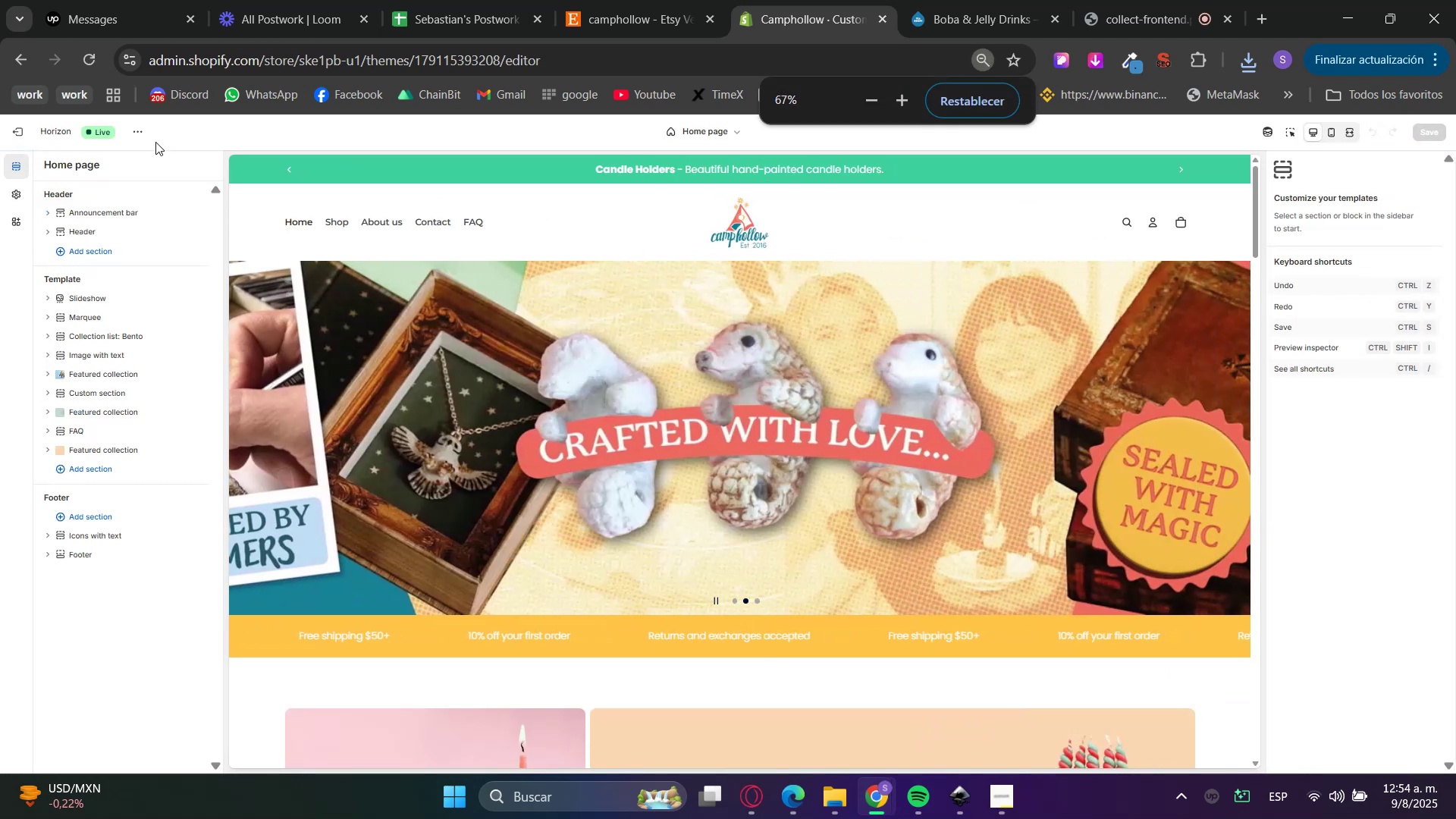 
double_click([138, 134])
 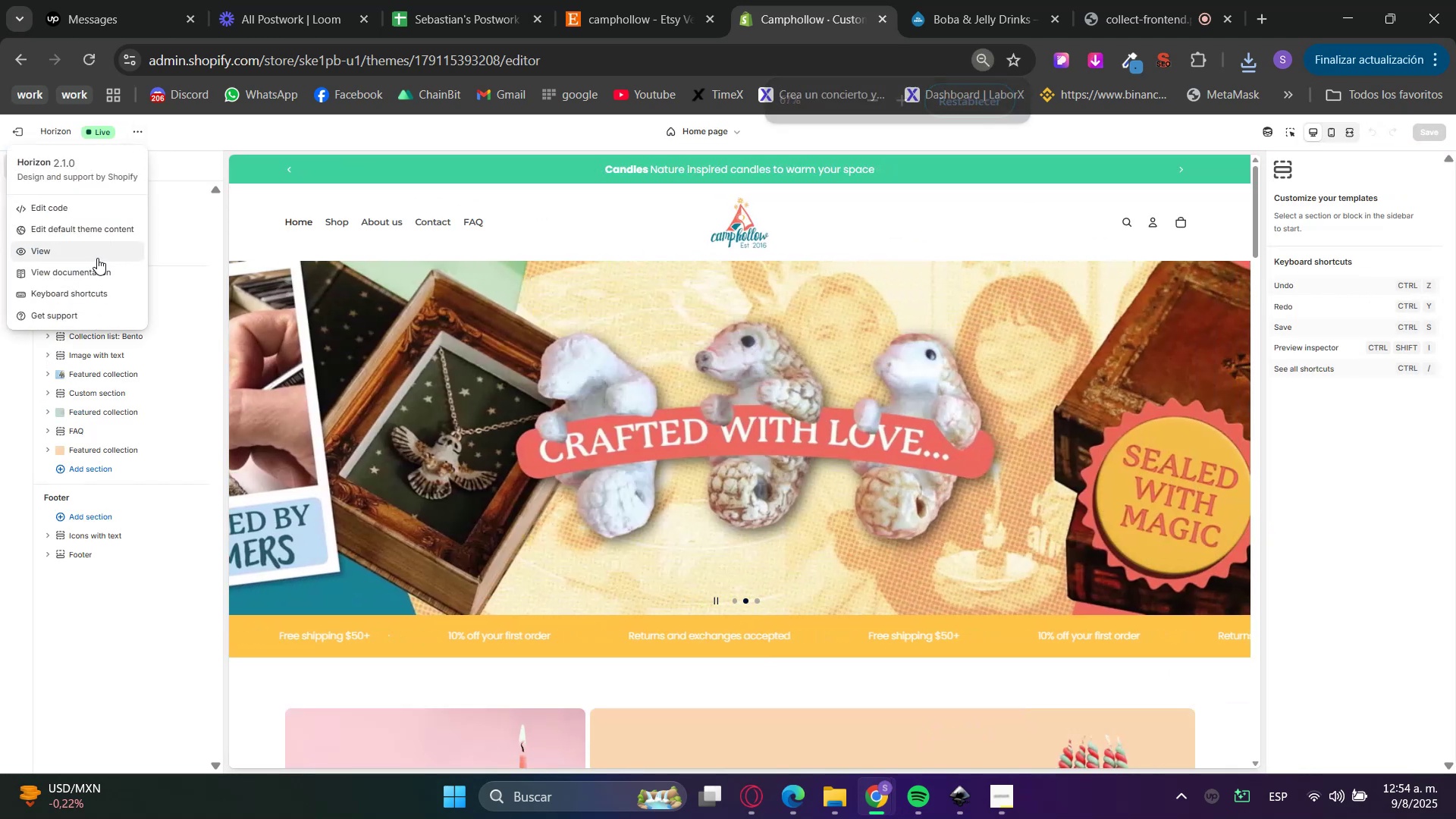 
left_click([97, 257])
 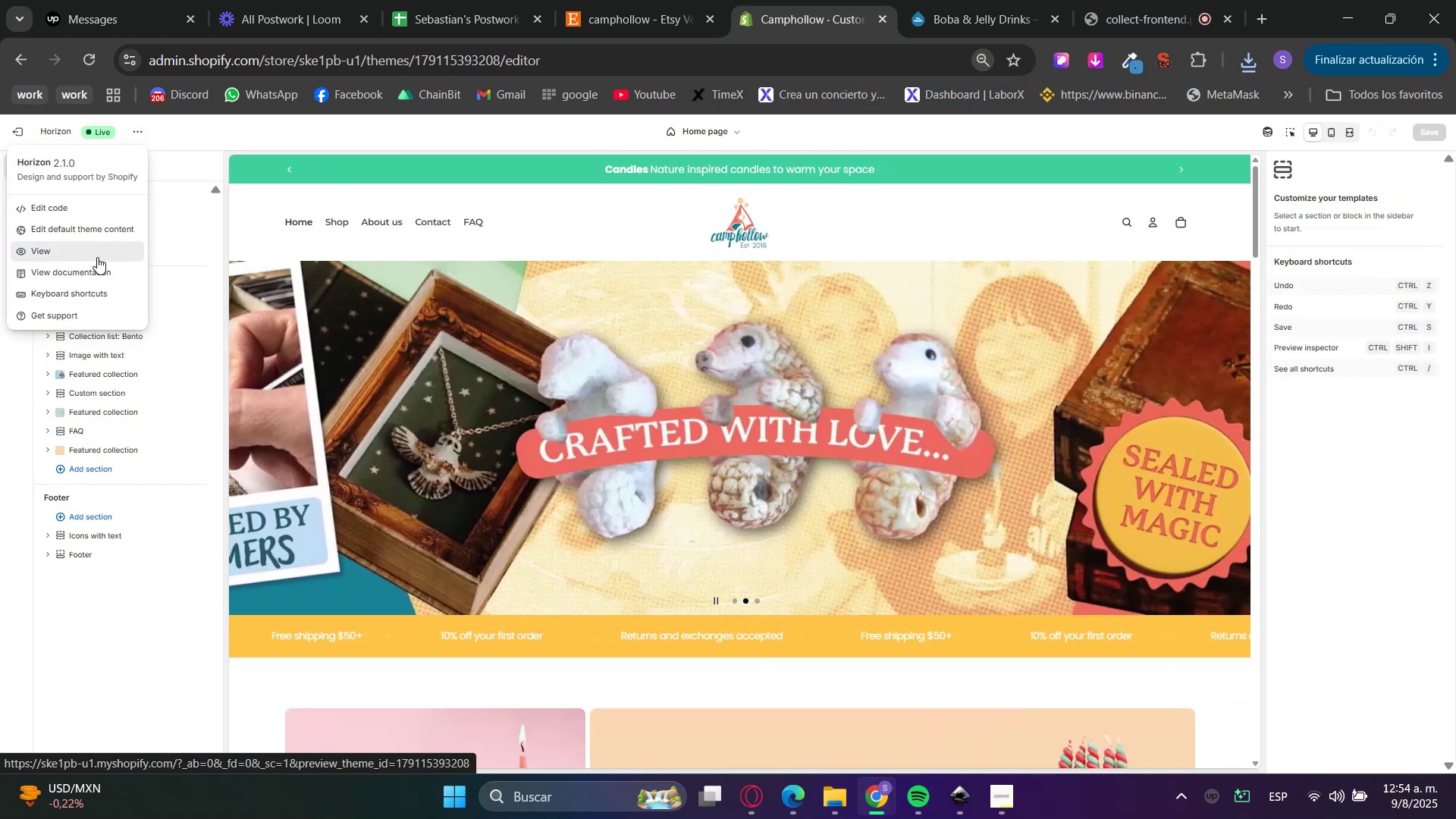 
hold_key(key=ControlLeft, duration=1.5)
scroll: coordinate [804, 391], scroll_direction: up, amount: 1.0
 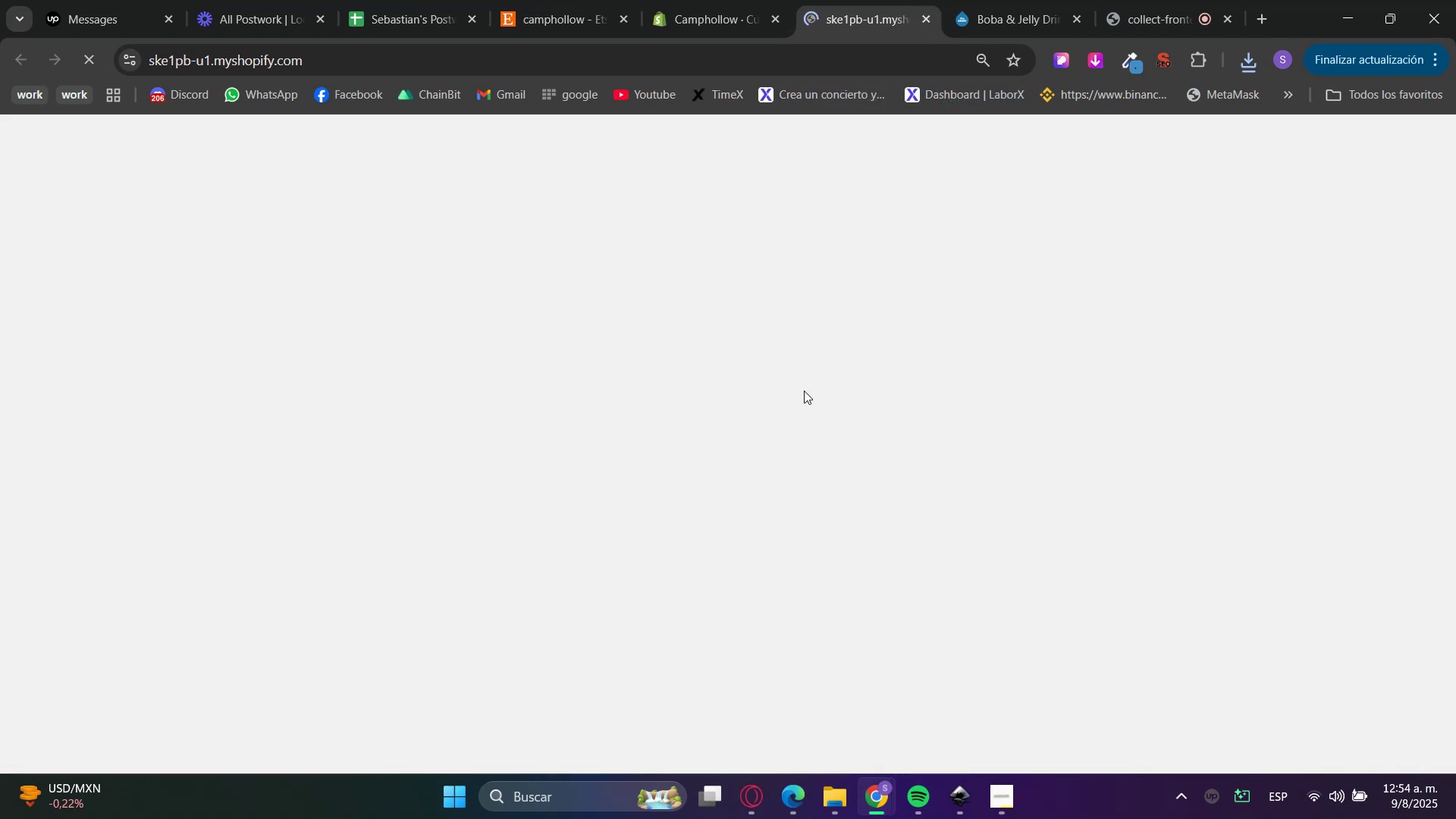 
scroll: coordinate [804, 391], scroll_direction: down, amount: 1.0
 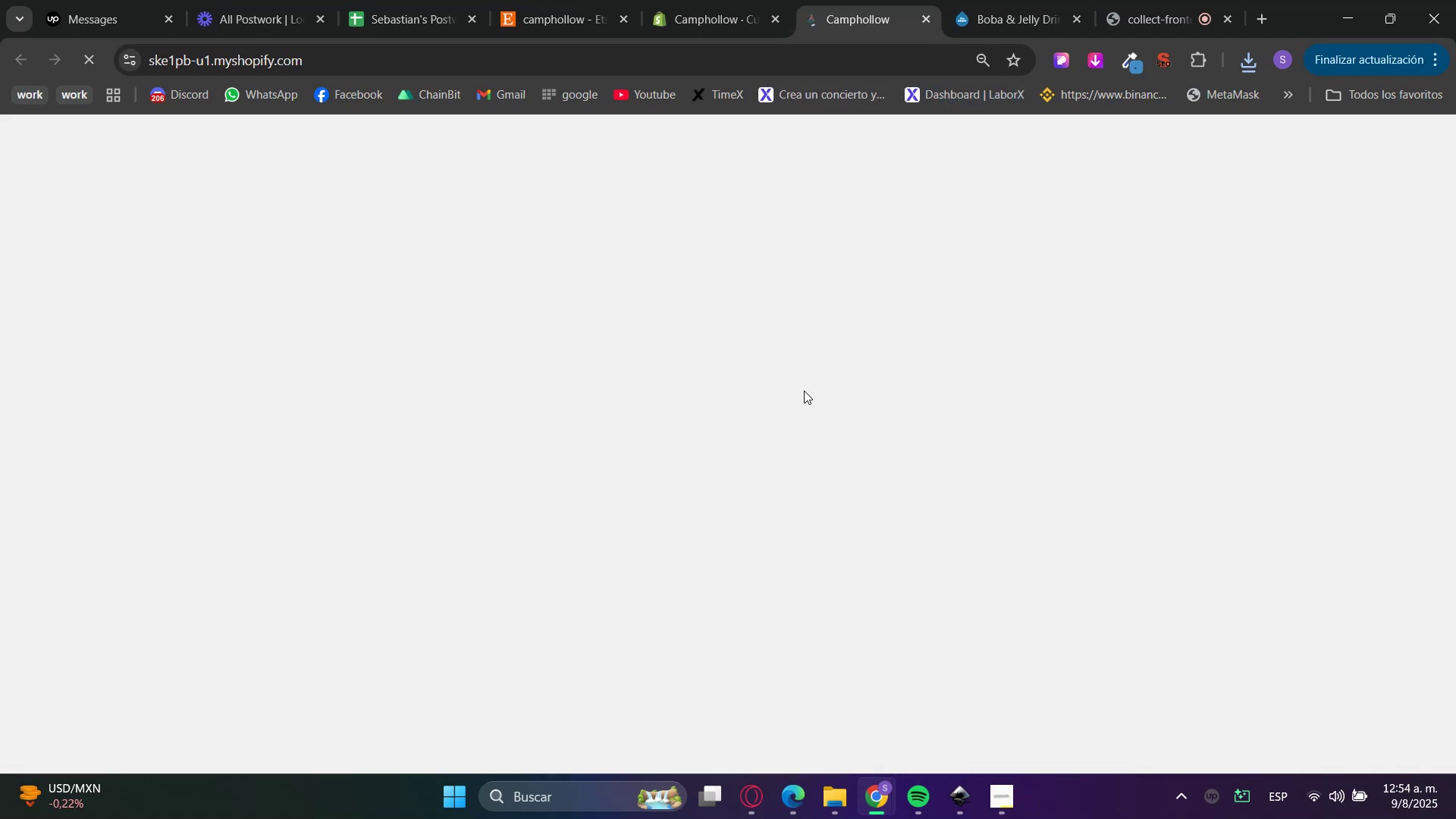 
key(Control+ControlLeft)
 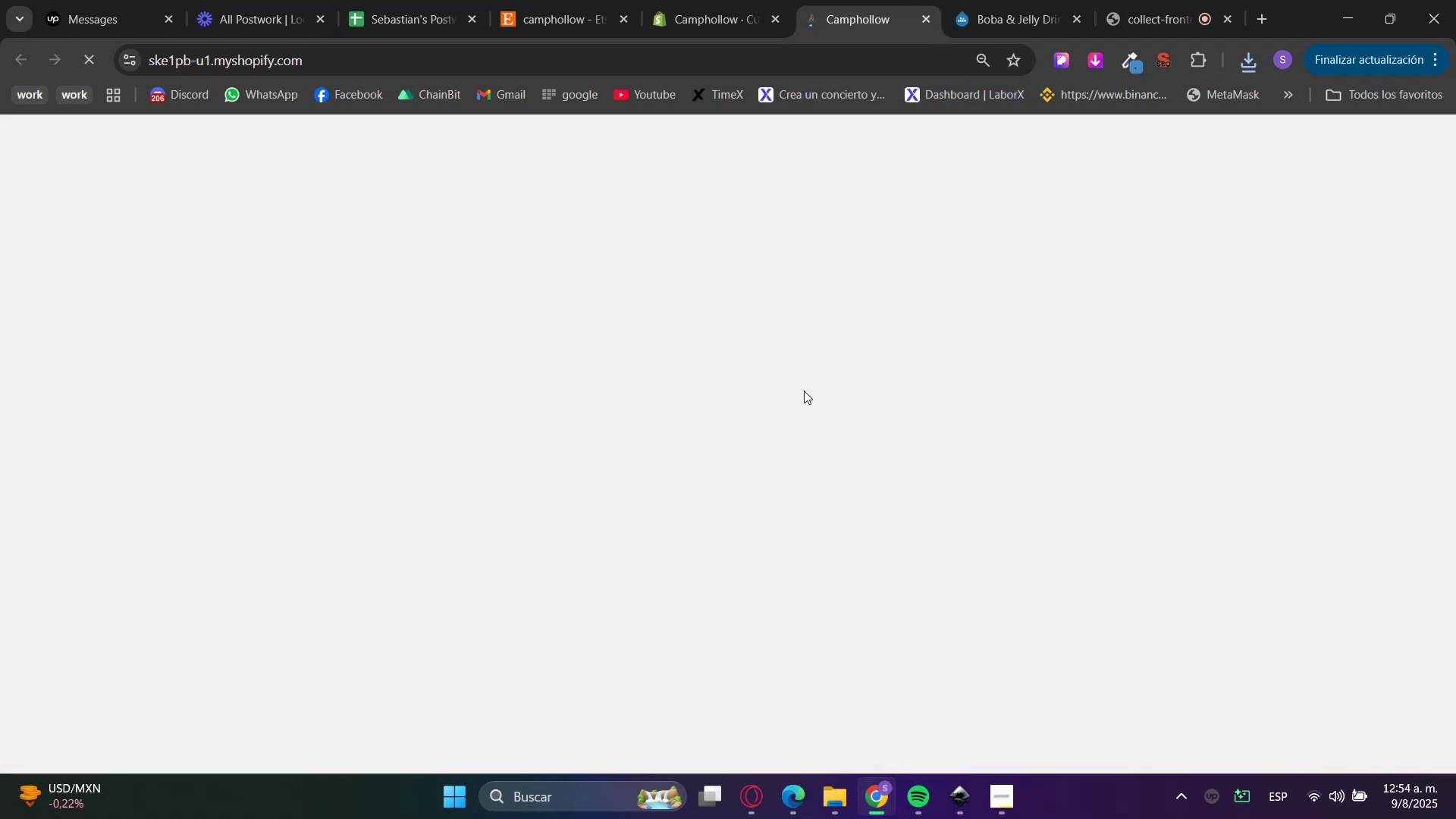 
key(Control+ControlLeft)
 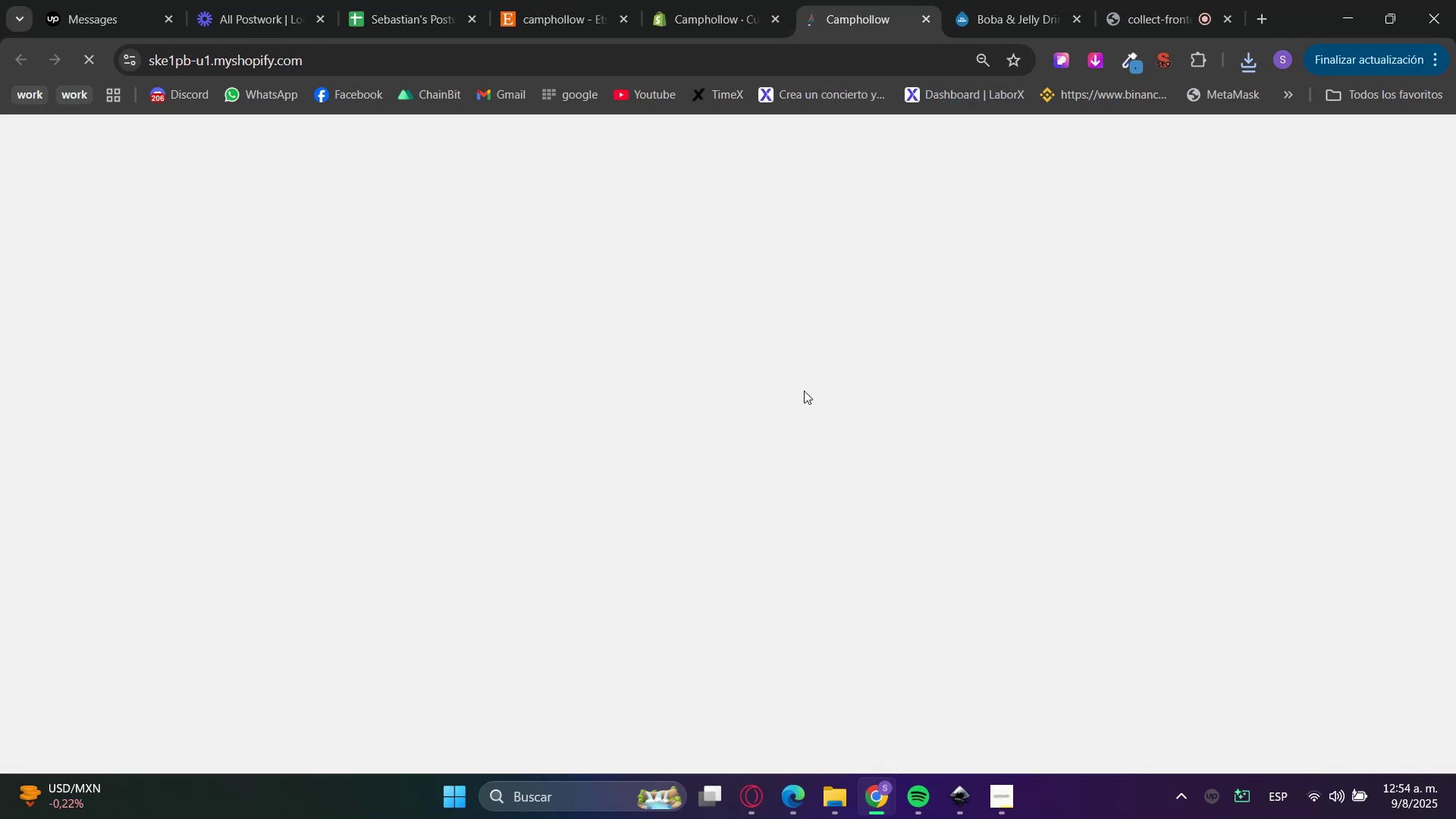 
key(Control+ControlLeft)
 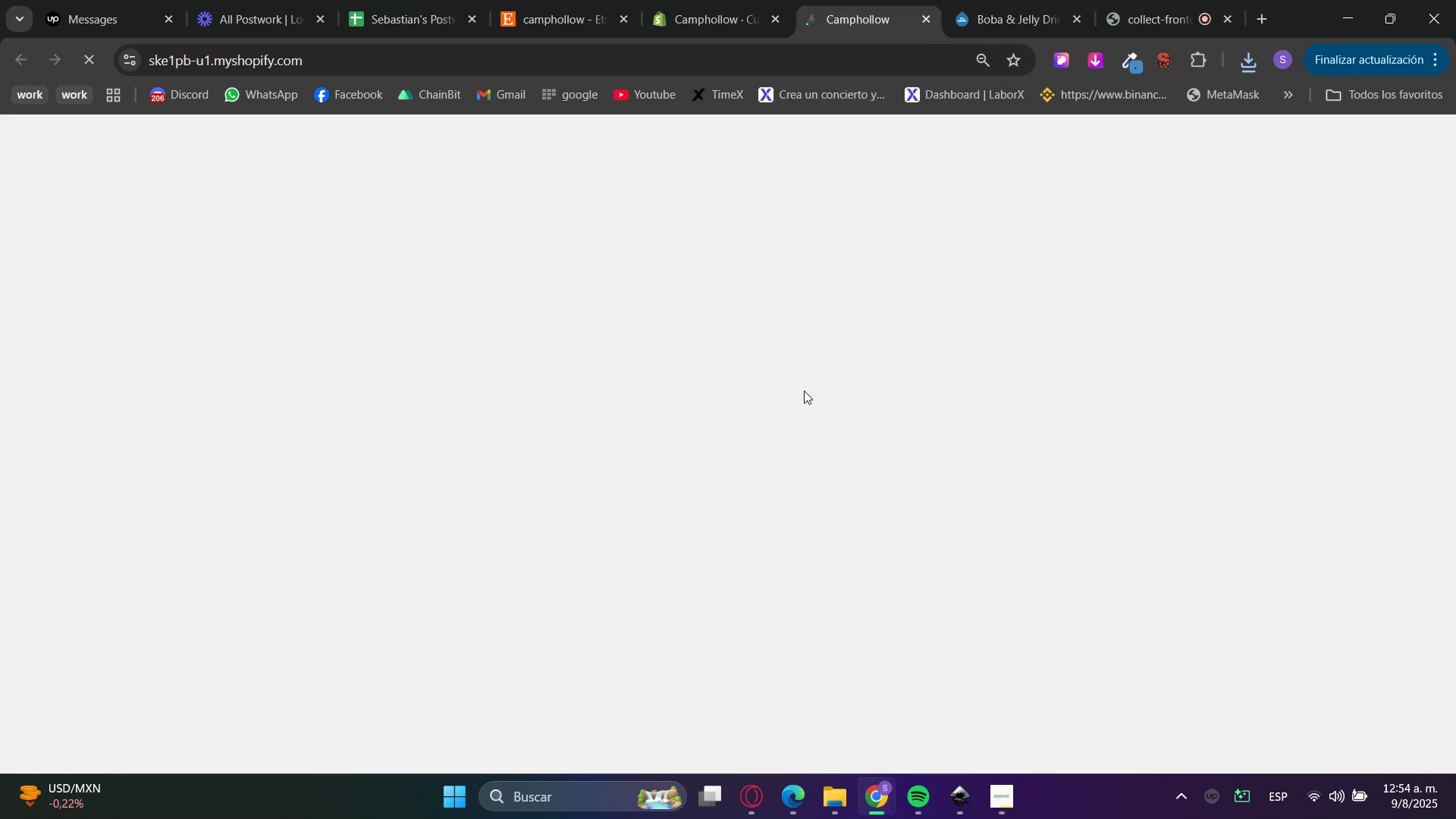 
key(Control+ControlLeft)
 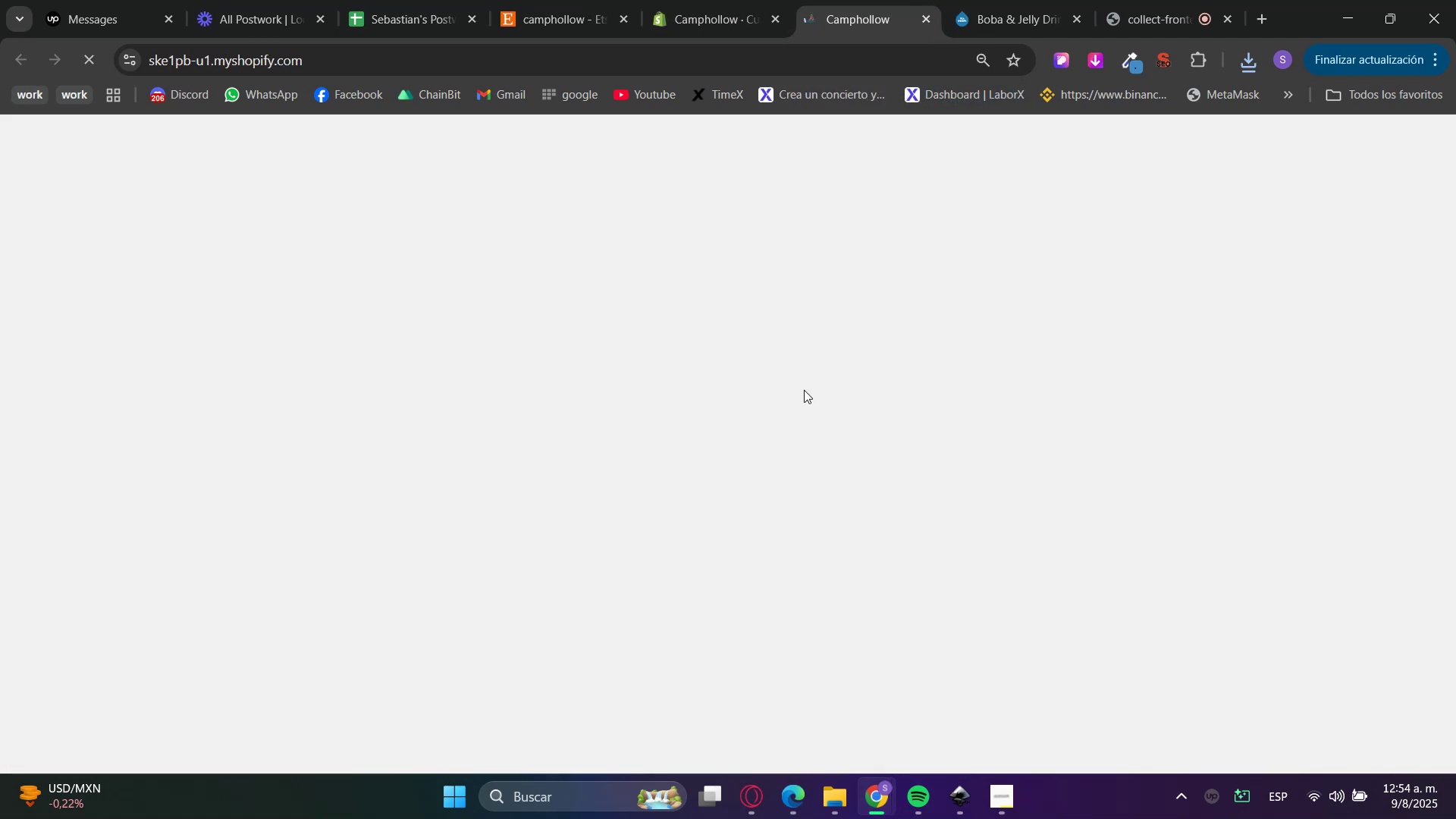 
hold_key(key=ControlLeft, duration=1.52)
scroll: coordinate [804, 386], scroll_direction: up, amount: 2.0
 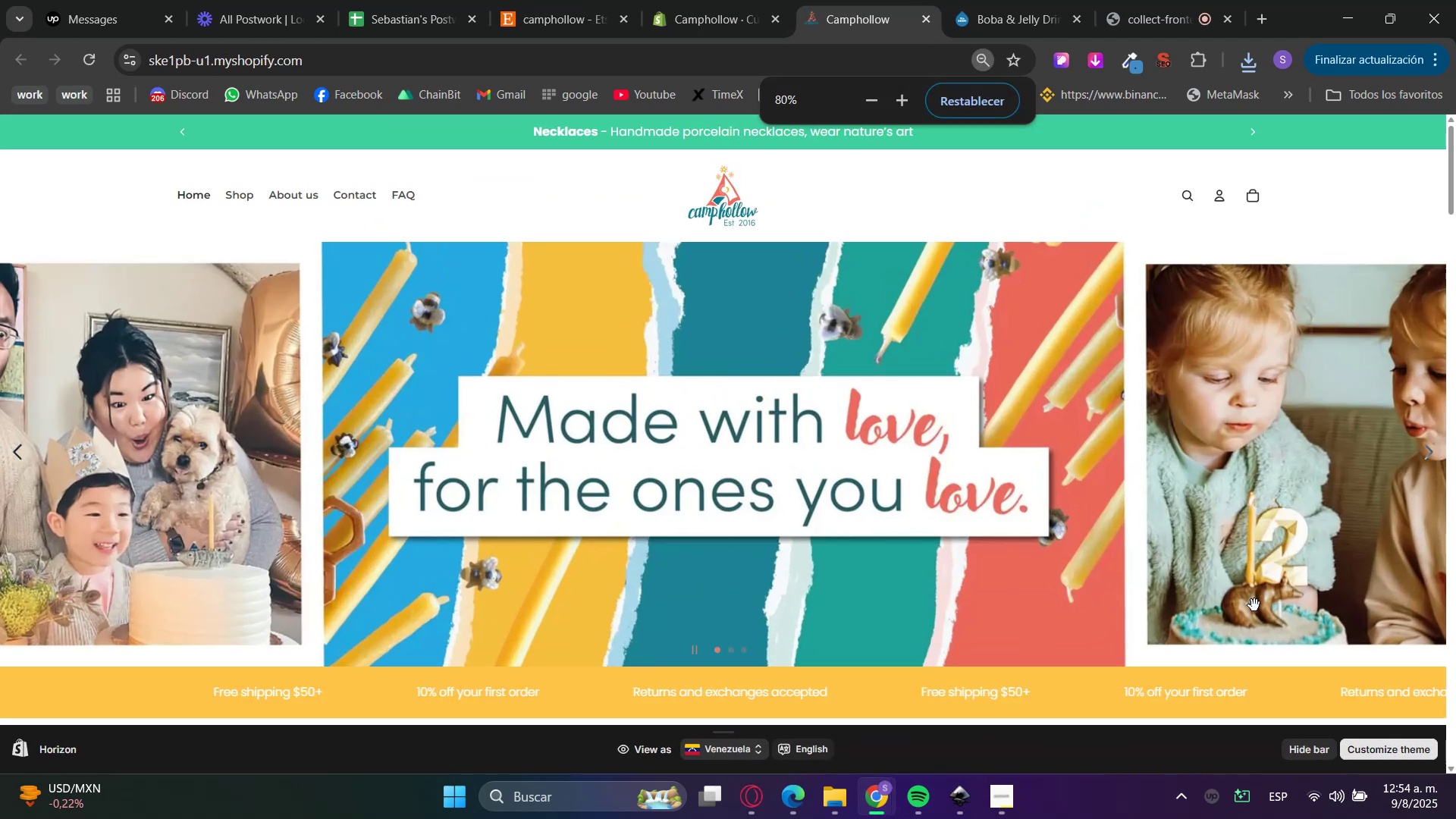 
hold_key(key=ControlLeft, duration=0.66)
 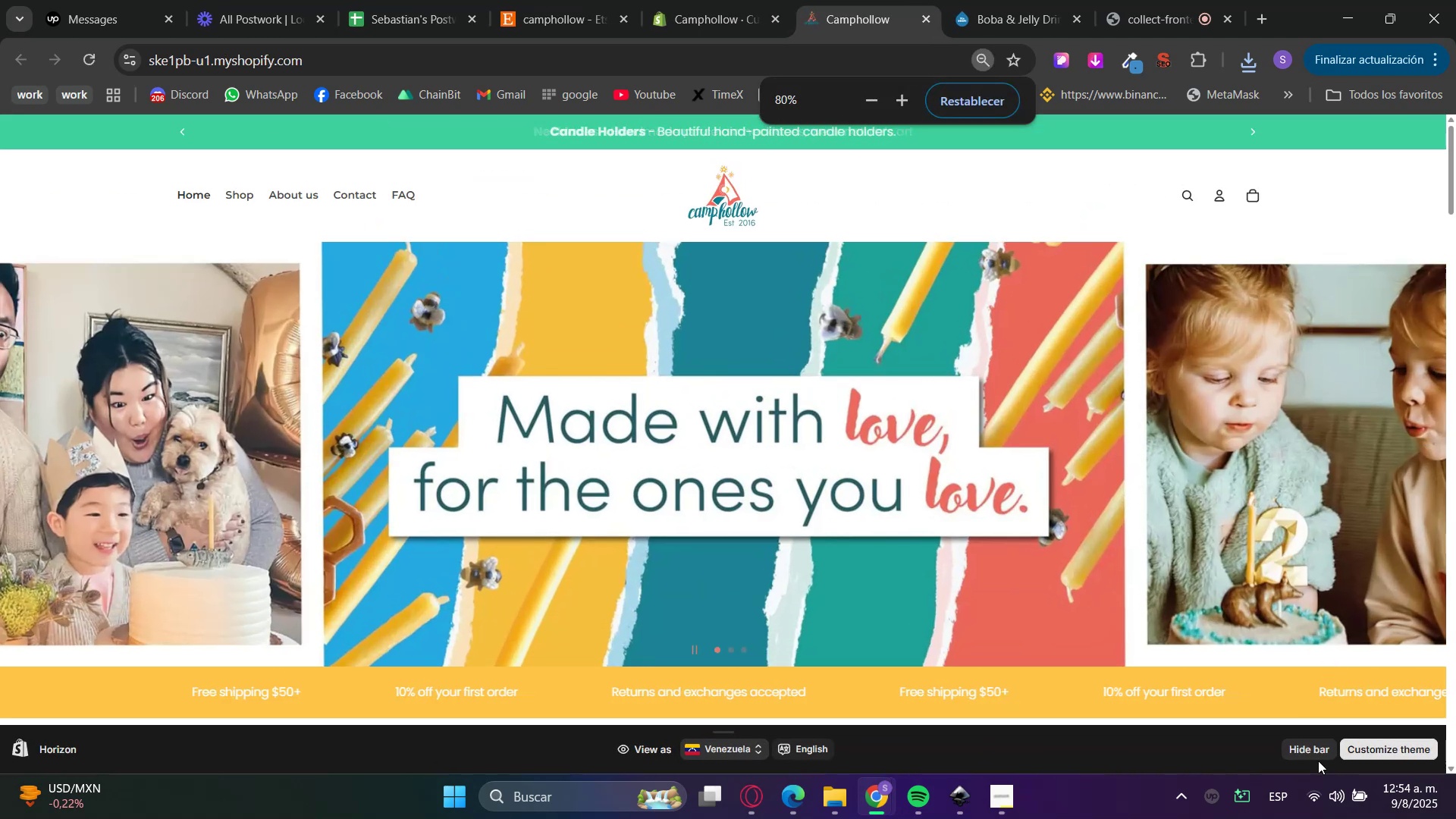 
left_click([1310, 752])
 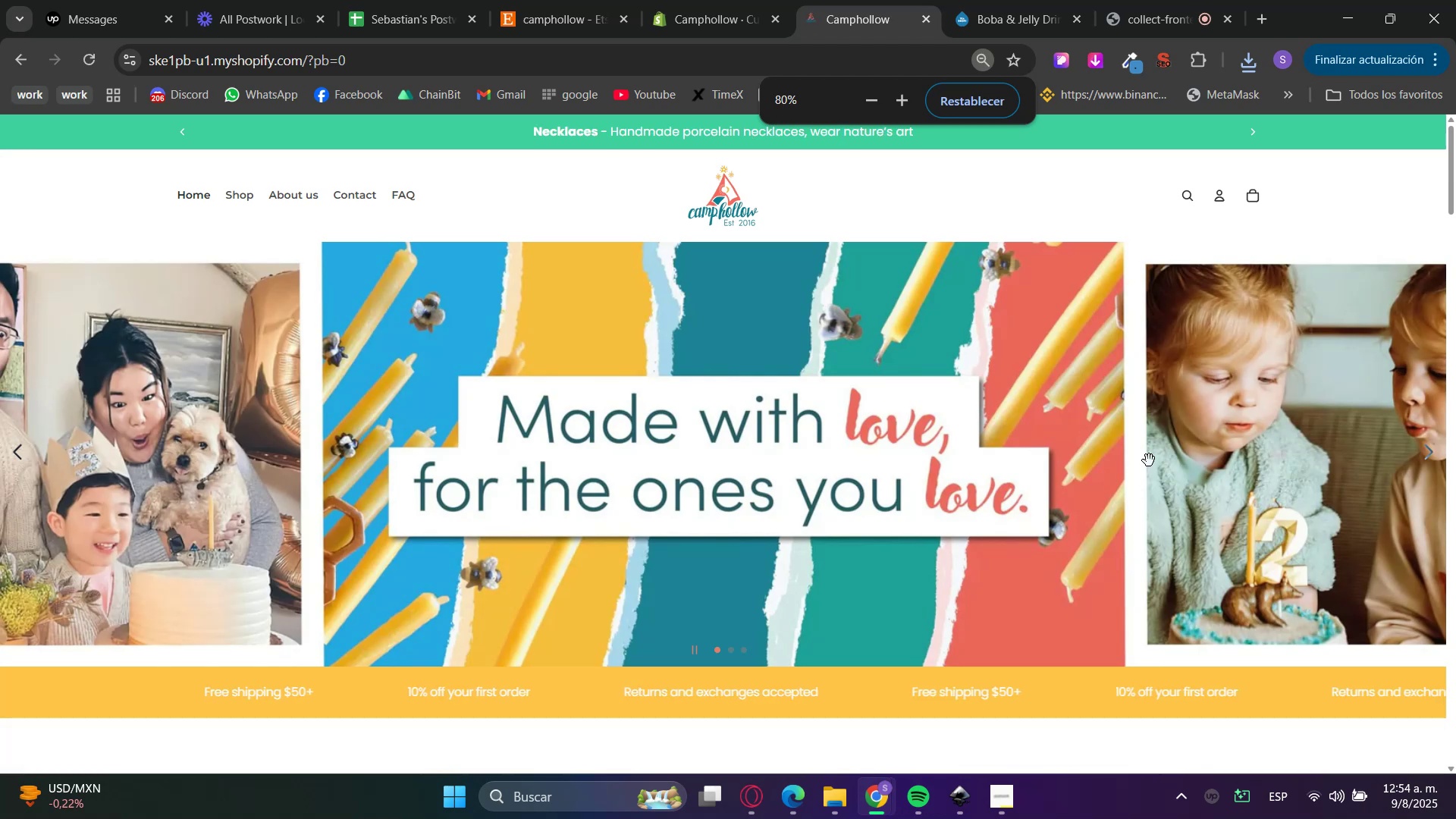 
hold_key(key=ControlLeft, duration=0.46)
scroll: coordinate [1148, 438], scroll_direction: up, amount: 1.0
 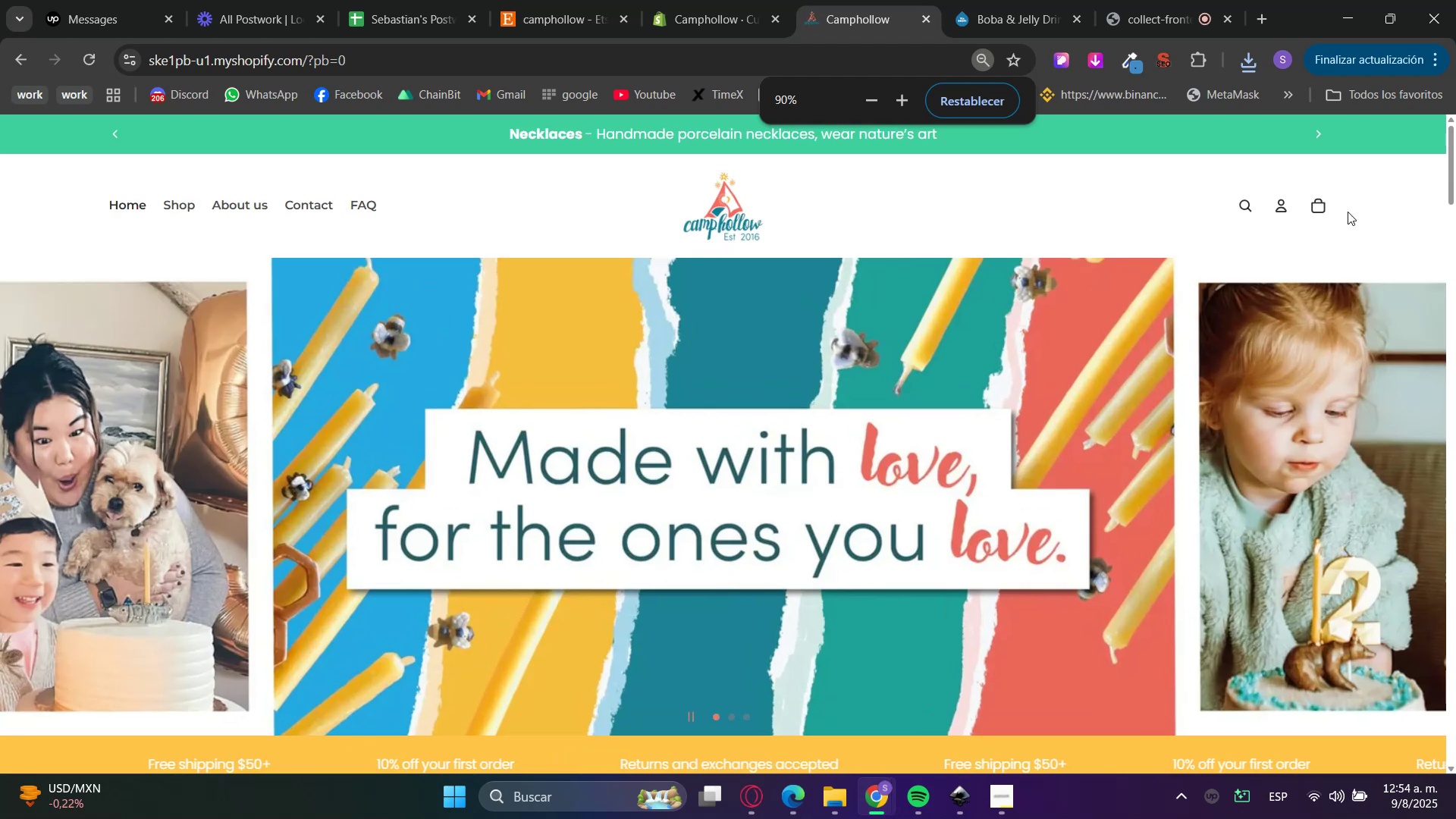 
left_click([1384, 234])
 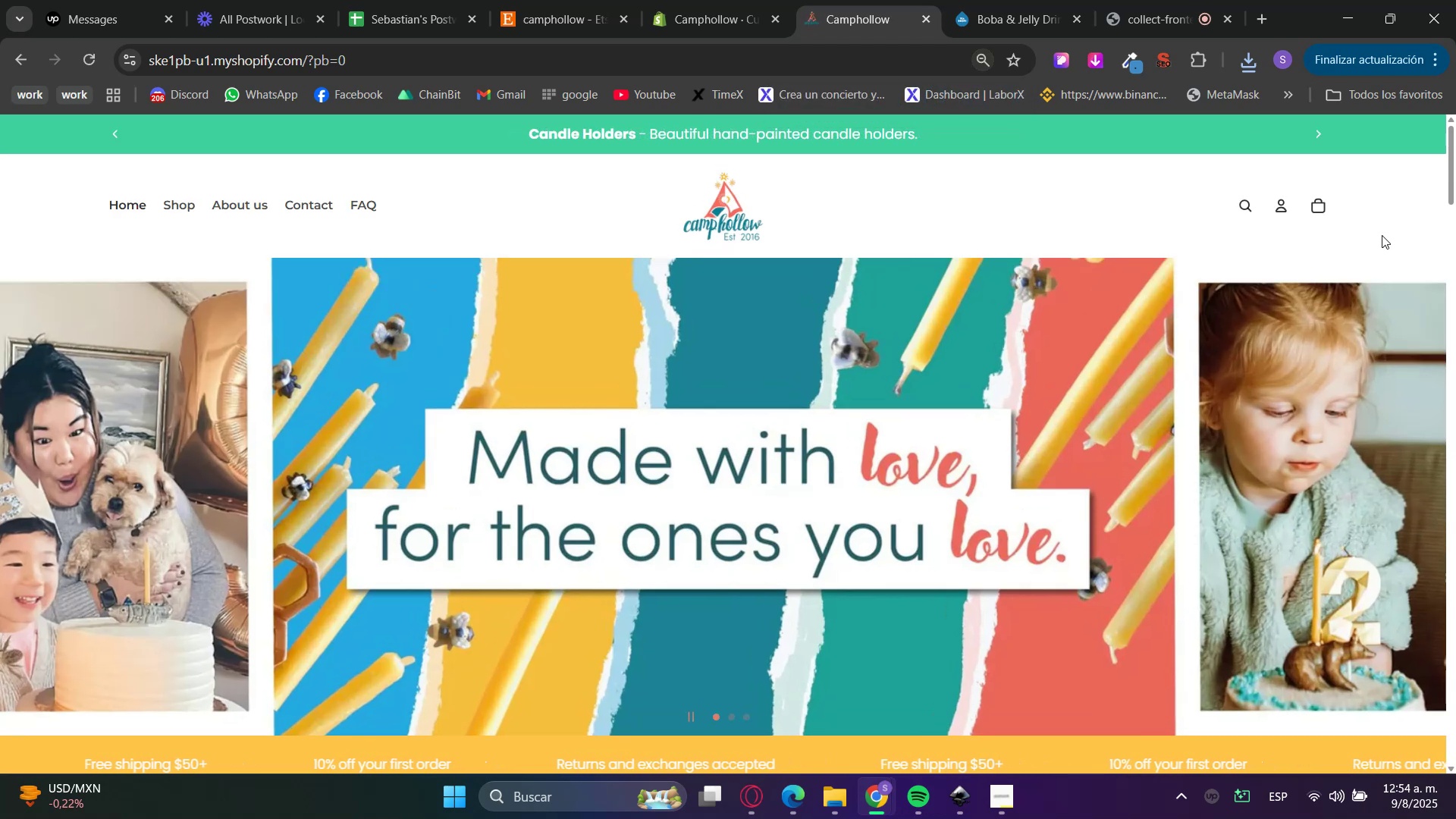 
scroll: coordinate [1376, 438], scroll_direction: down, amount: 37.0
 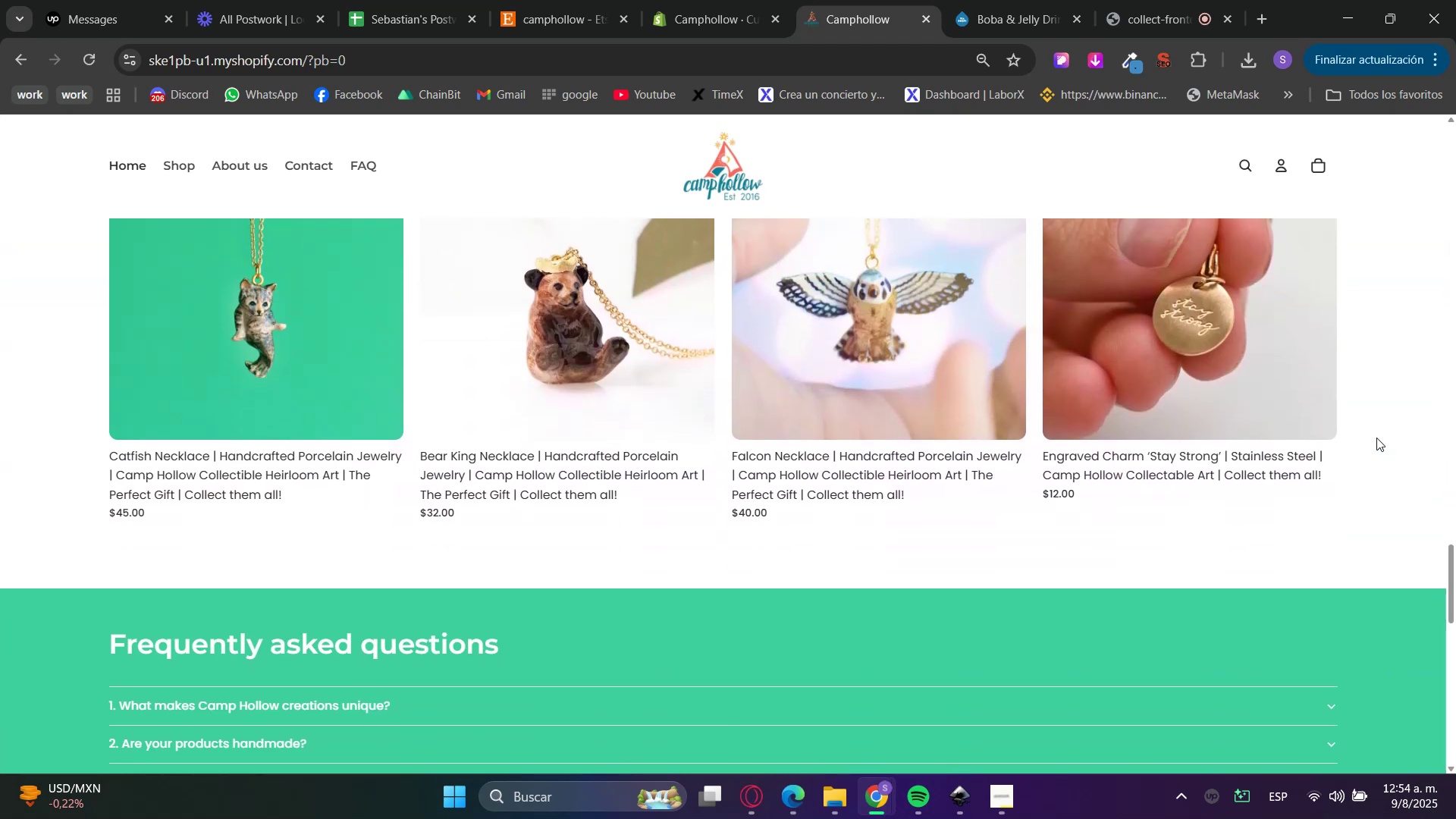 
scroll: coordinate [1376, 438], scroll_direction: up, amount: 3.0
 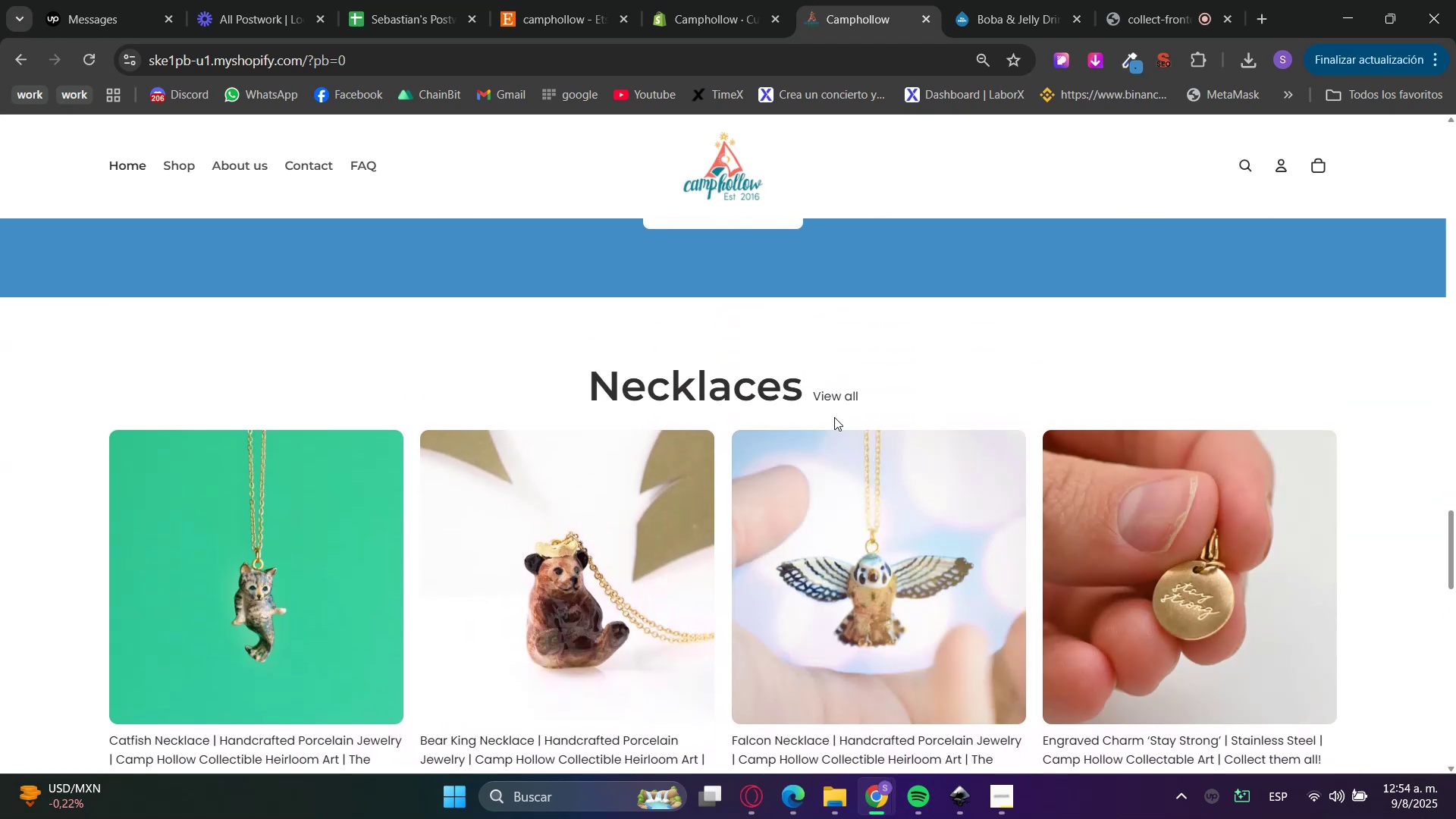 
scroll: coordinate [581, 500], scroll_direction: down, amount: 16.0
 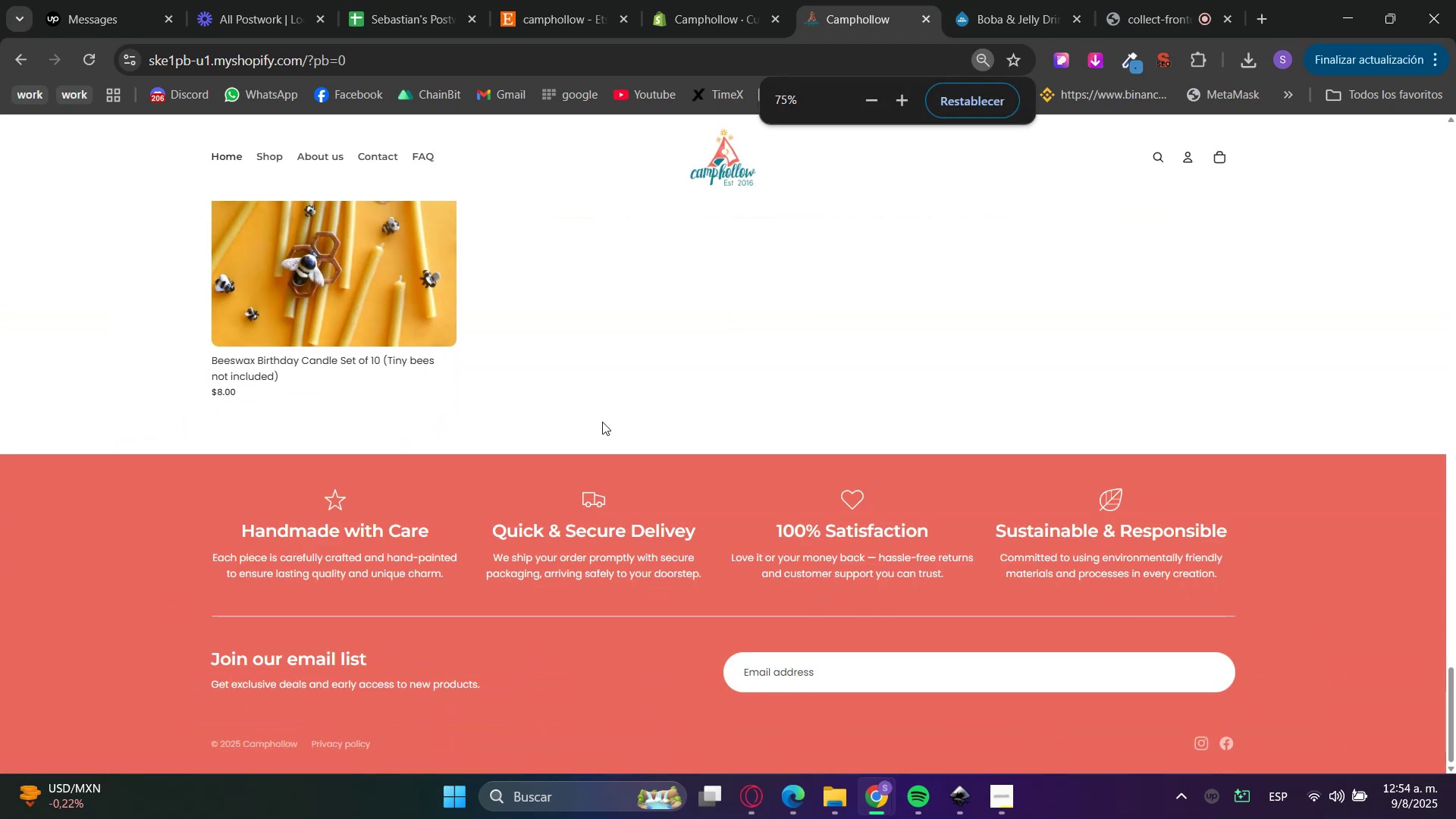 
hold_key(key=ControlLeft, duration=0.93)
scroll: coordinate [602, 416], scroll_direction: down, amount: 1.0
 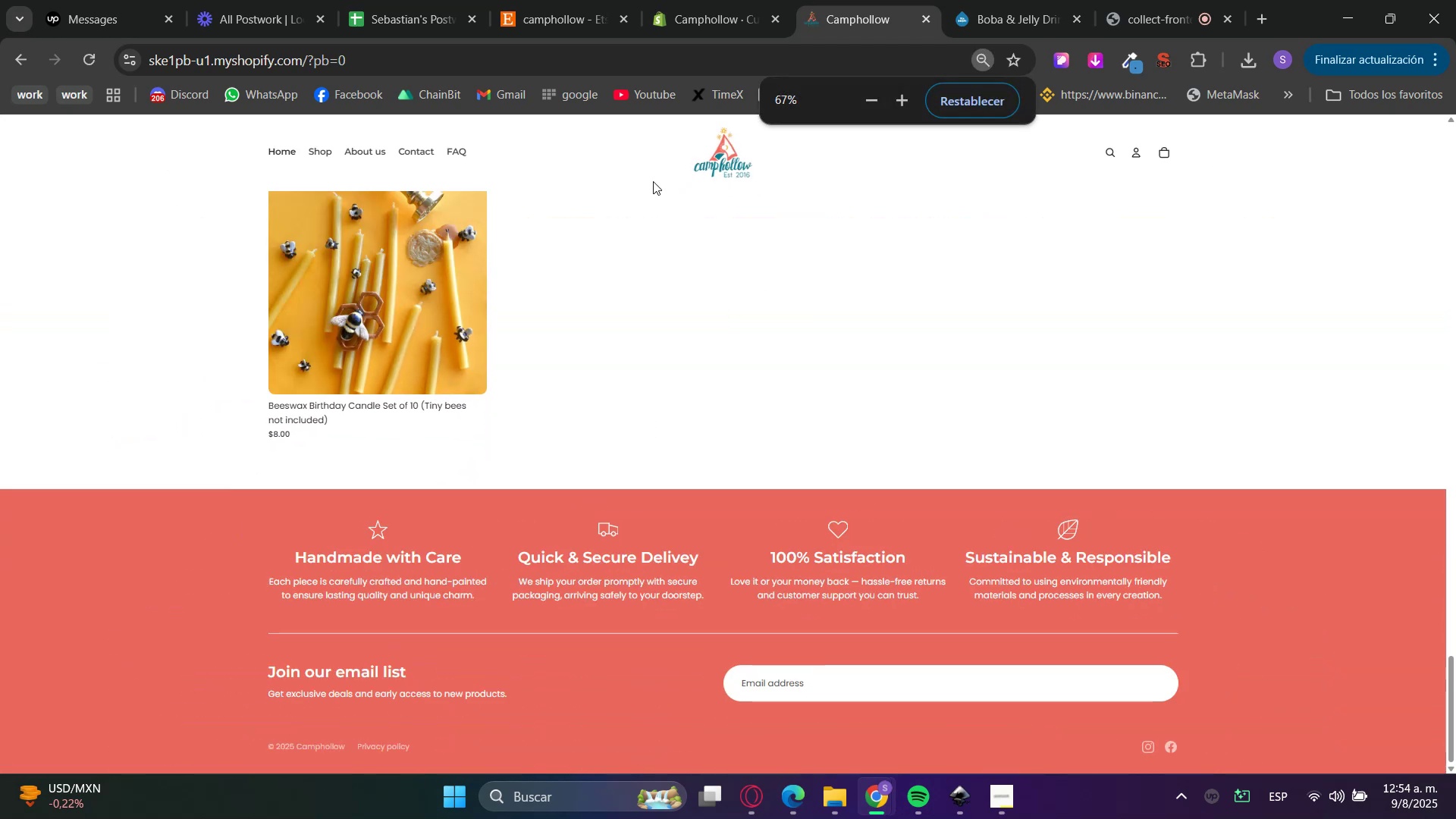 
left_click([745, 0])
 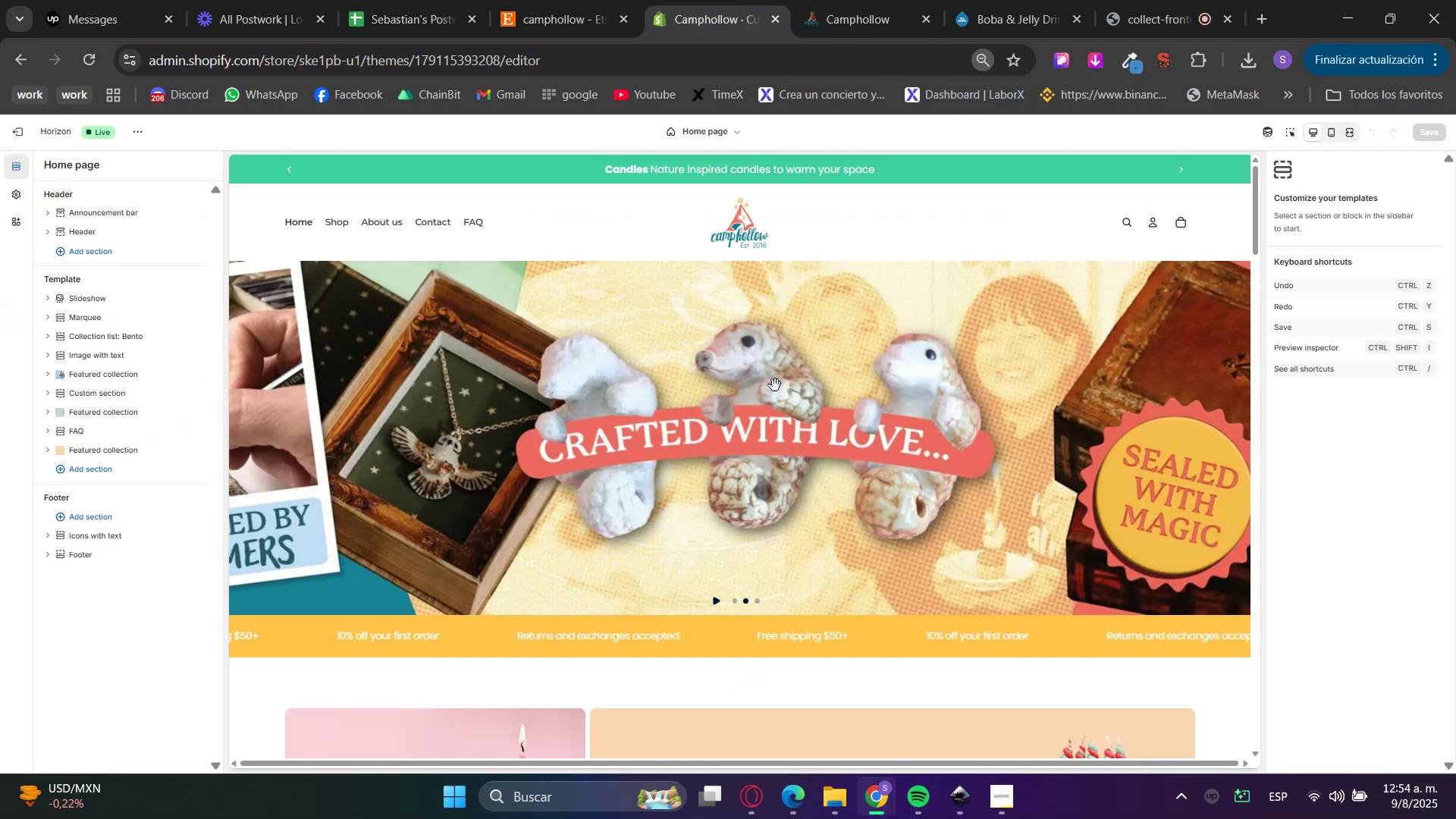 
scroll: coordinate [956, 456], scroll_direction: down, amount: 25.0
 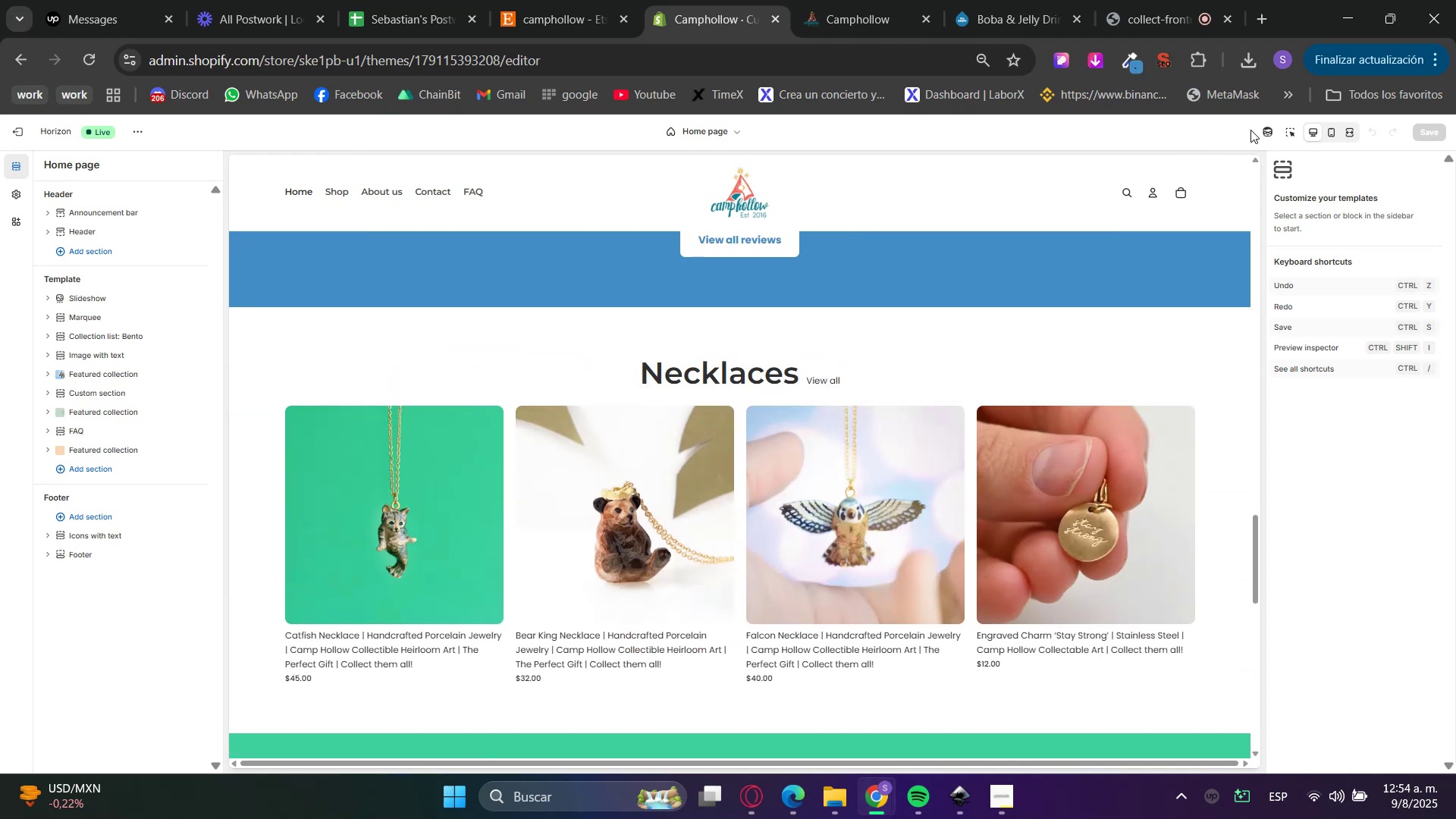 
left_click([1296, 134])
 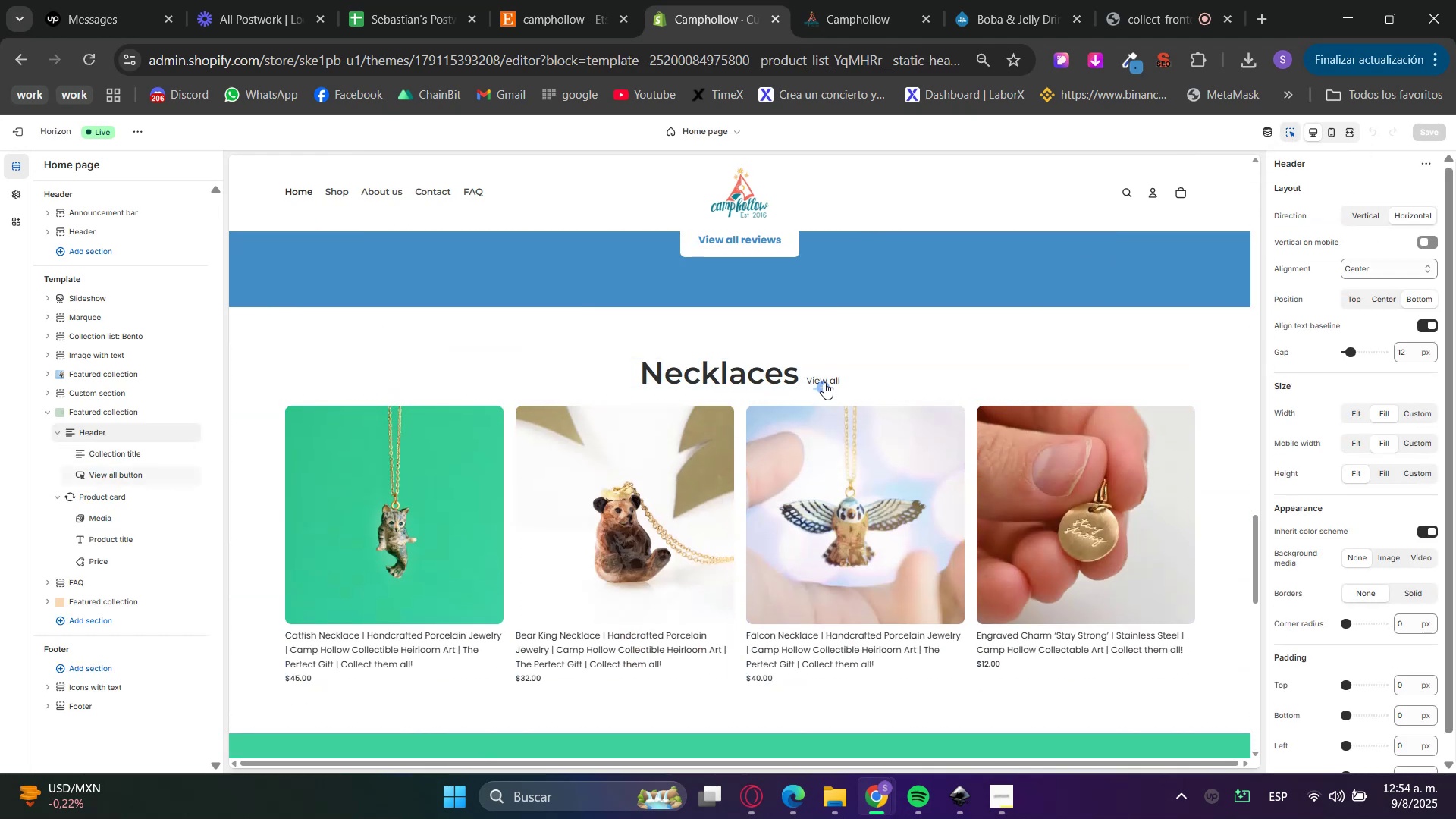 
left_click([830, 382])
 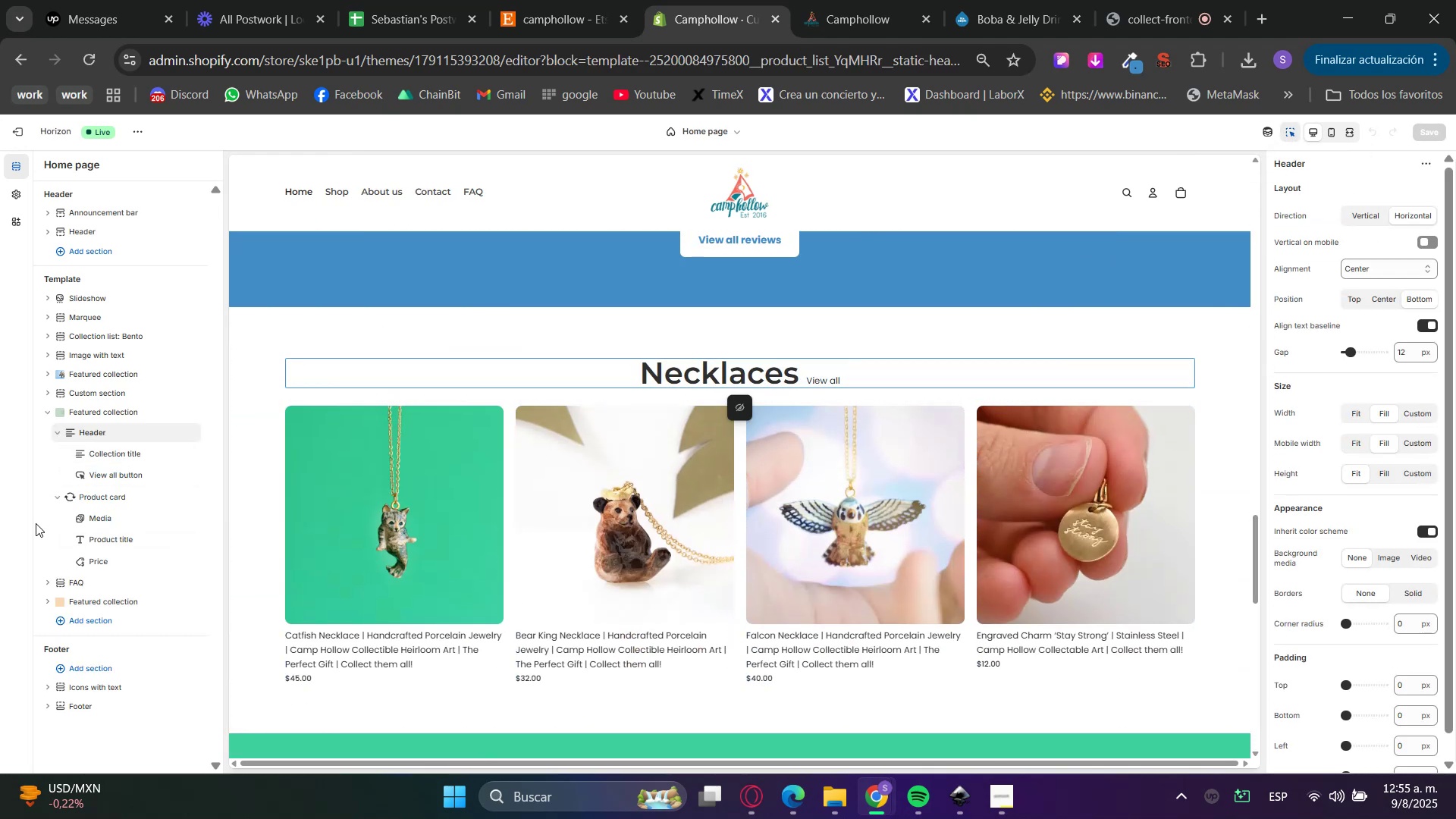 
left_click([121, 473])
 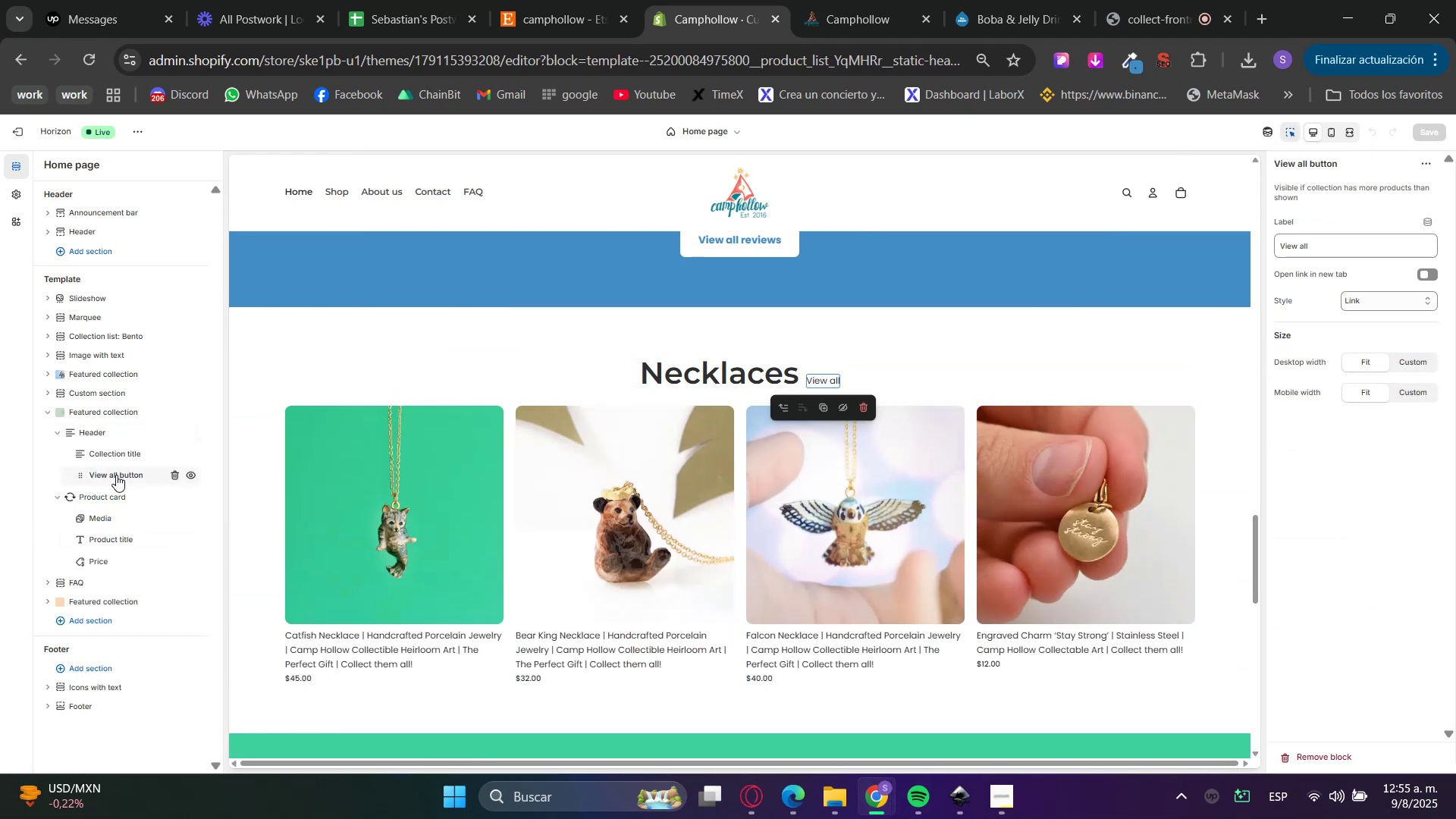 
left_click([93, 434])
 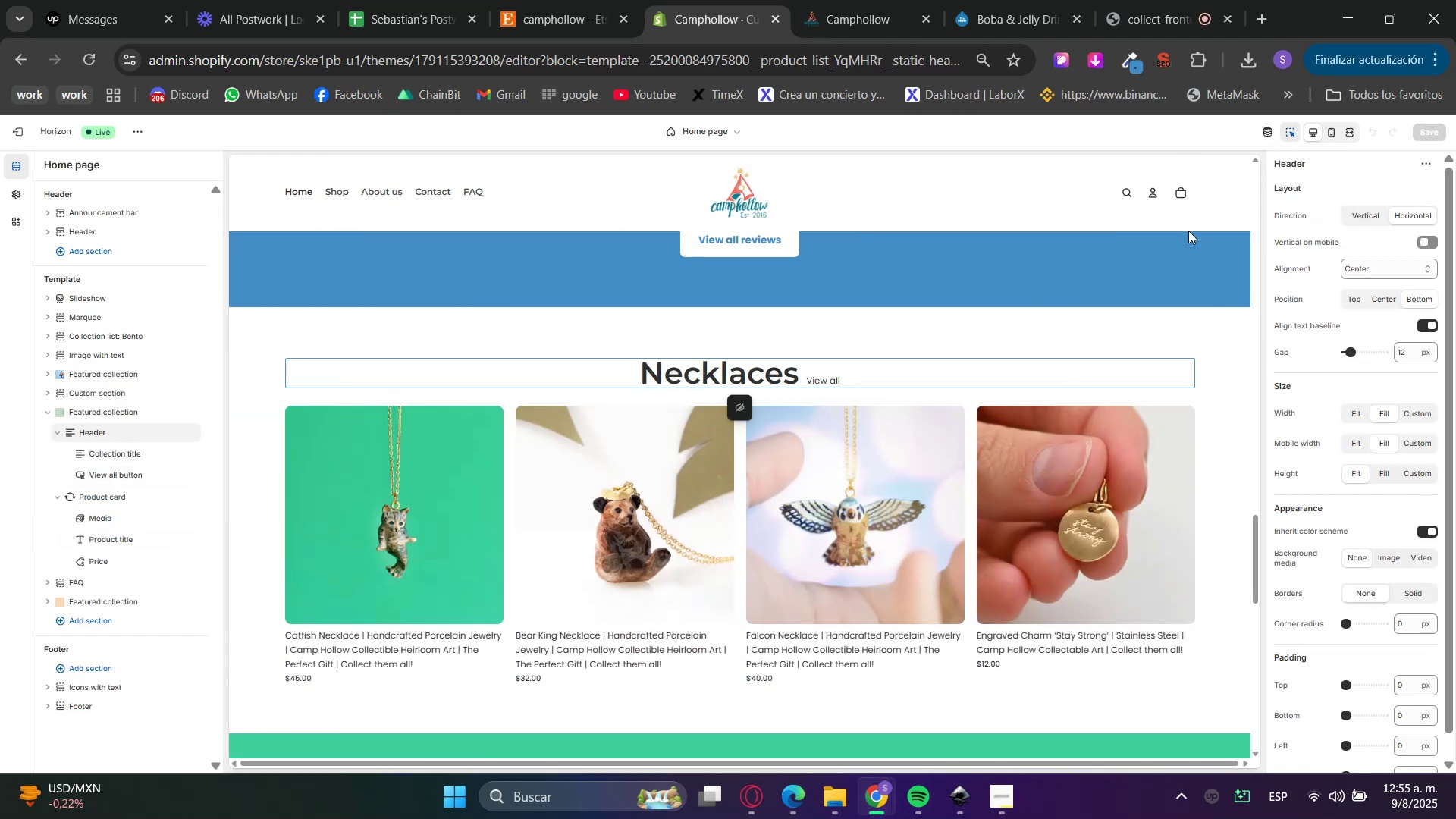 
left_click([1363, 217])
 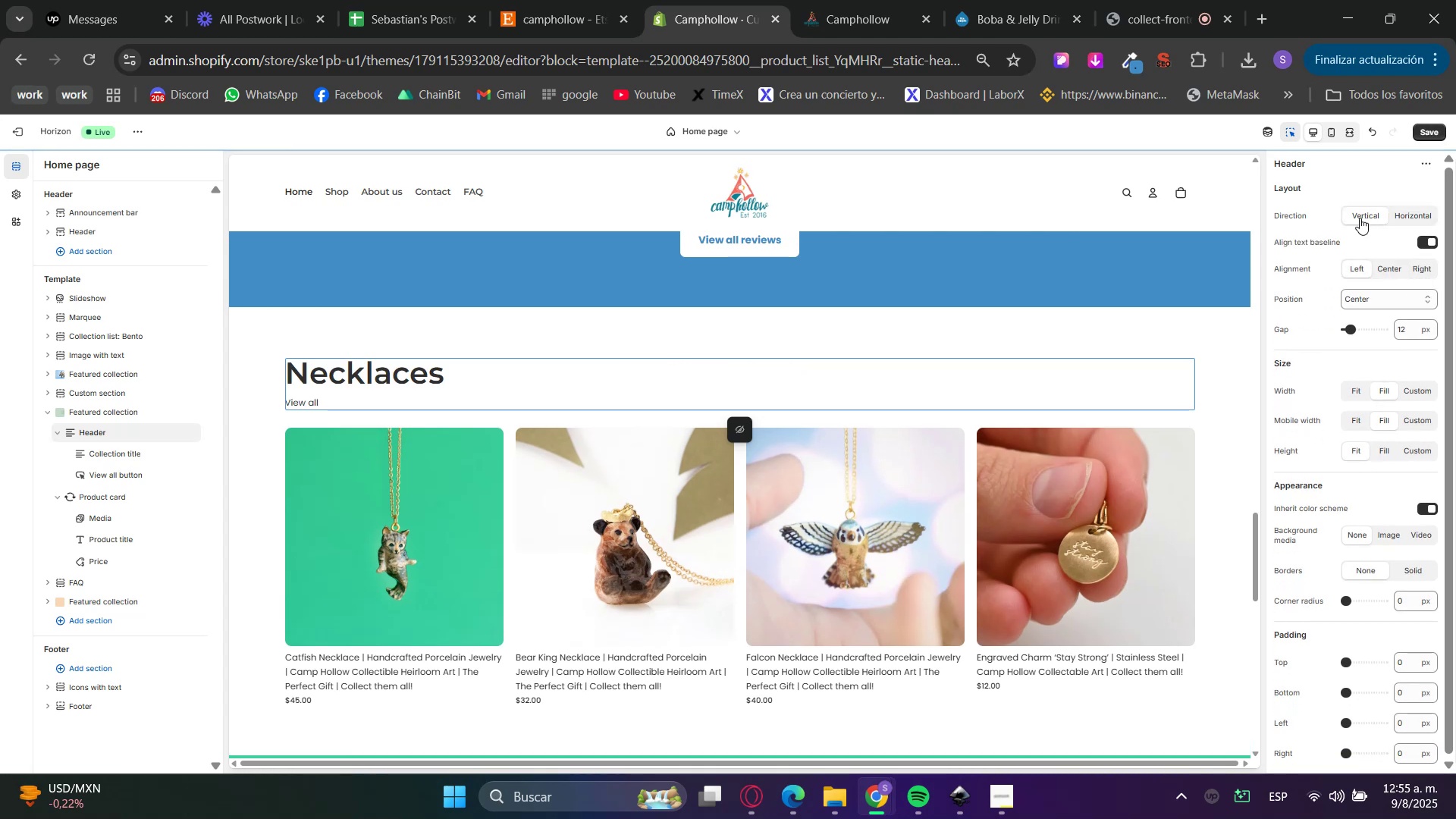 
left_click([1396, 218])
 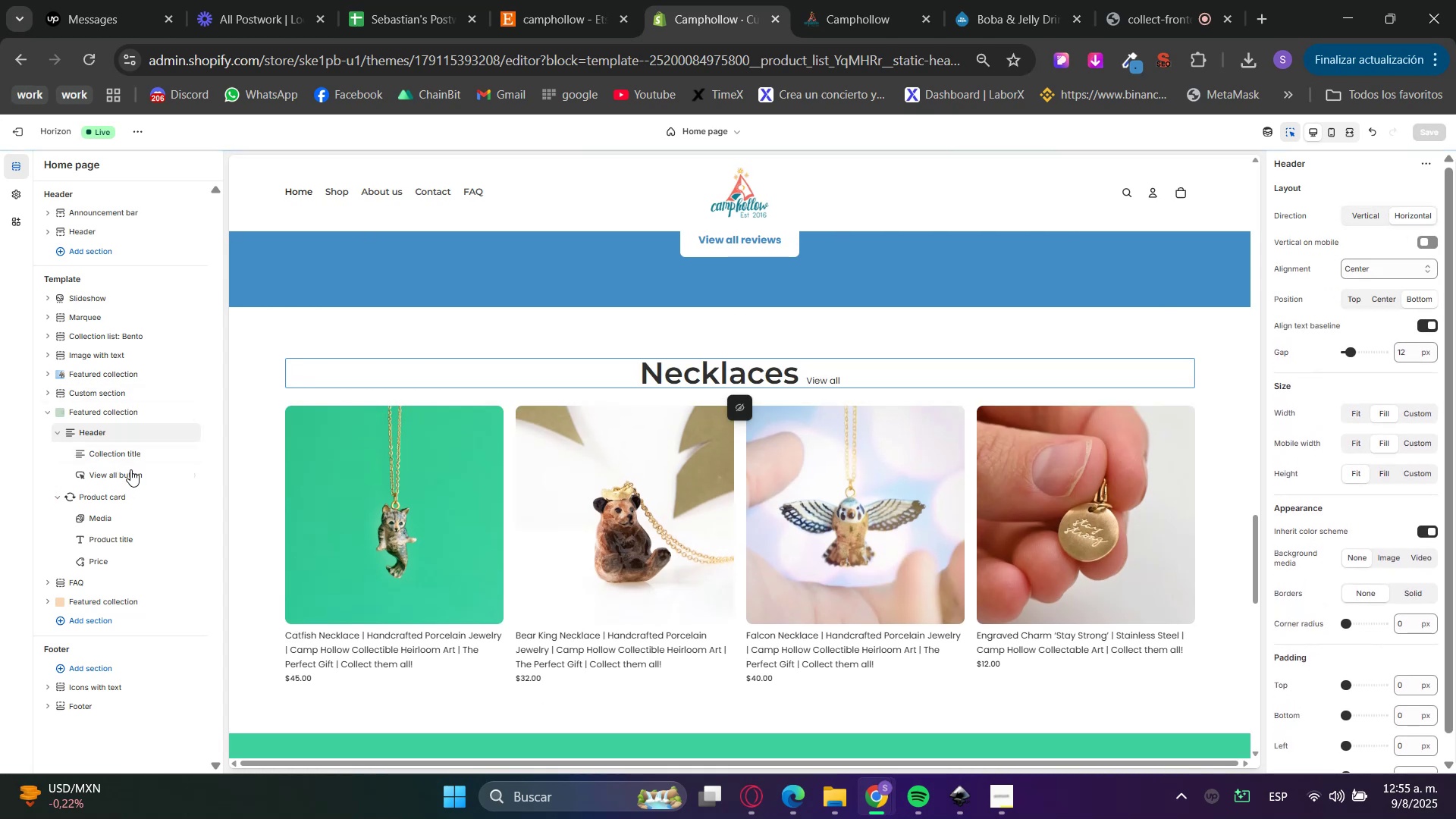 
left_click([136, 476])
 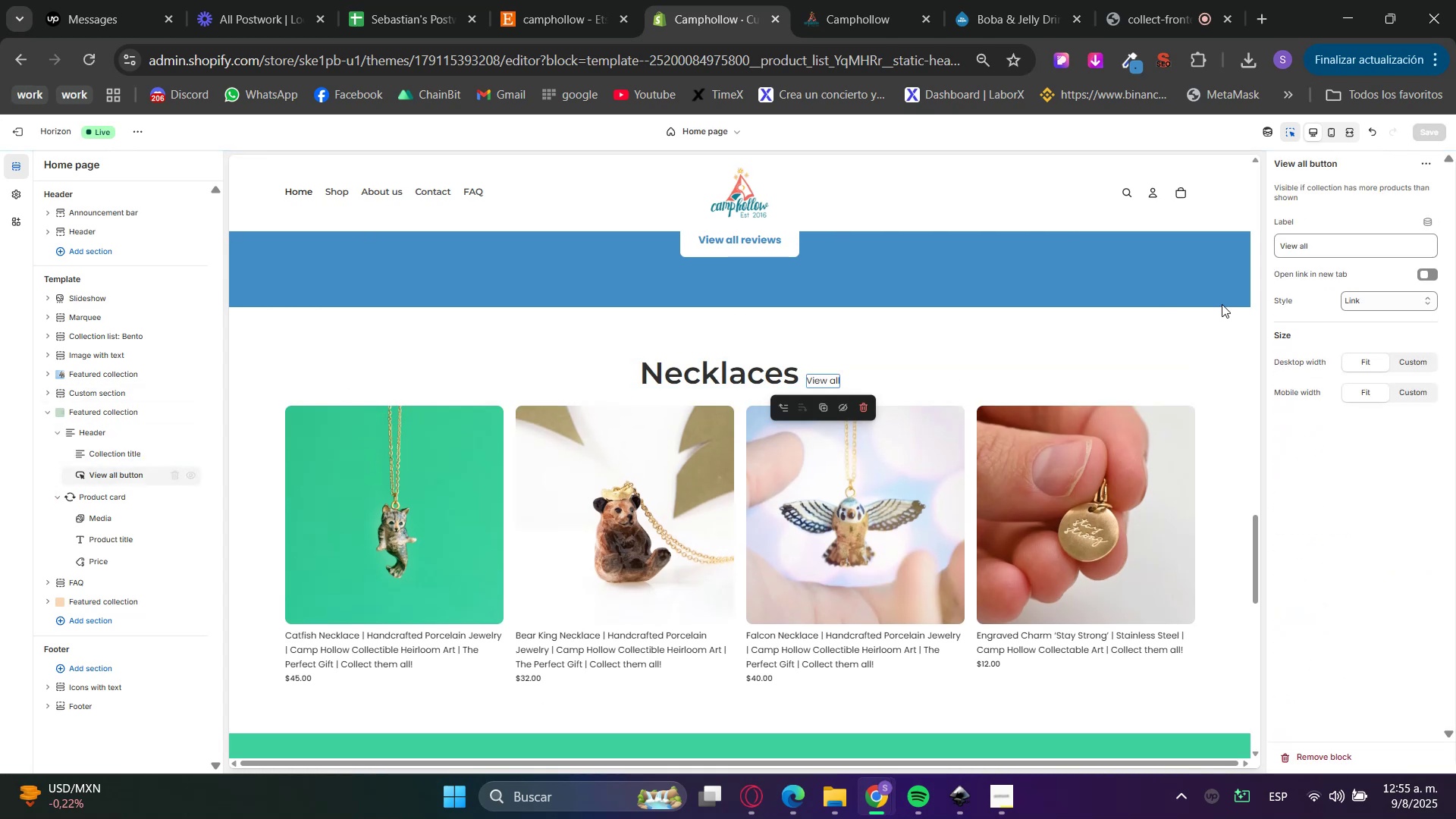 
left_click_drag(start_coordinate=[1360, 244], to_coordinate=[1270, 244])
 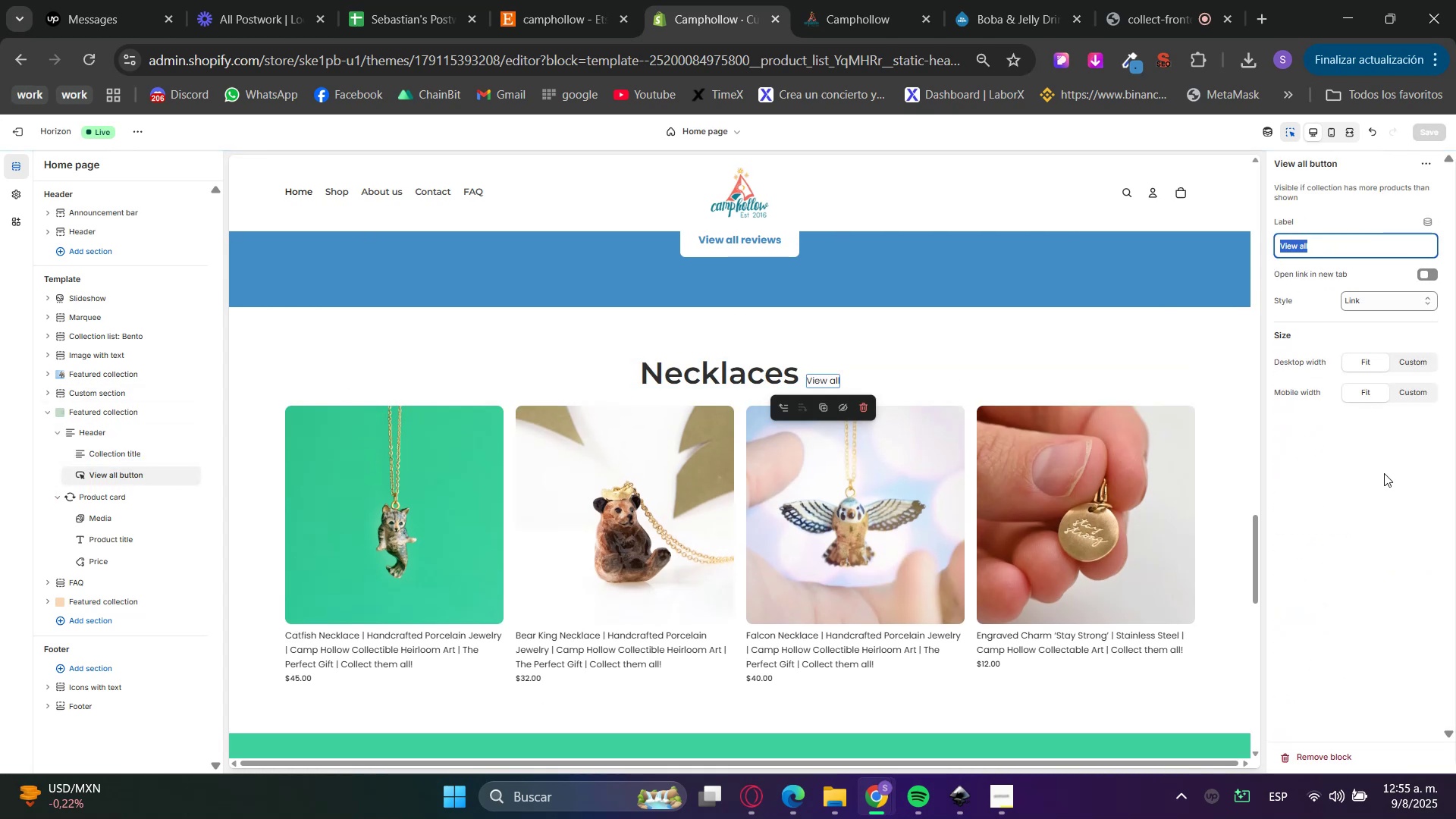 
left_click([1384, 483])
 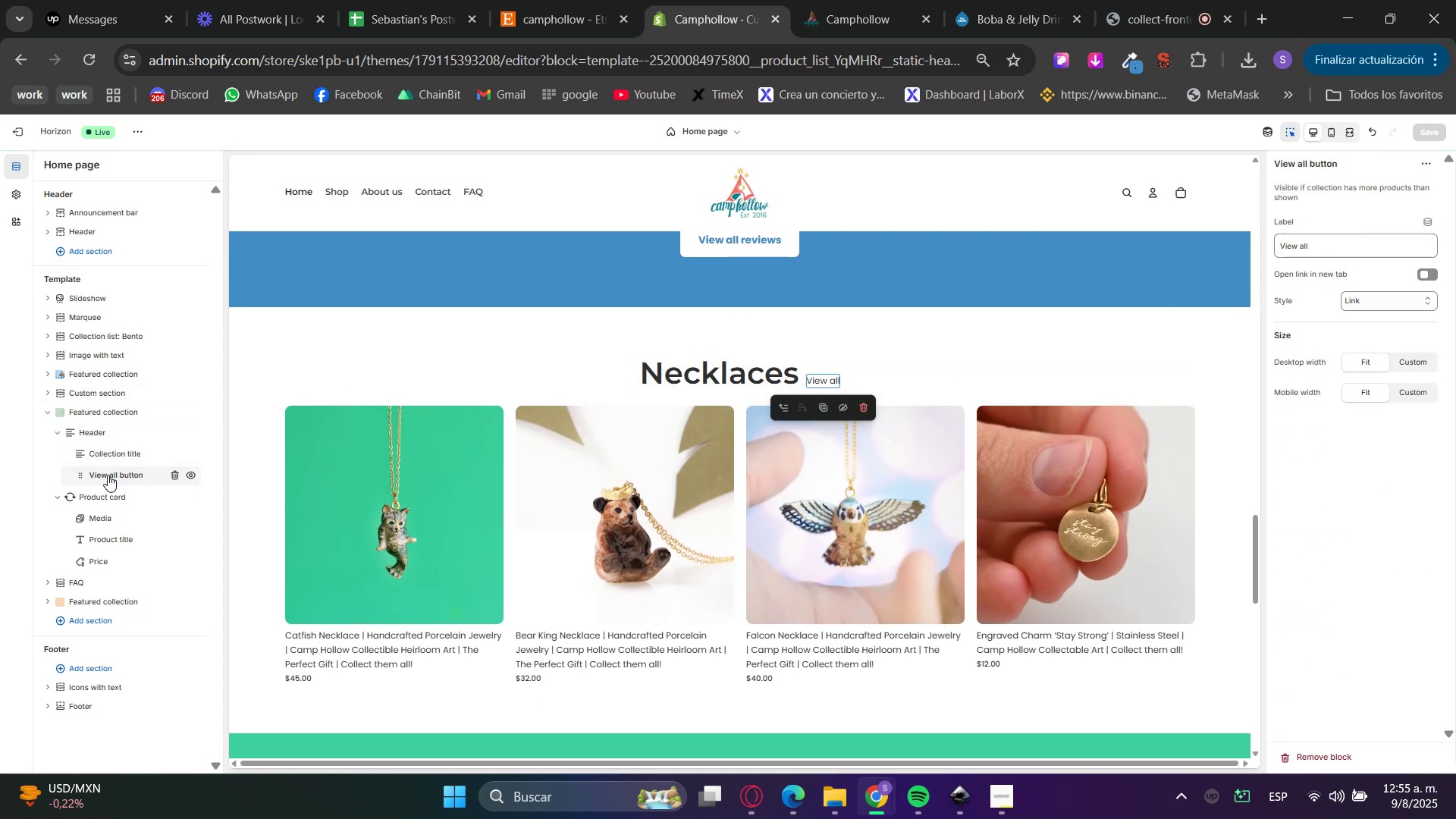 
left_click([57, 499])
 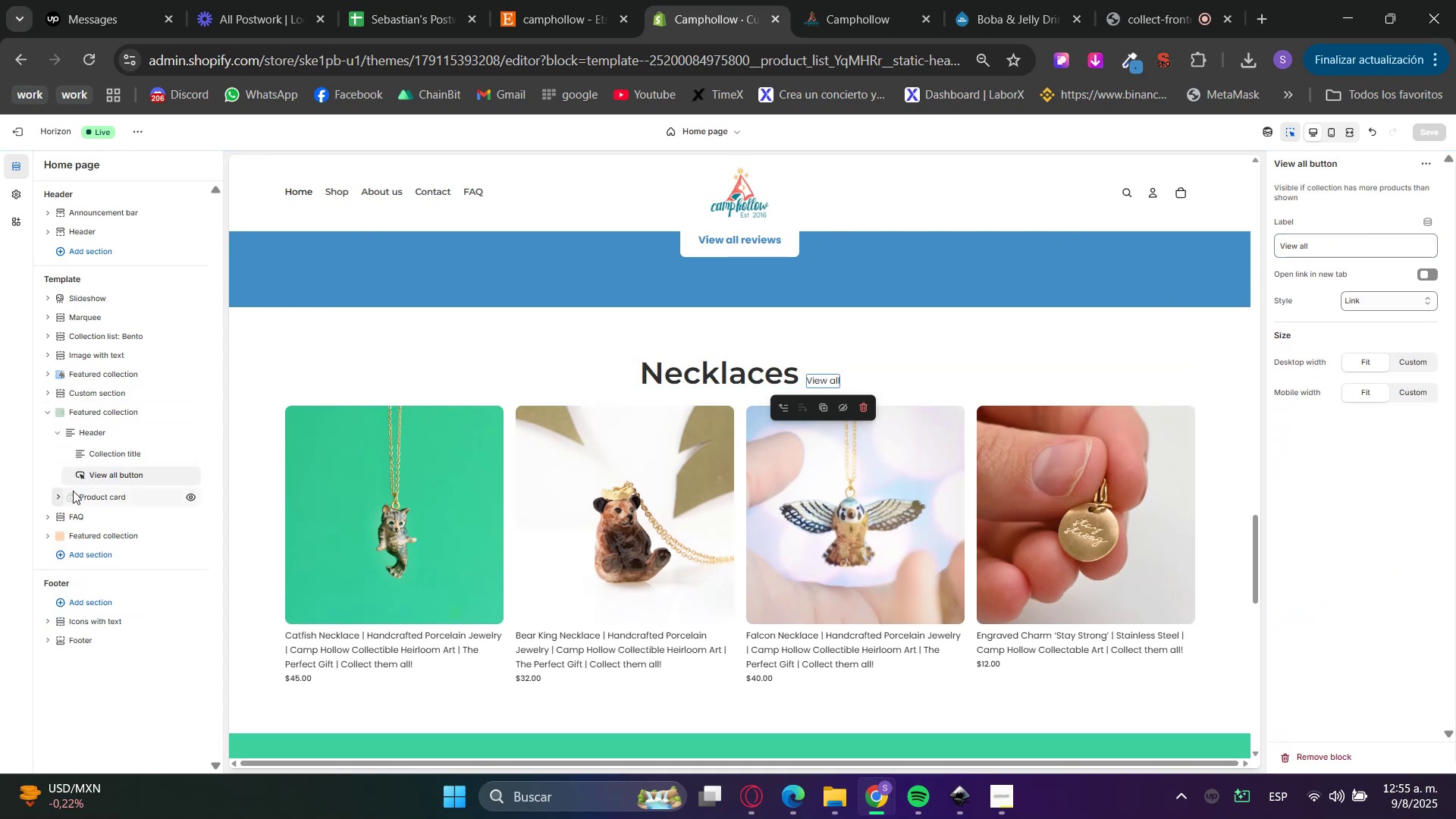 
left_click_drag(start_coordinate=[102, 476], to_coordinate=[96, 515])
 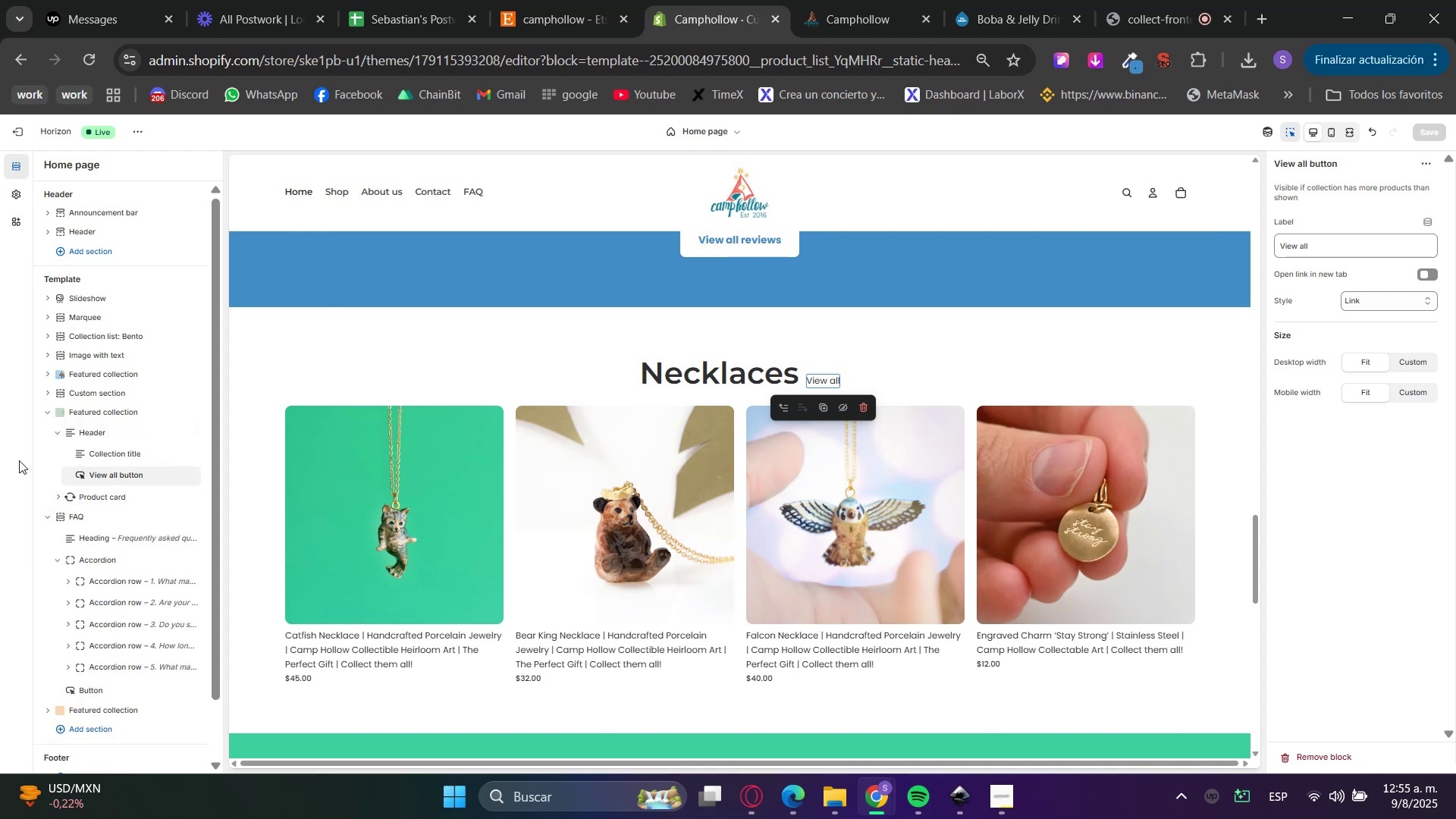 
left_click([93, 435])
 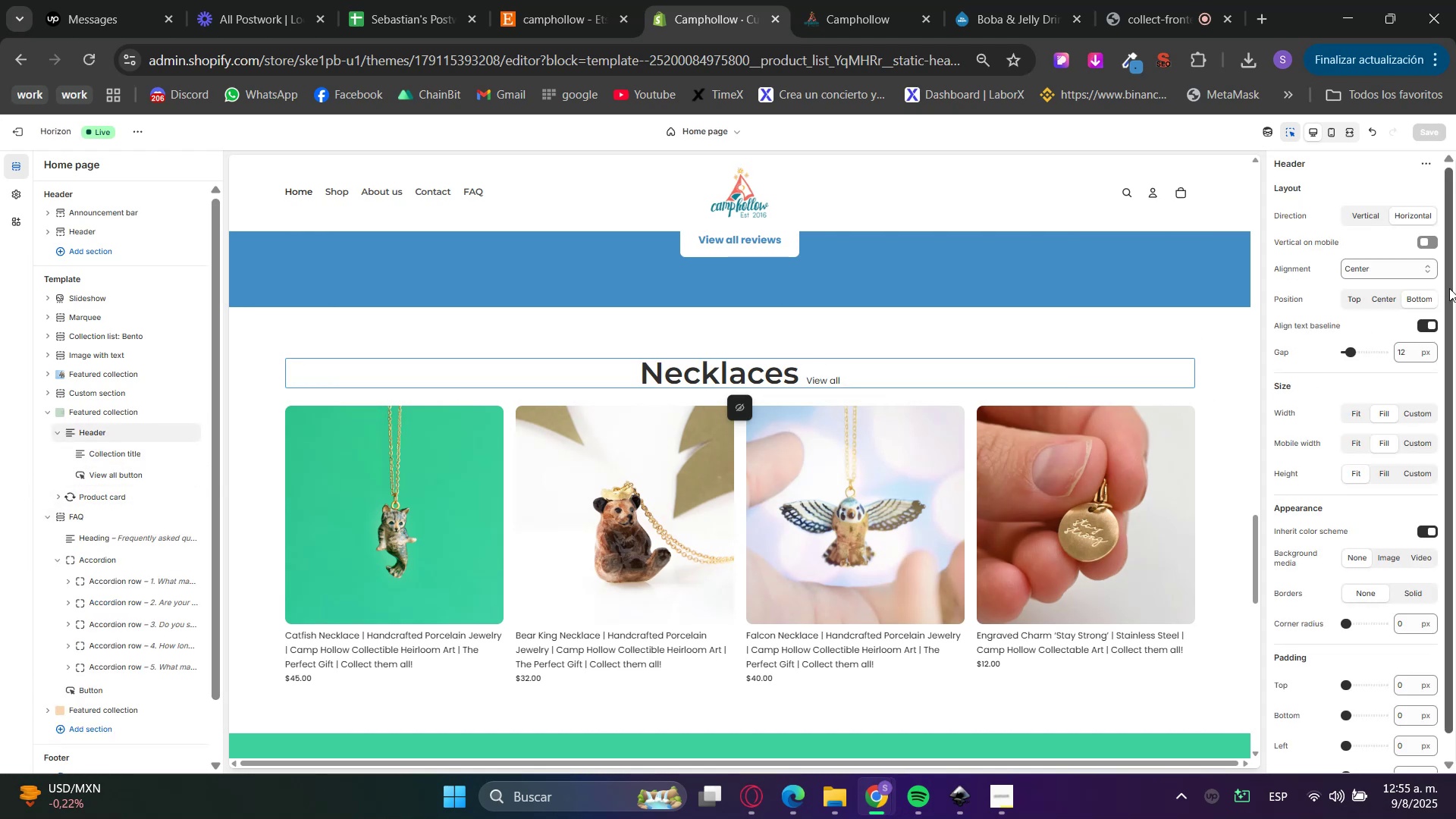 
left_click([1354, 213])
 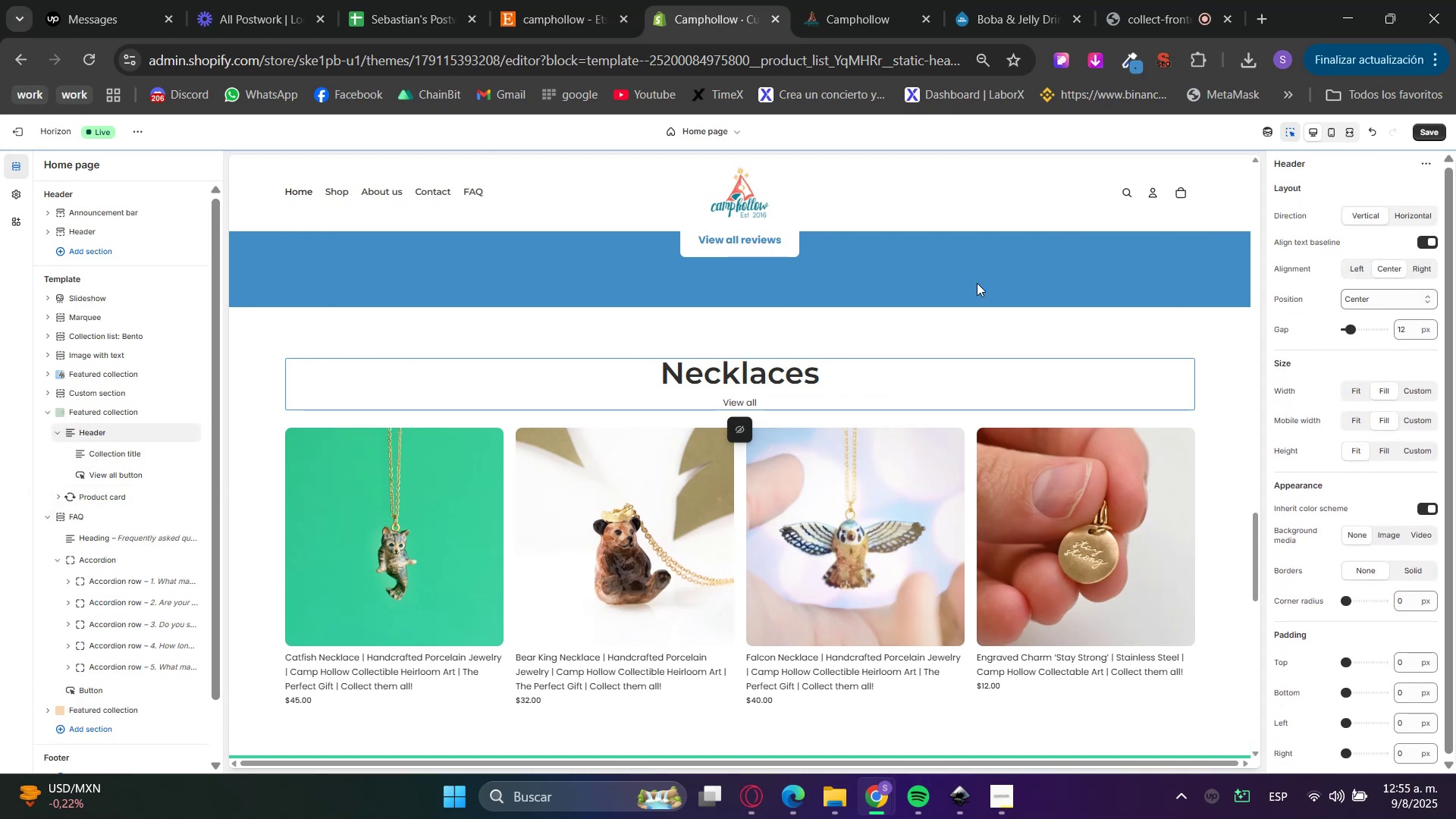 
left_click([102, 476])
 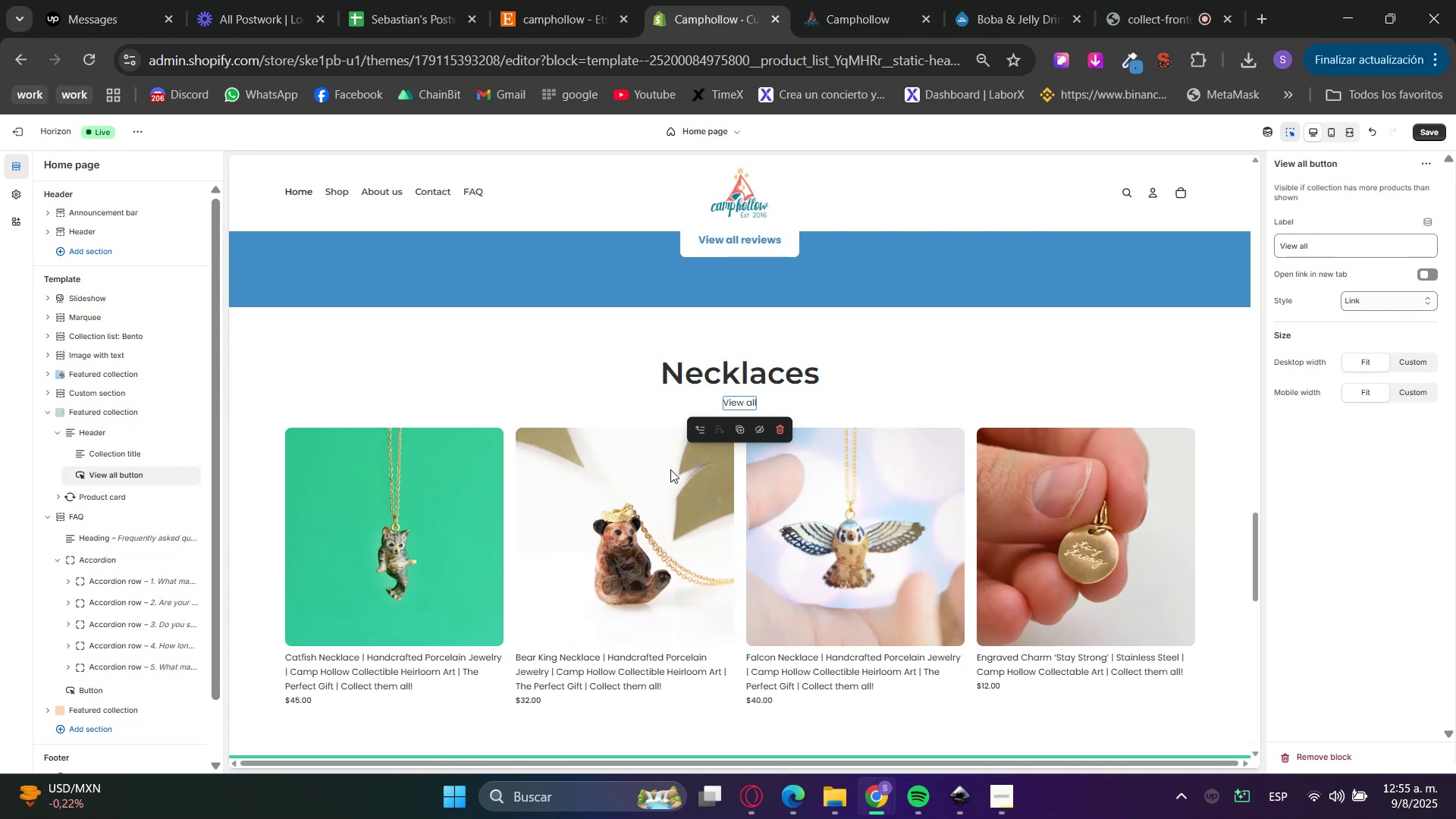 
wait(7.19)
 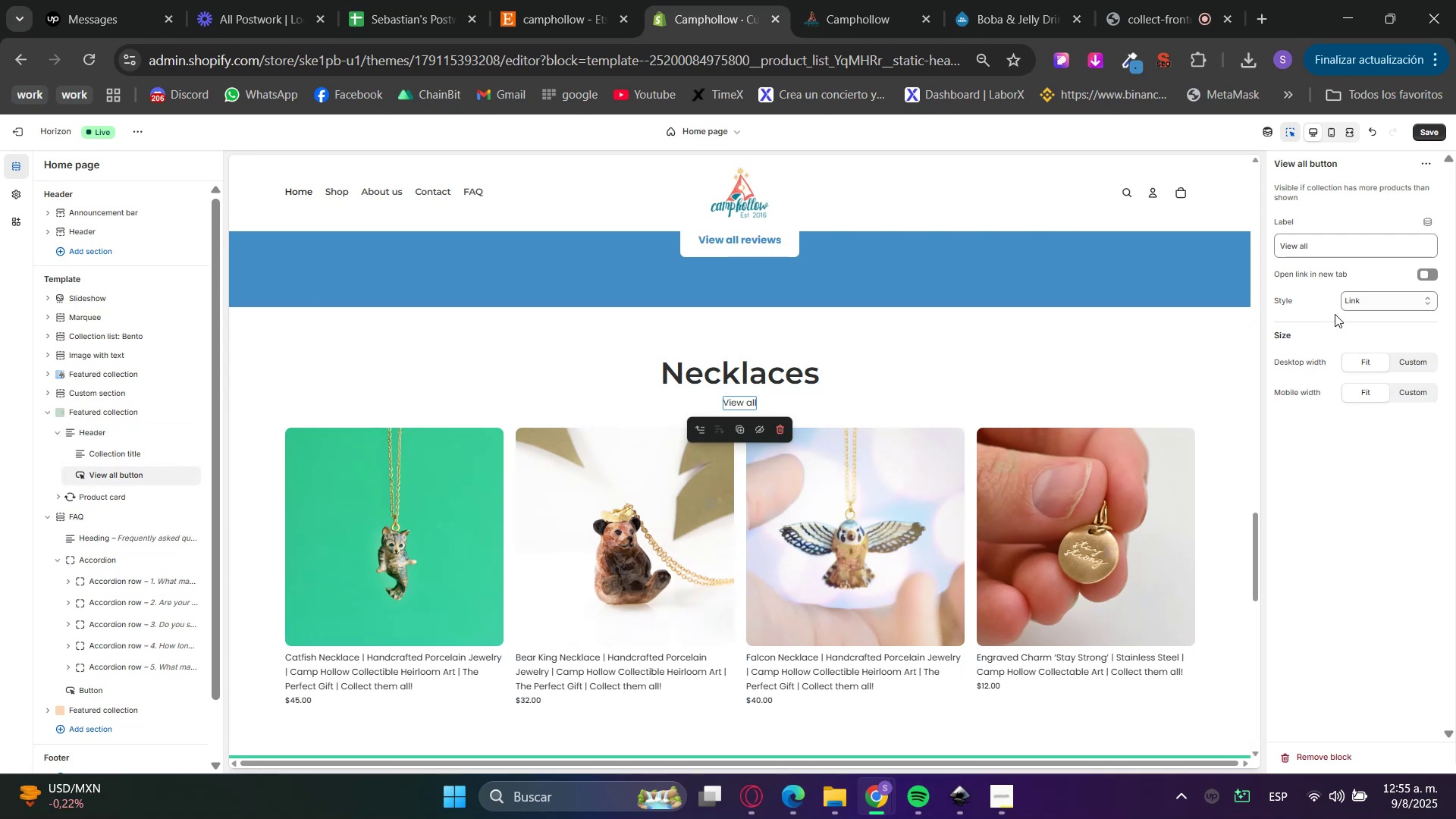 
left_click([93, 430])
 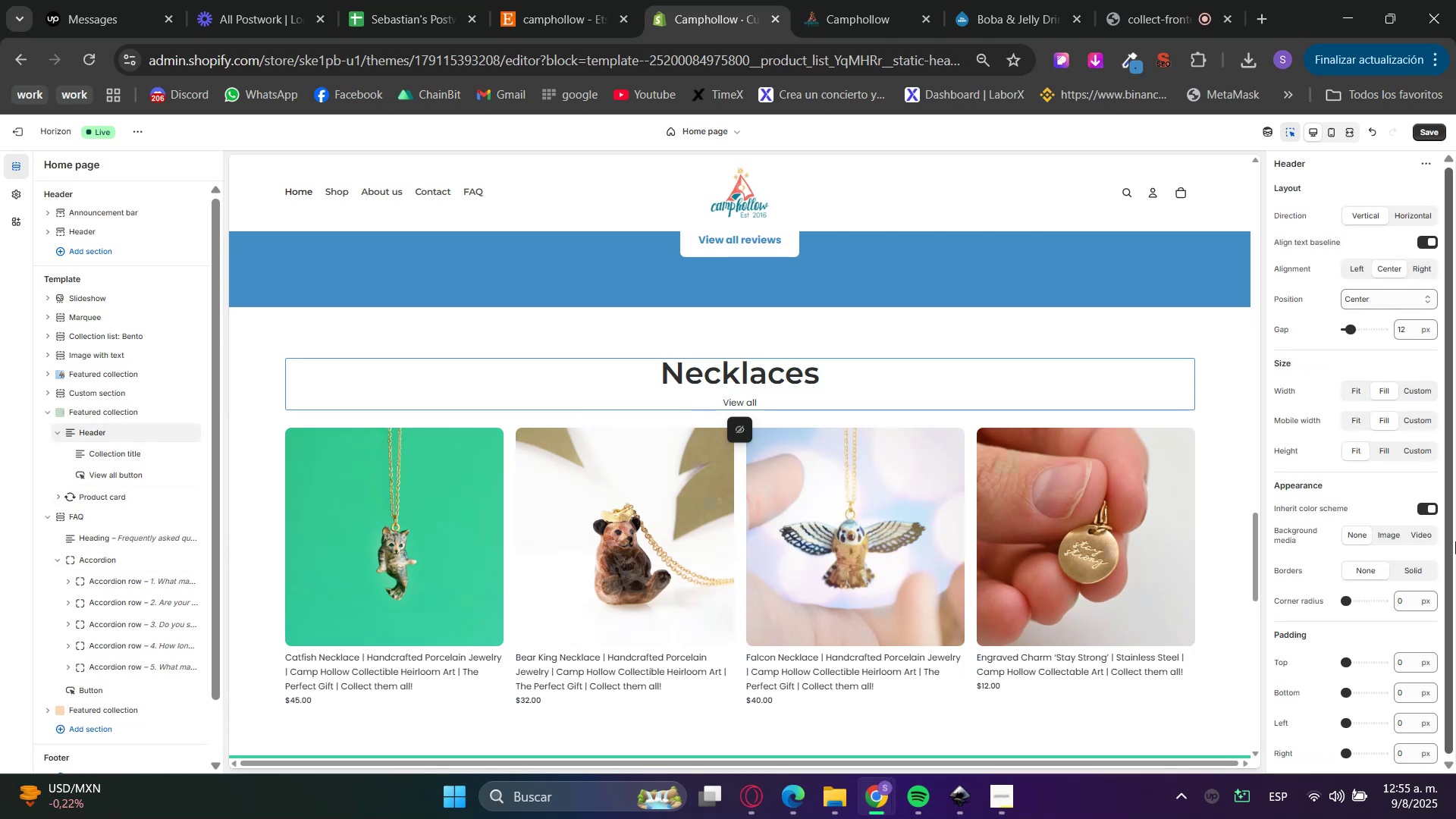 
scroll: coordinate [1405, 598], scroll_direction: down, amount: 3.0
 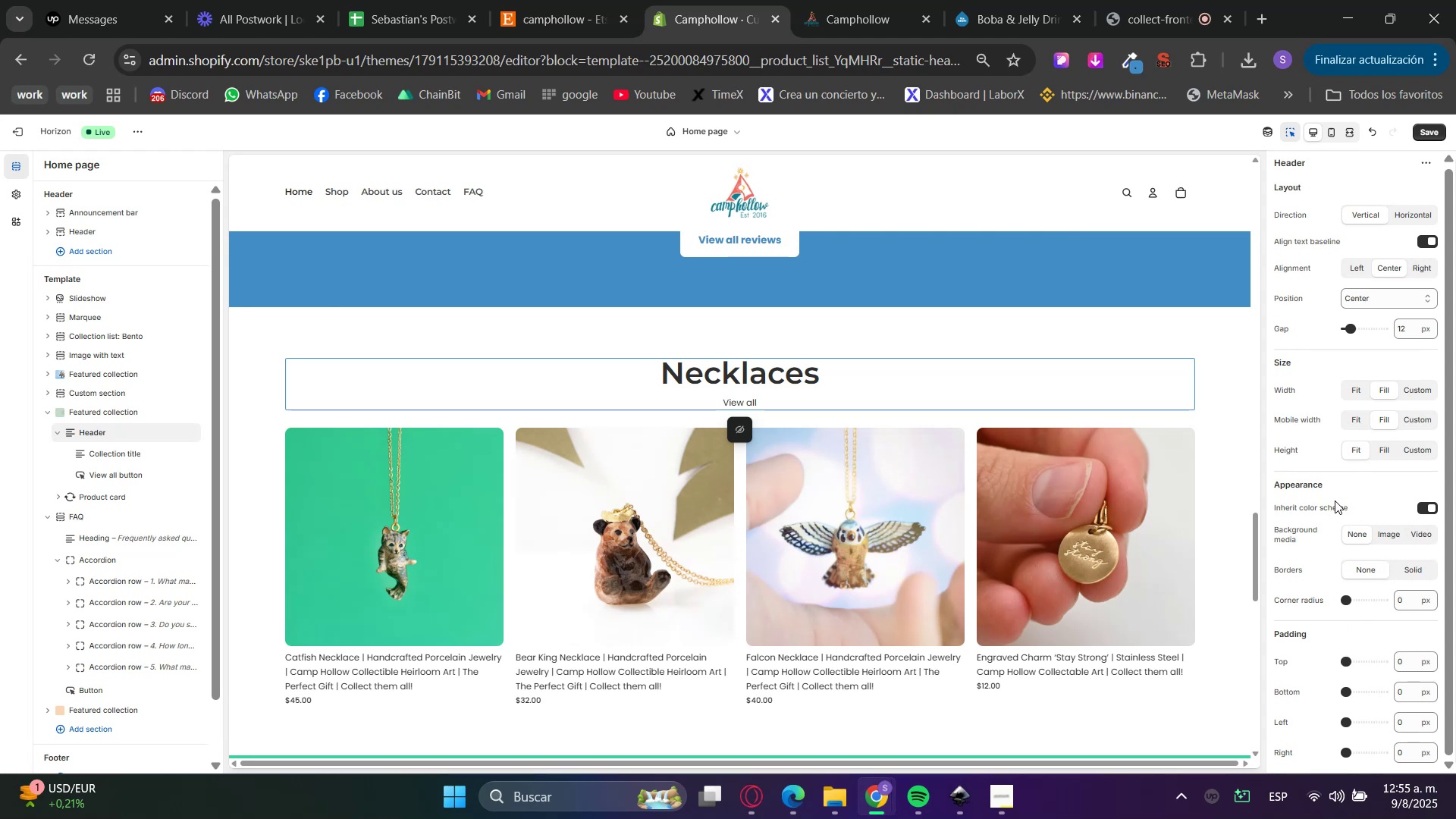 
wait(7.2)
 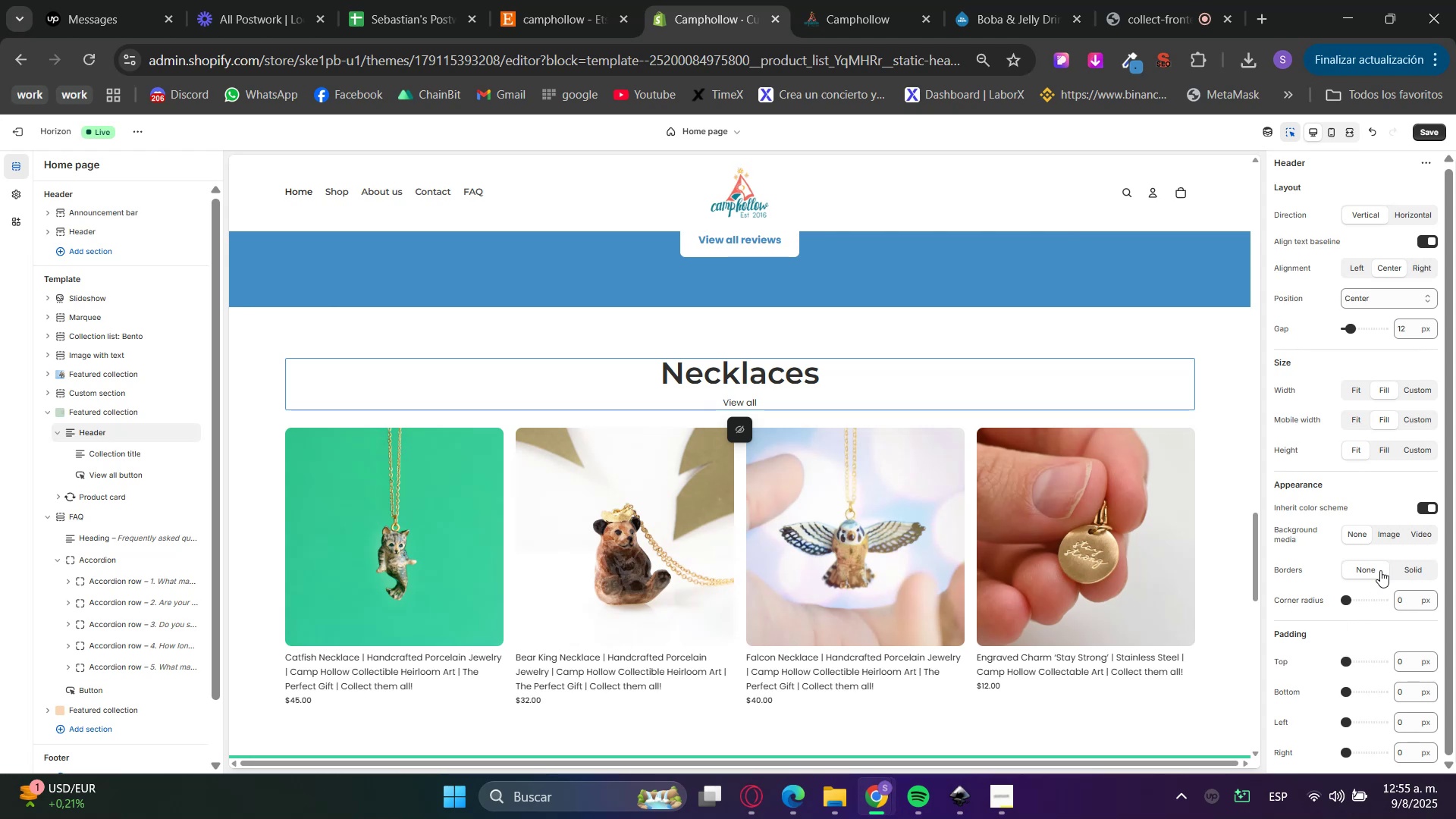 
left_click([1288, 128])
 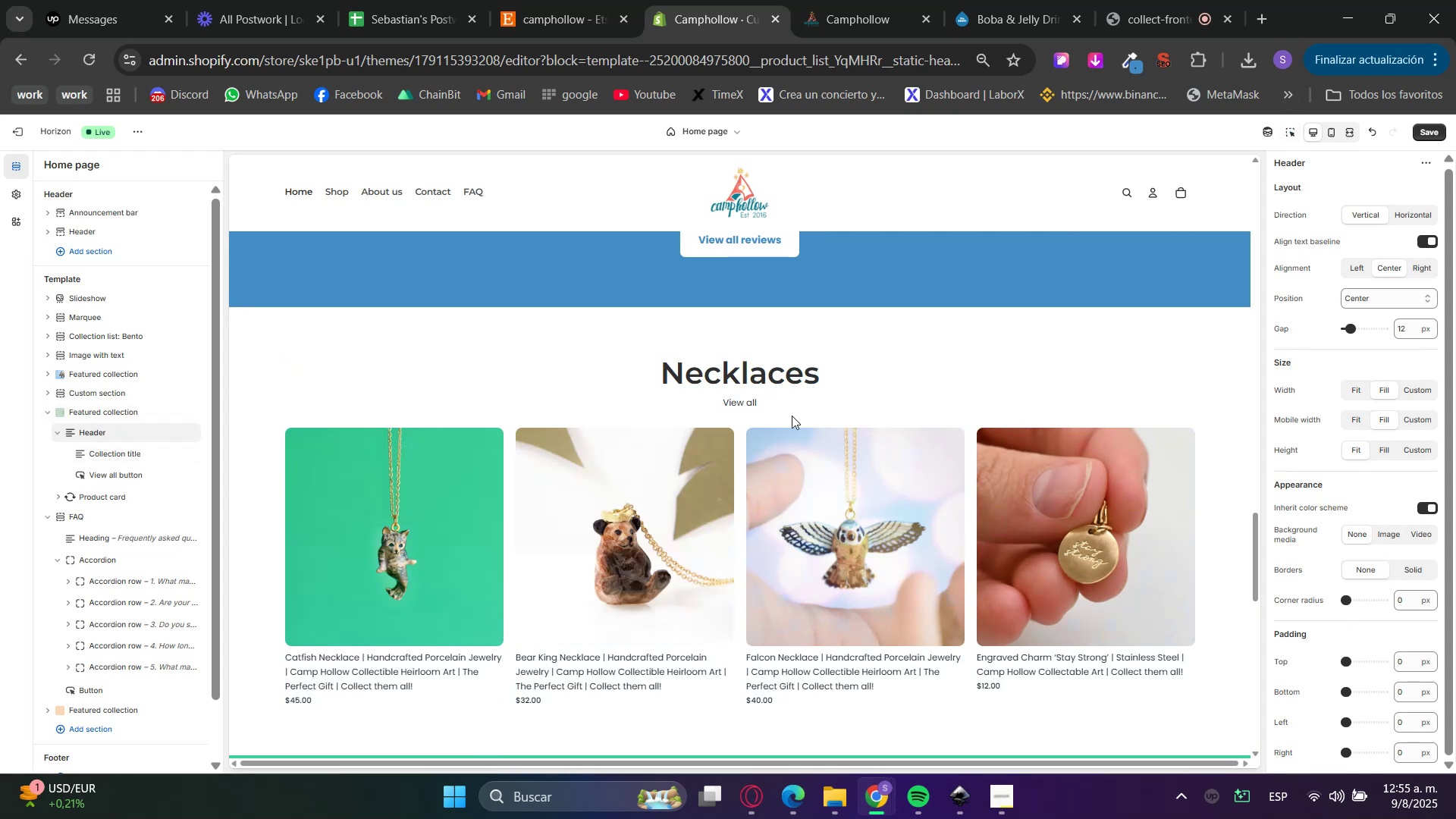 
scroll: coordinate [888, 511], scroll_direction: up, amount: 11.0
 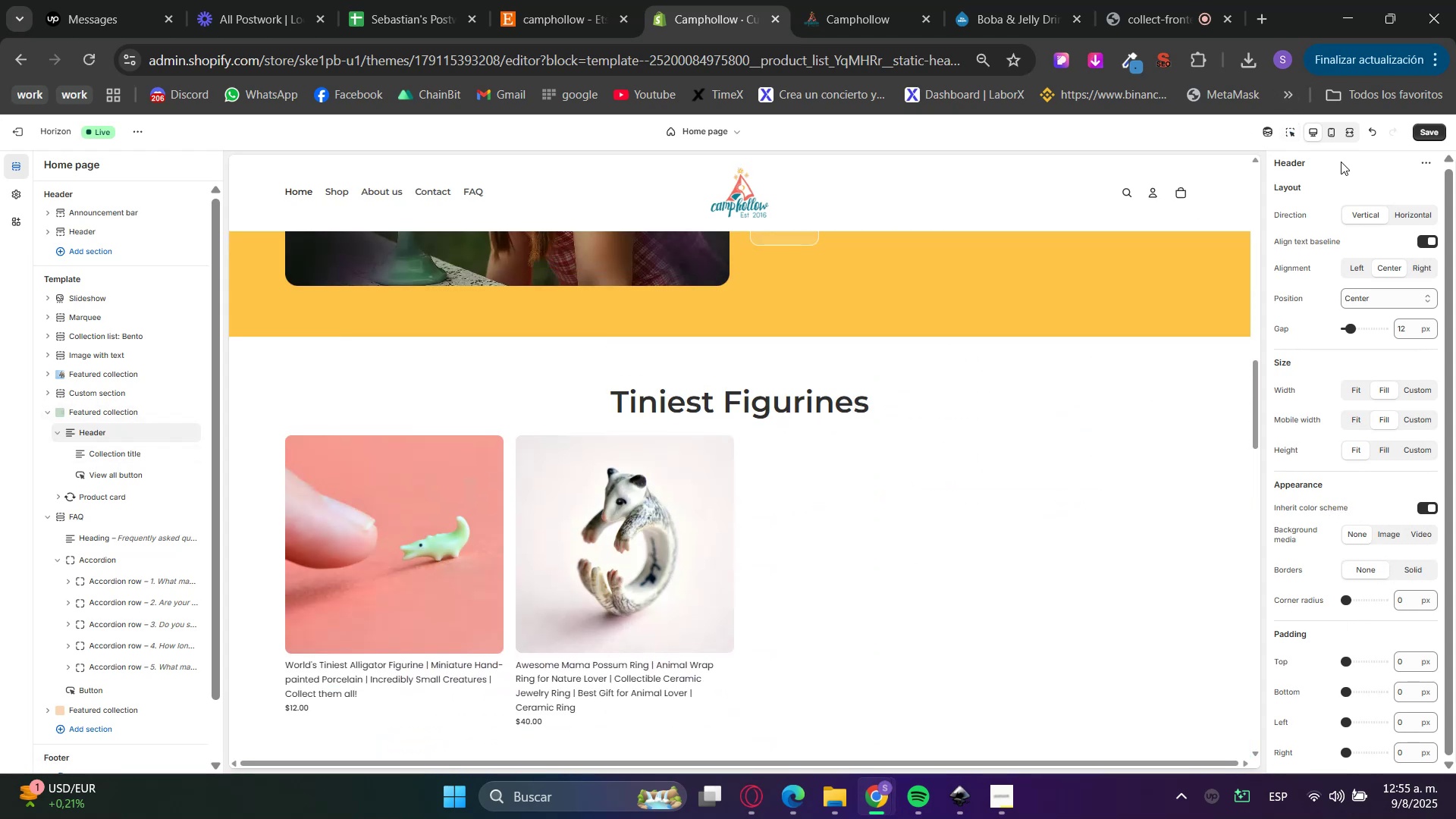 
left_click([1288, 134])
 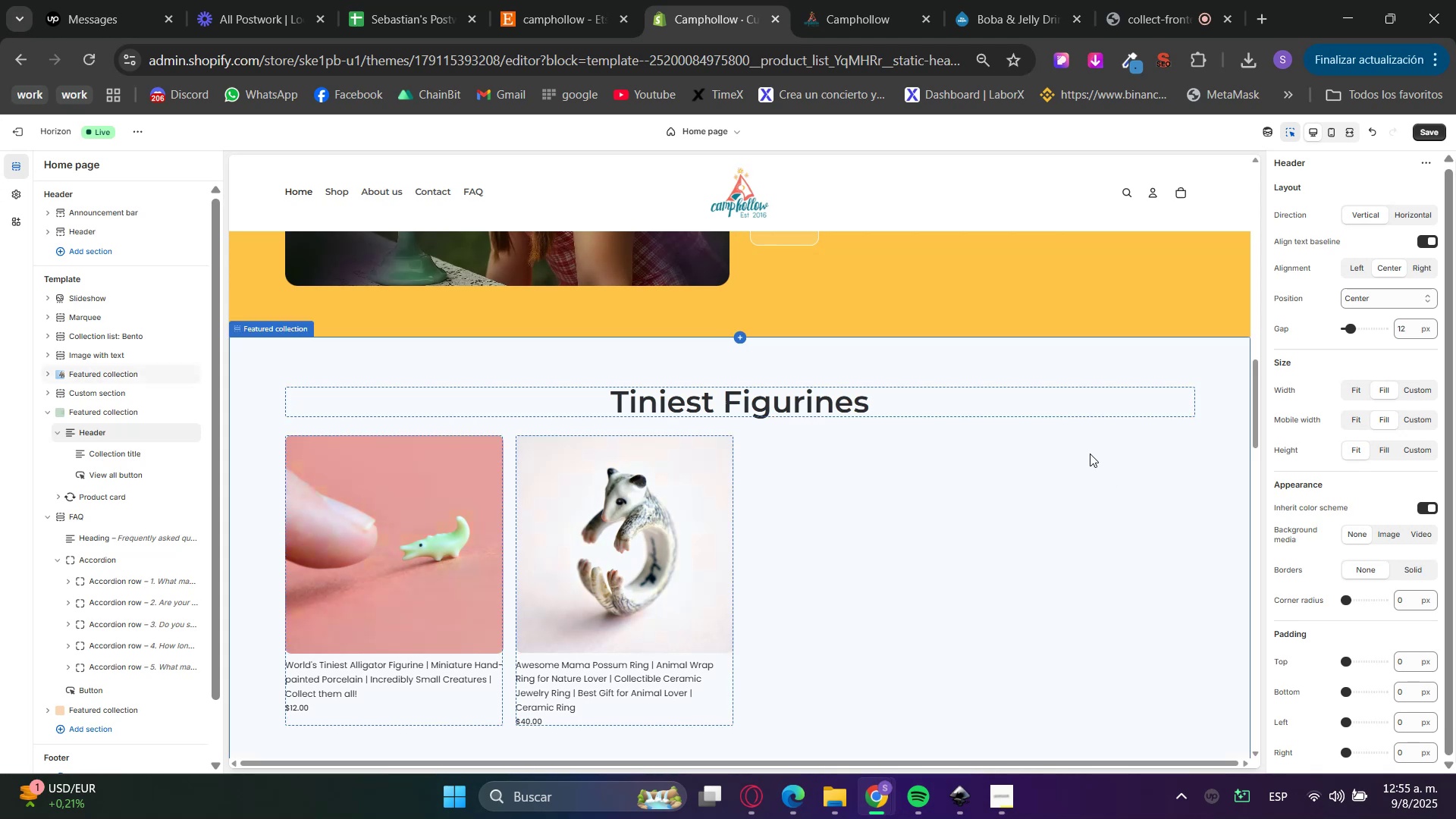 
left_click([908, 410])
 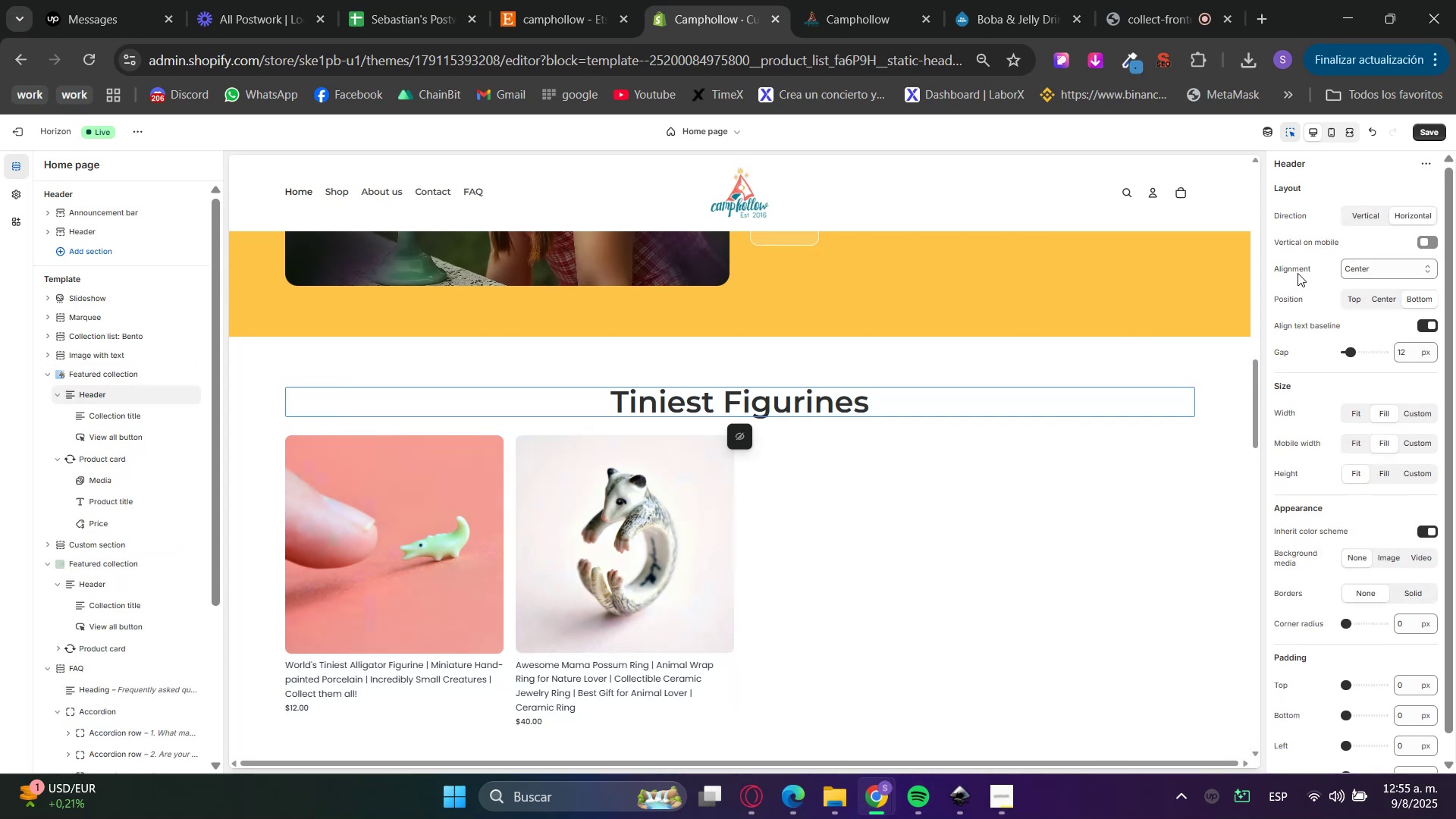 
left_click([1351, 212])
 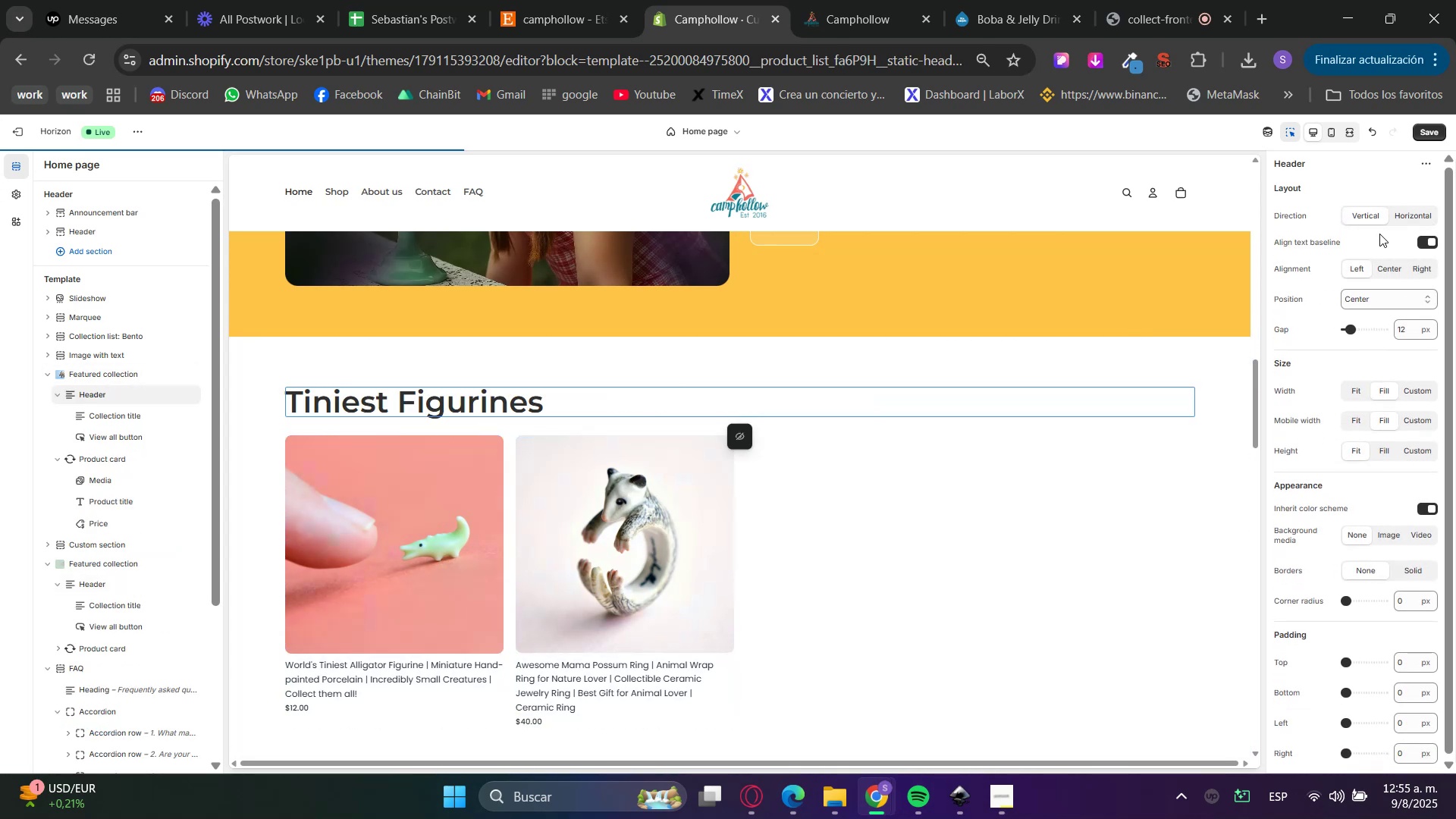 
left_click([1391, 270])
 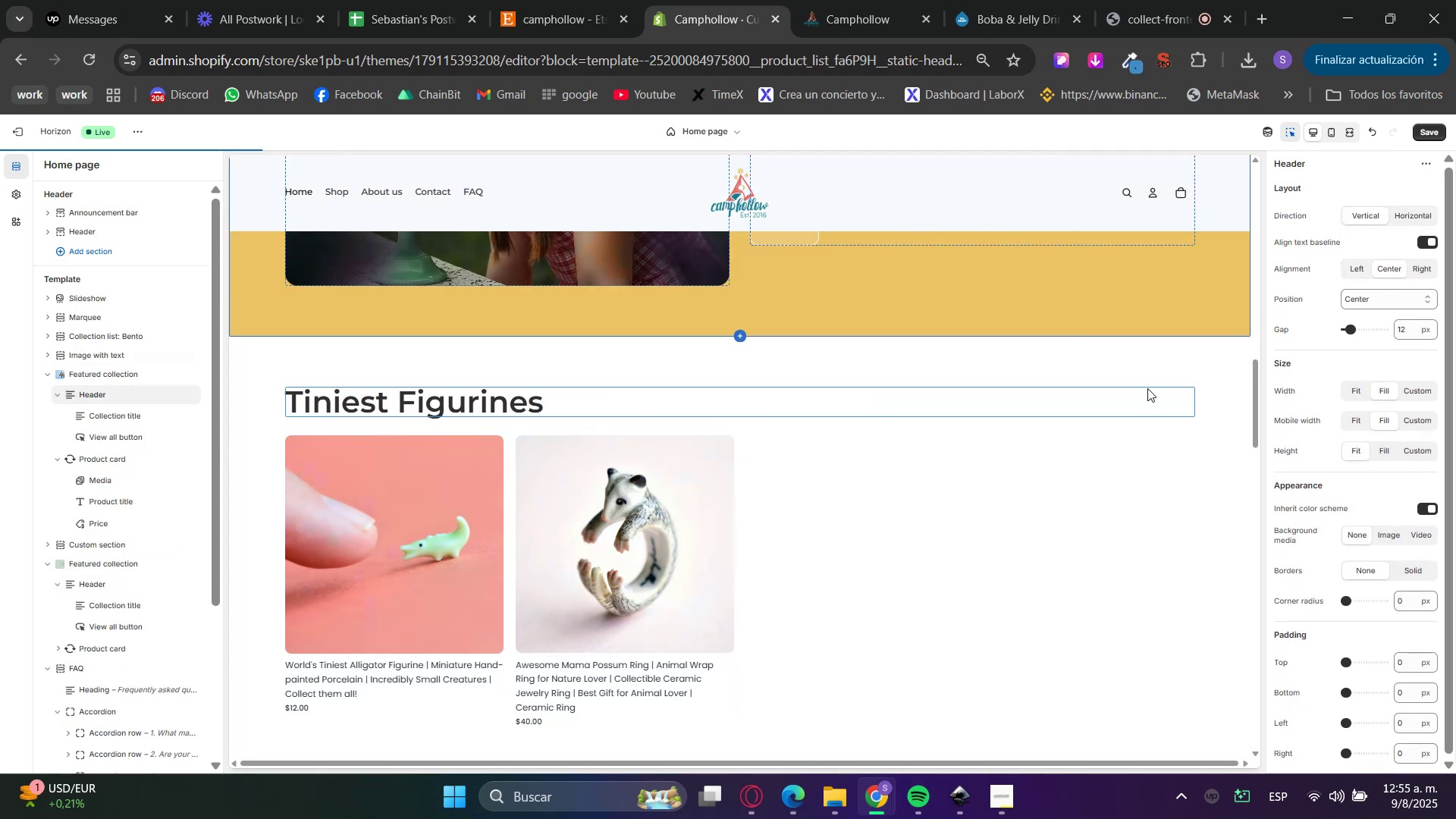 
scroll: coordinate [826, 626], scroll_direction: down, amount: 24.0
 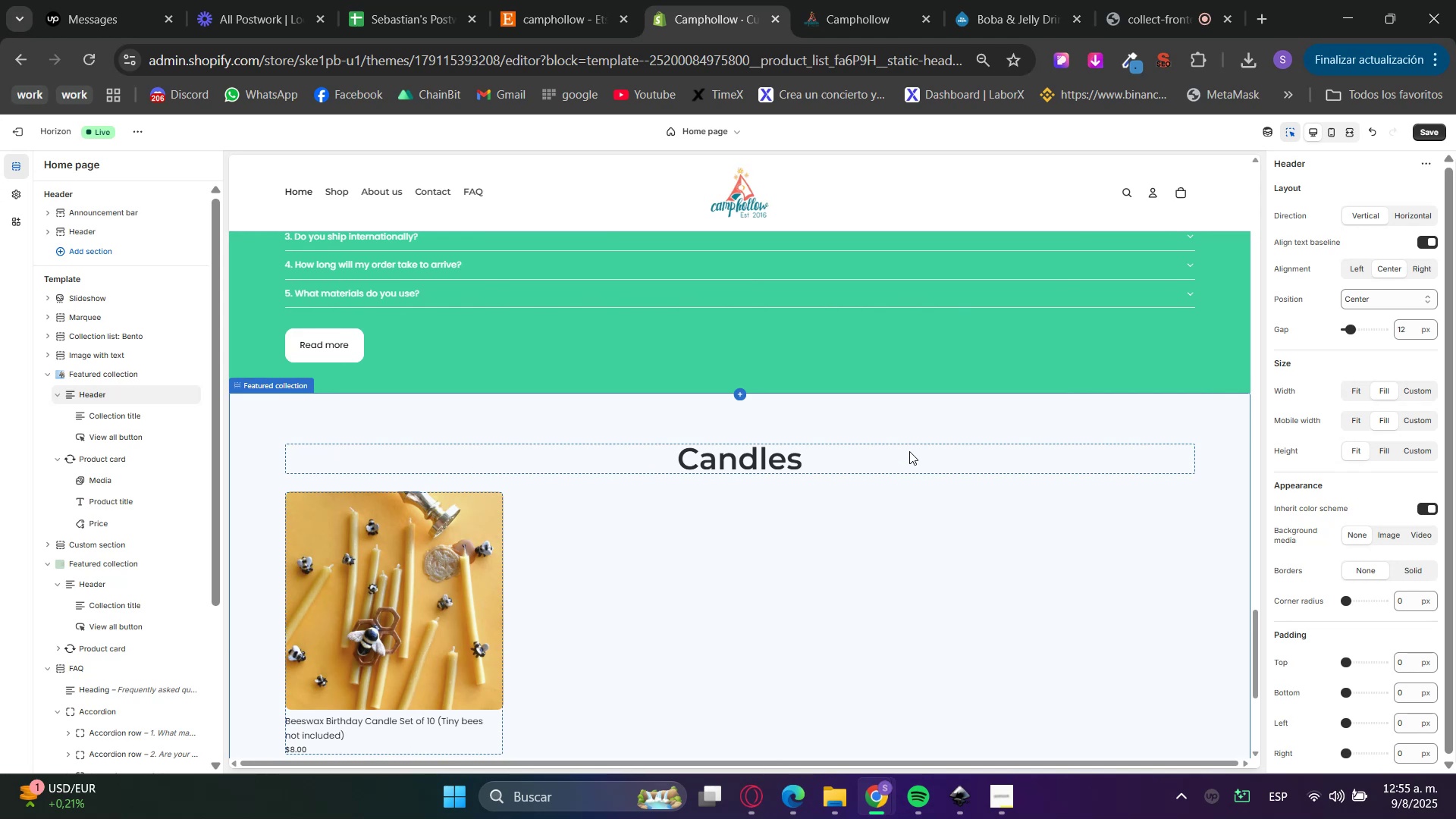 
left_click([949, 466])
 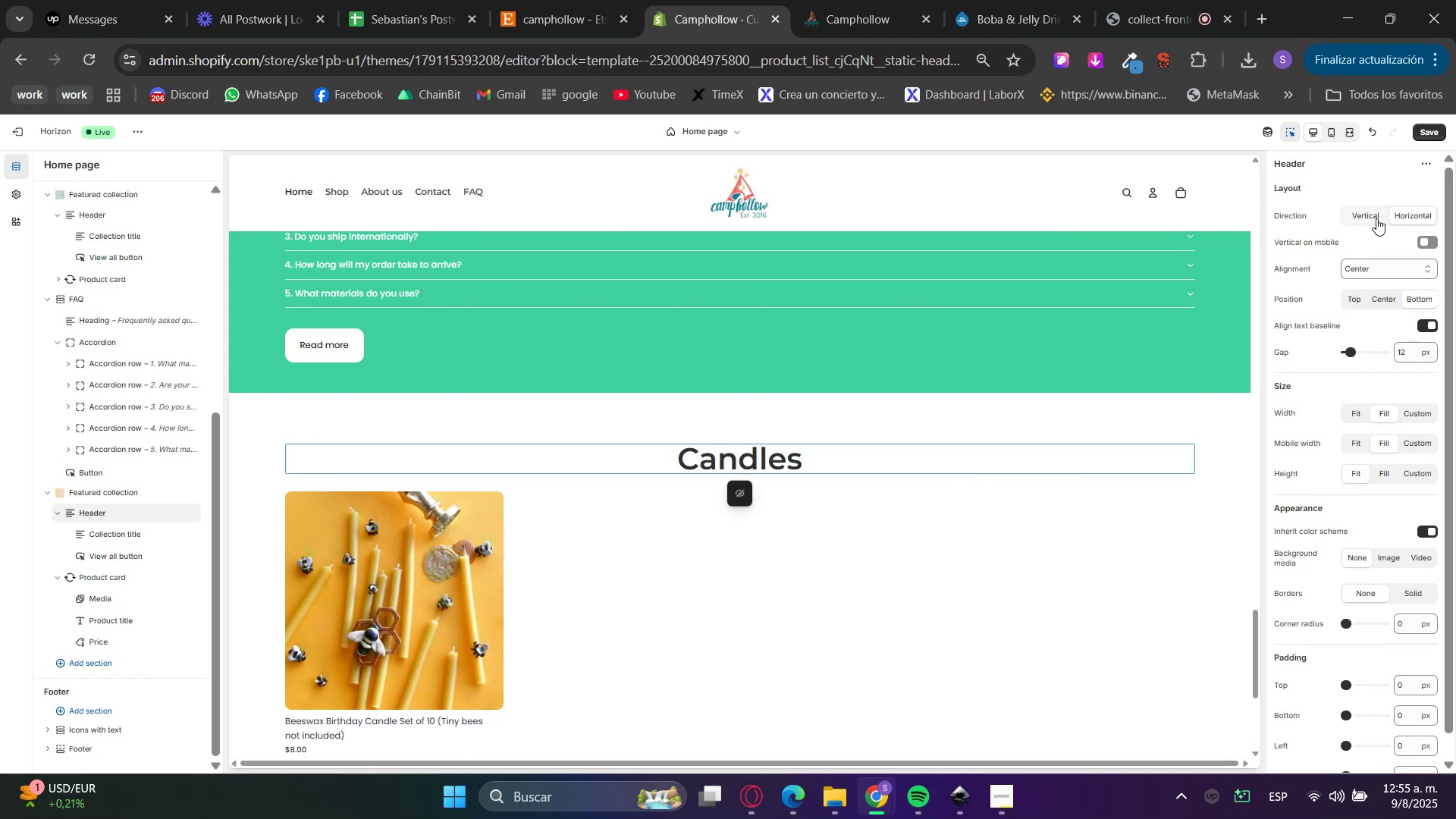 
left_click([1364, 216])
 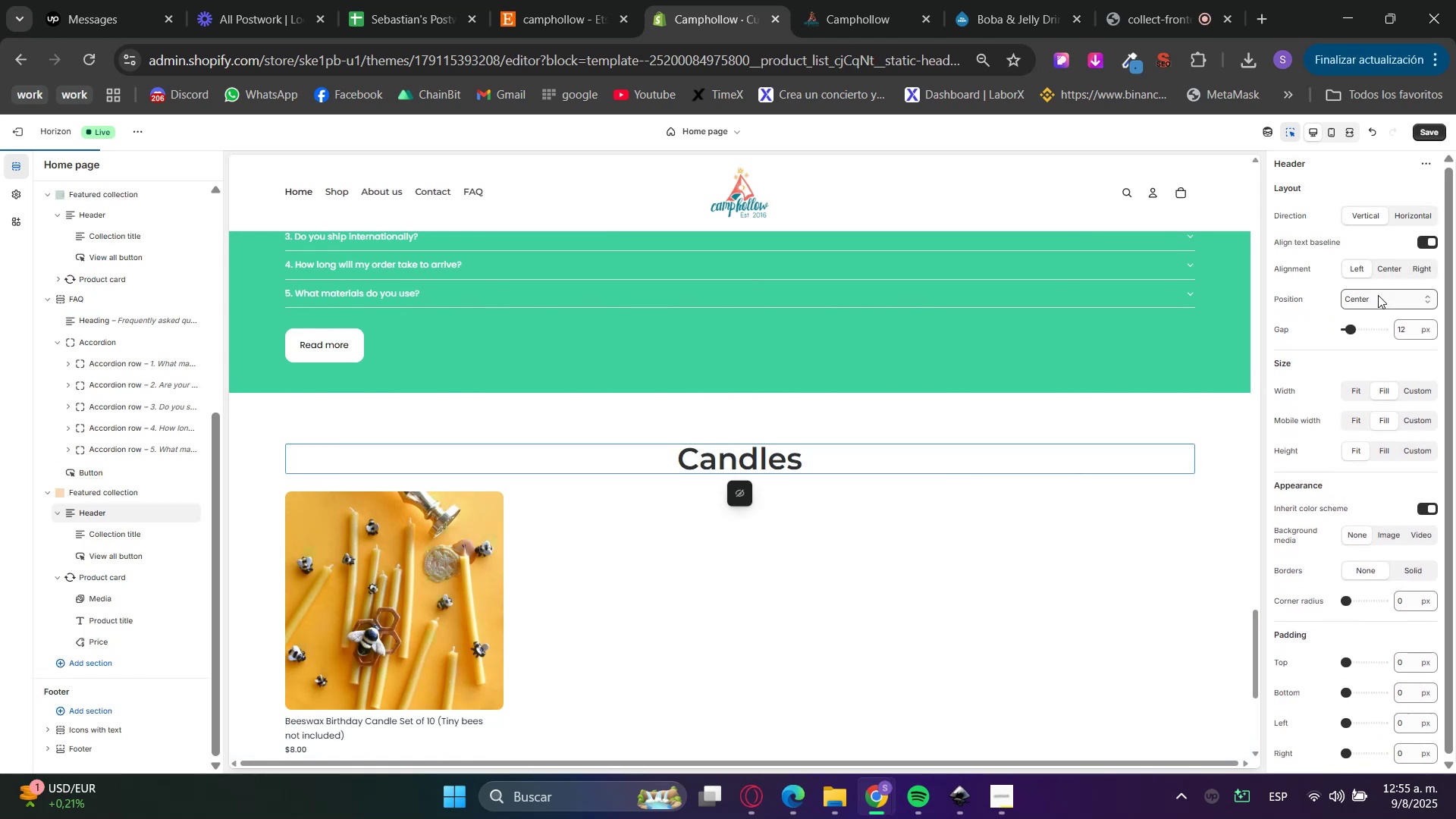 
left_click([1385, 271])
 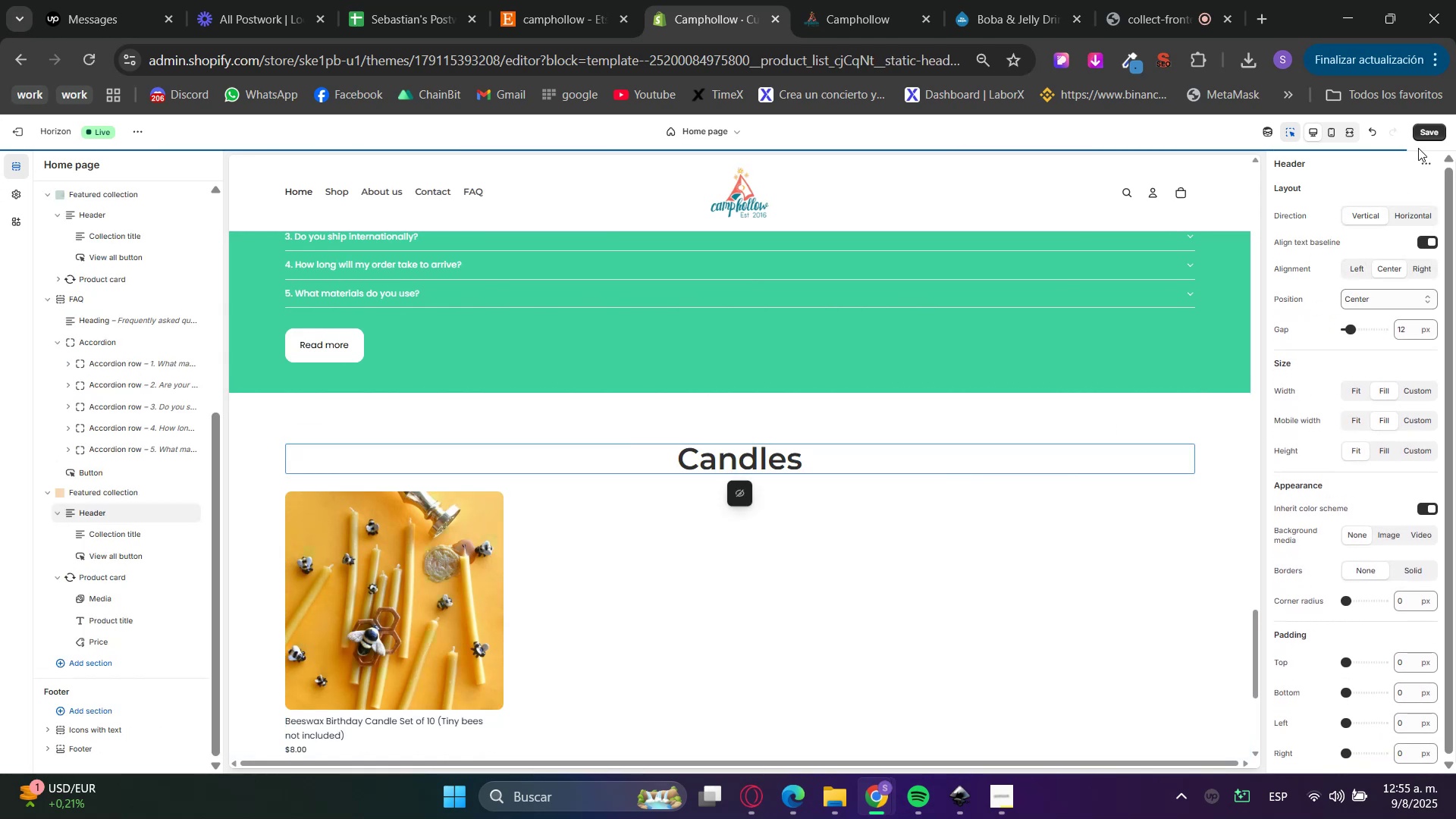 
left_click([1423, 136])
 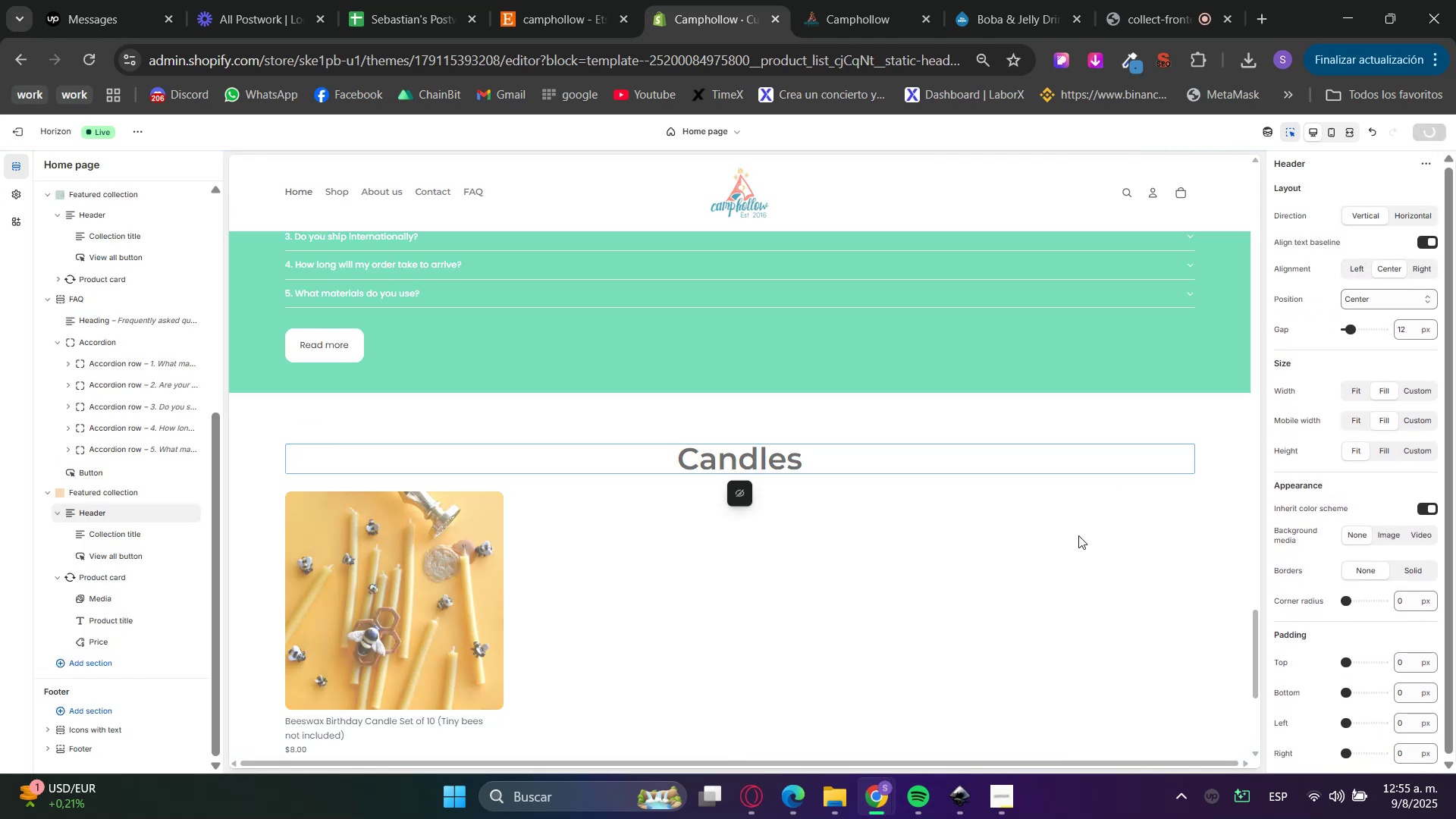 
scroll: coordinate [1076, 538], scroll_direction: down, amount: 4.0
 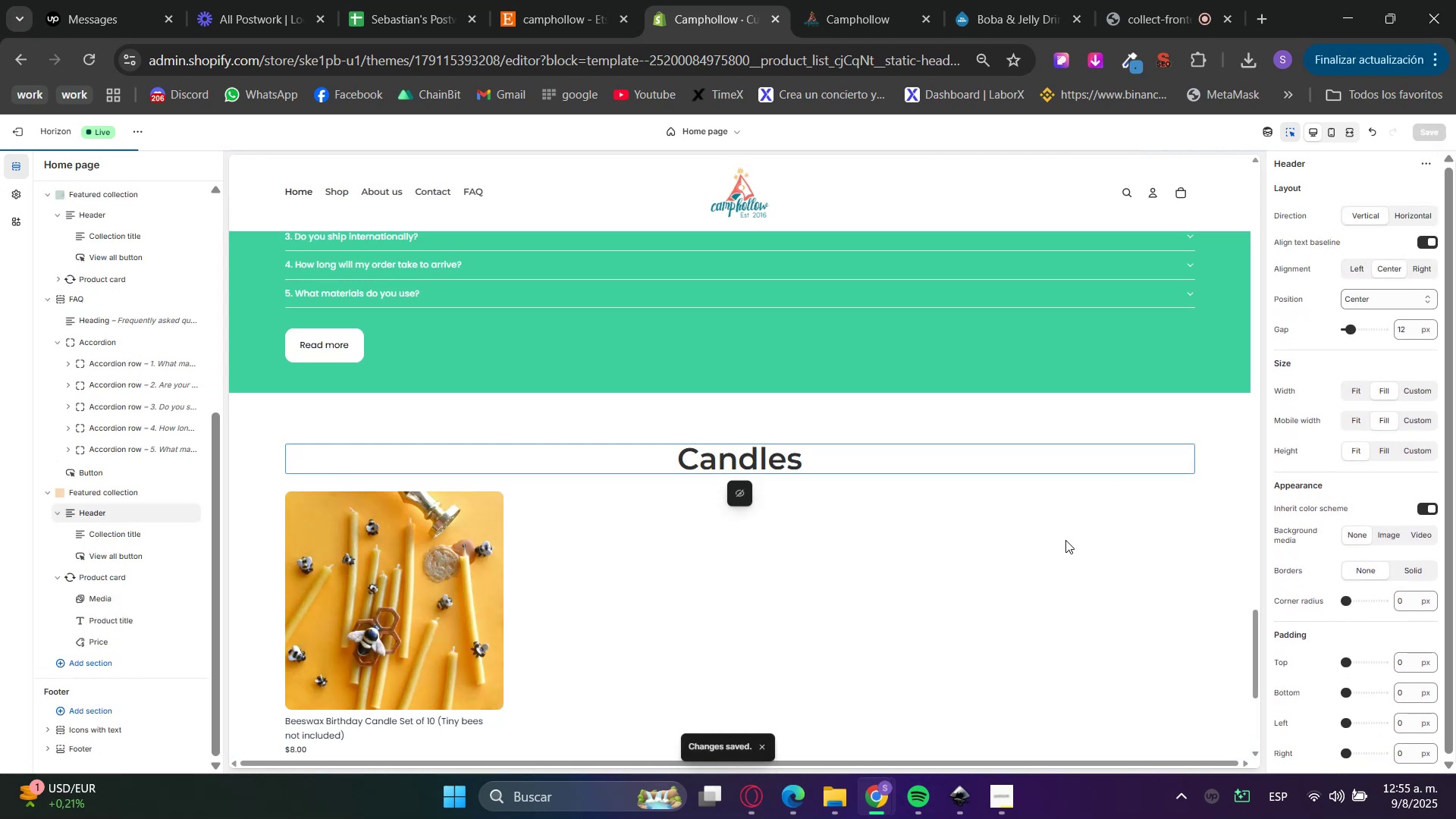 
scroll: coordinate [948, 584], scroll_direction: none, amount: 0.0
 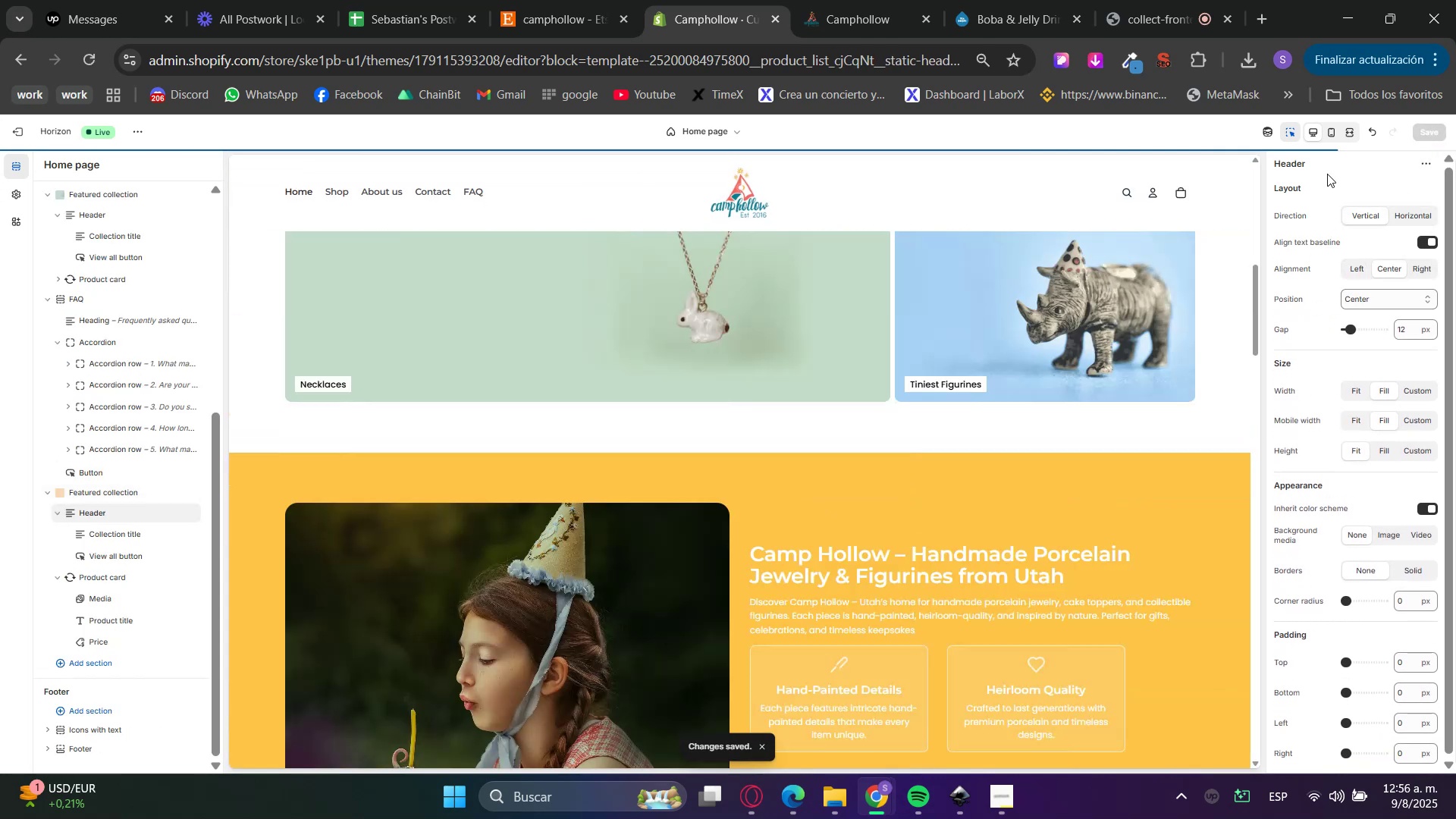 
left_click([1292, 132])
 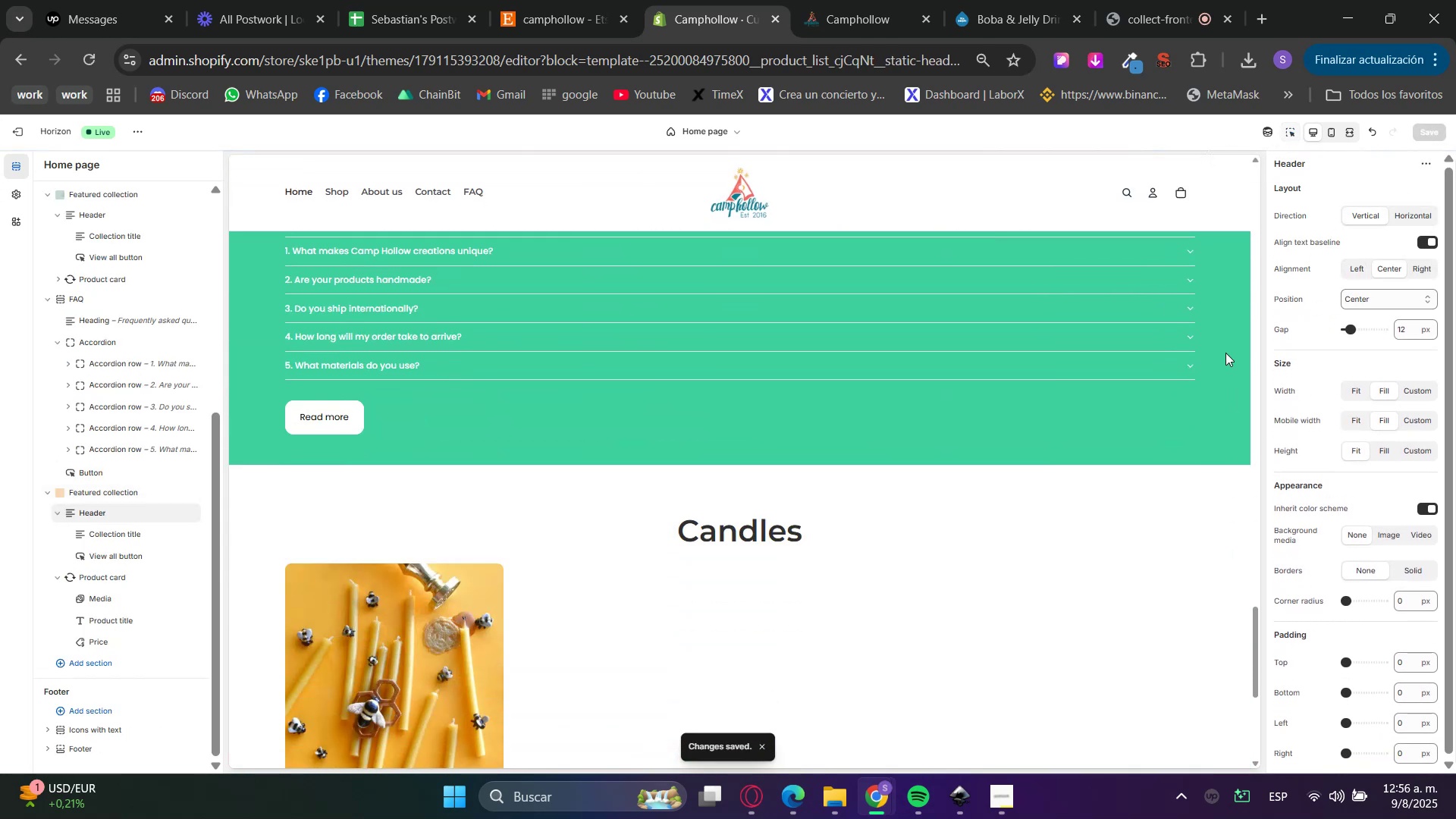 
scroll: coordinate [962, 654], scroll_direction: up, amount: 29.0
 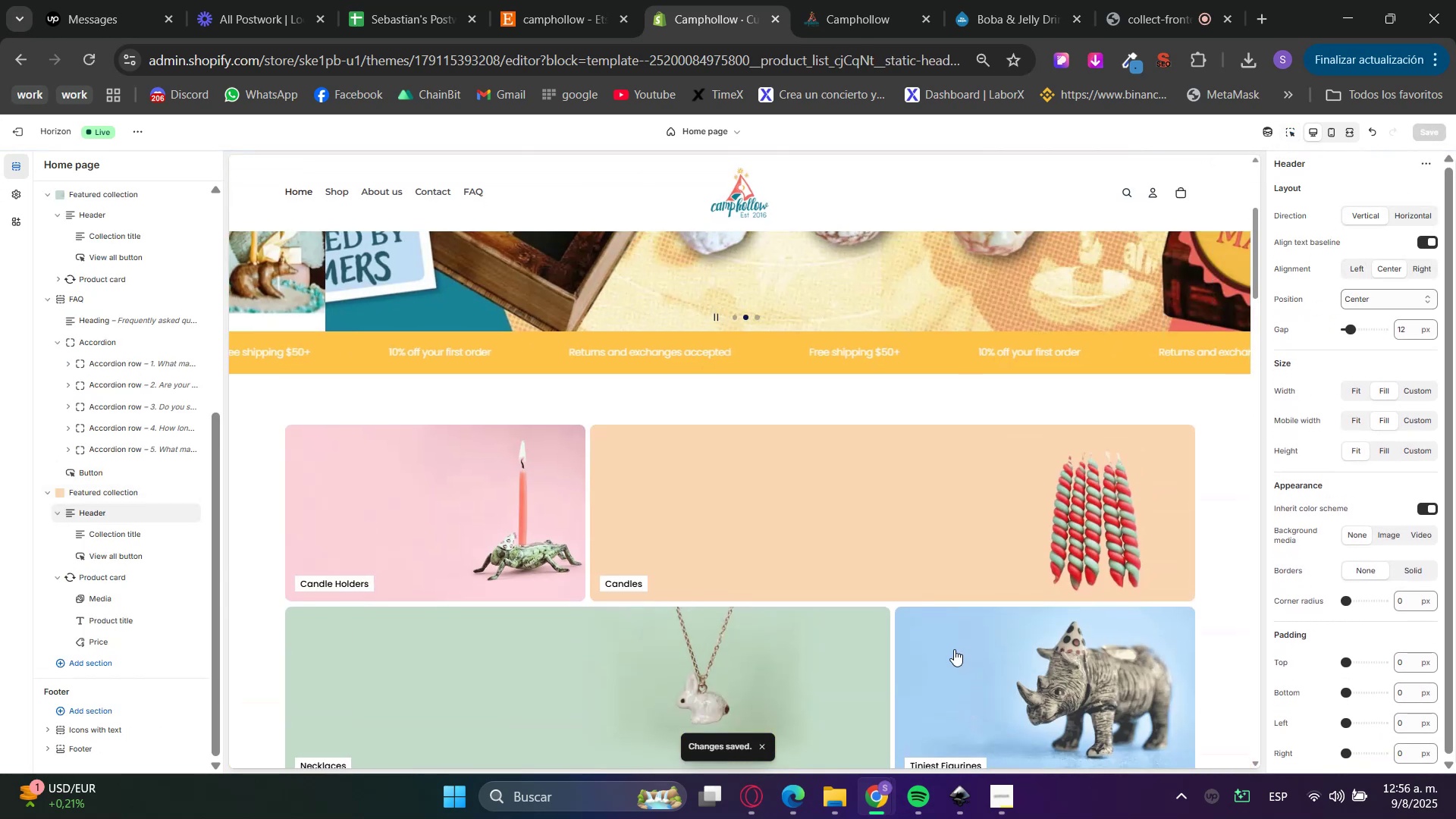 
scroll: coordinate [838, 562], scroll_direction: down, amount: 7.0
 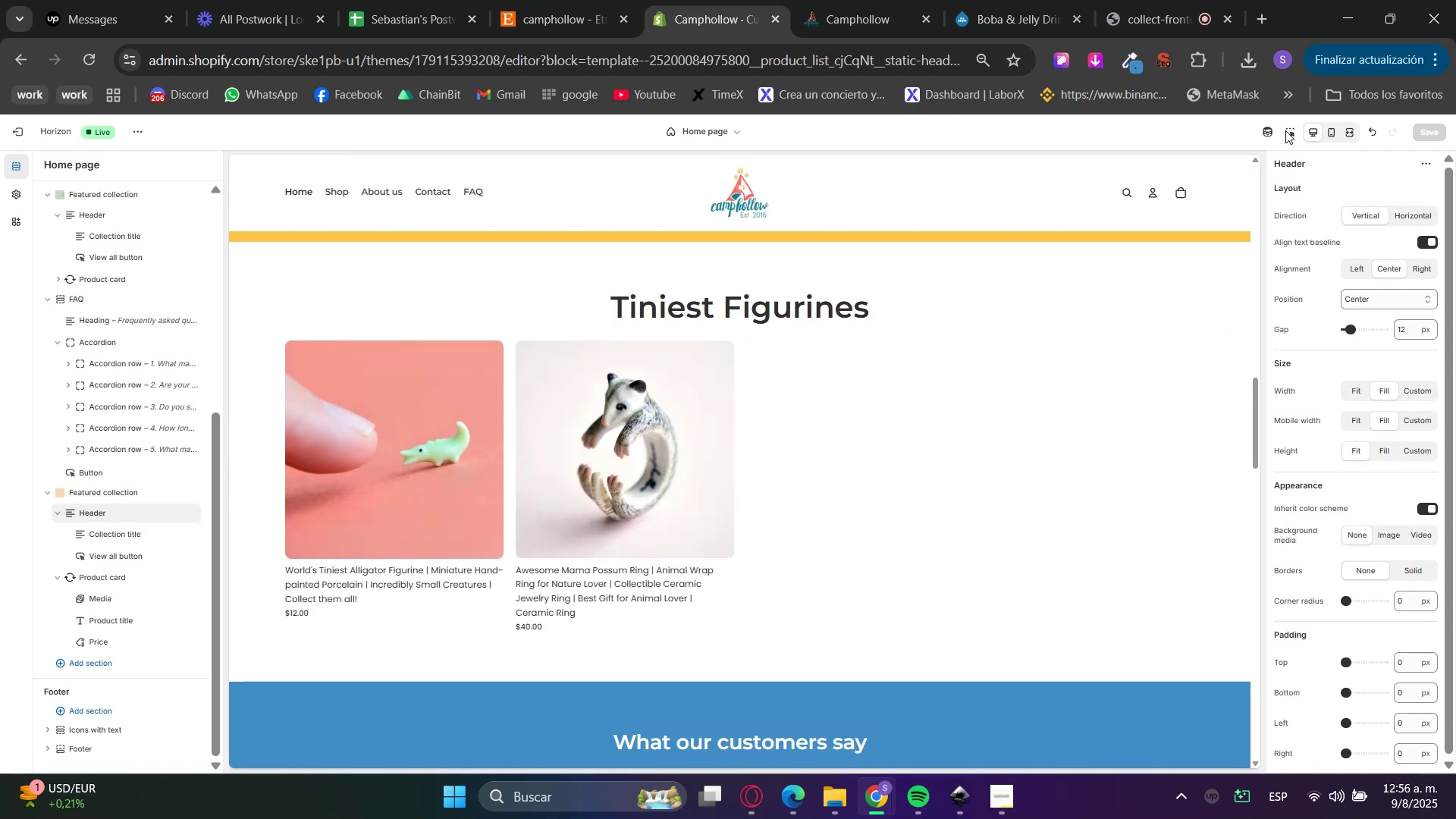 
left_click([1288, 133])
 